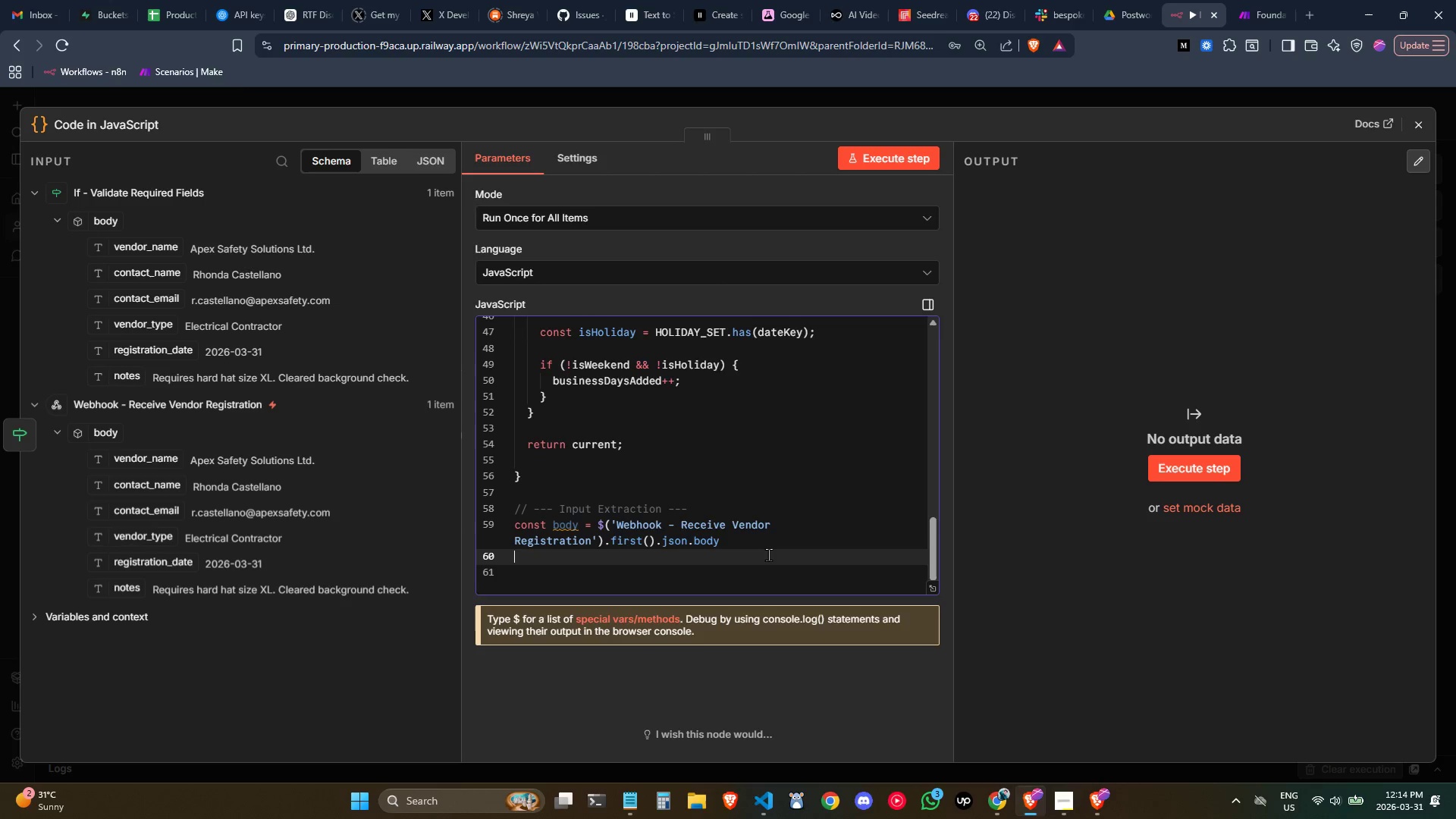 
left_click([770, 544])
 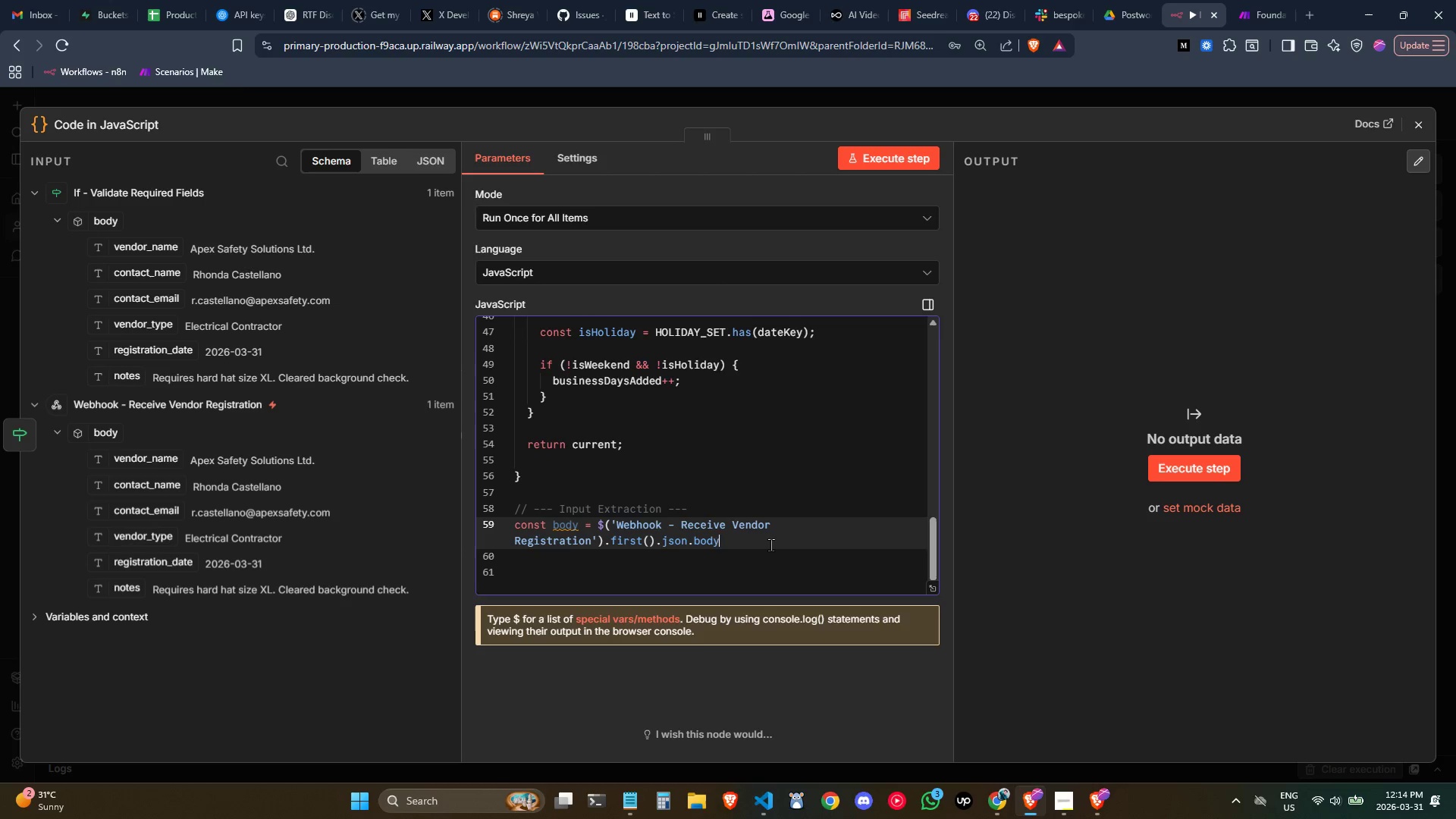 
key(Space)
 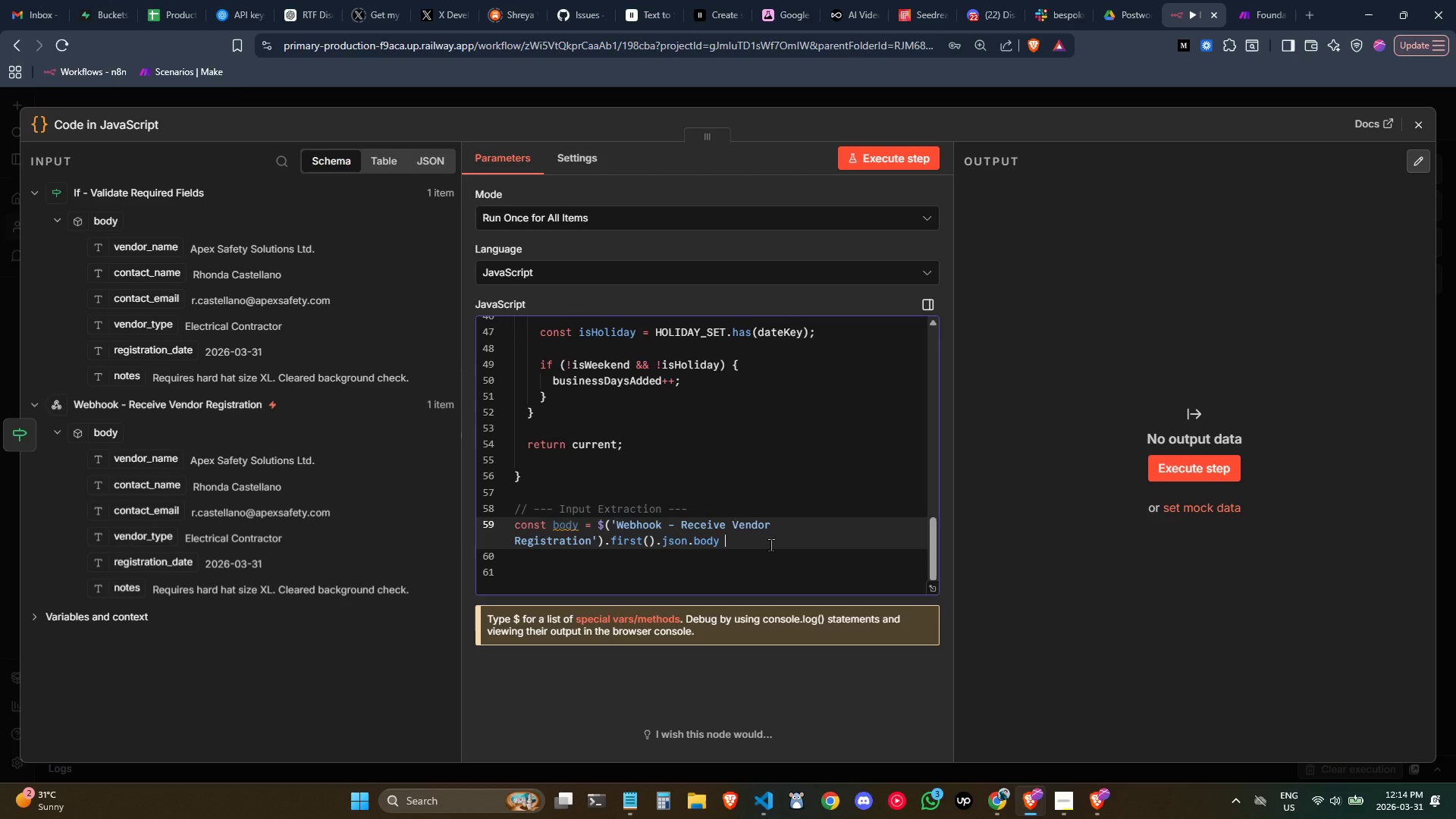 
key(Shift+Backslash)
 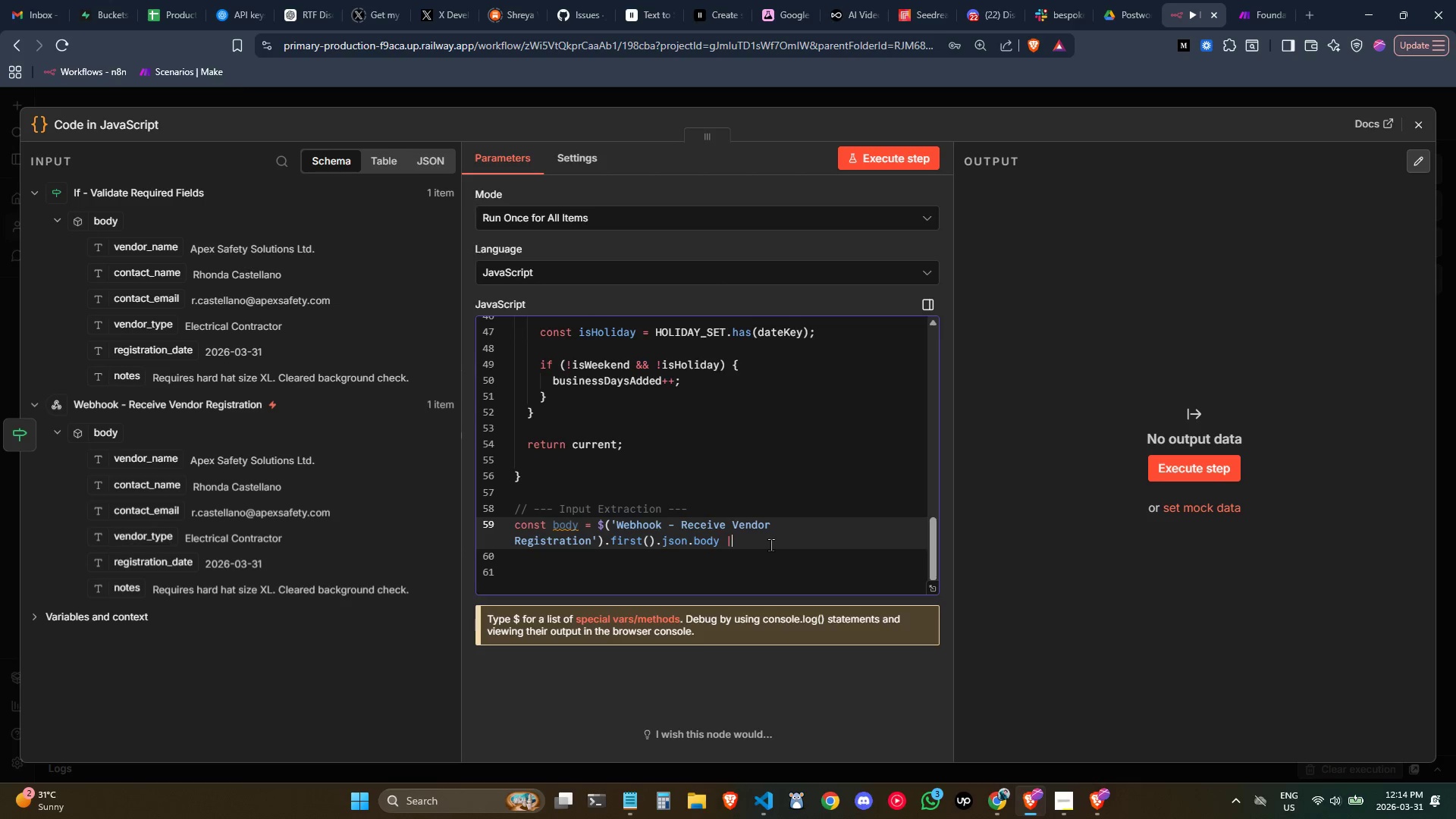 
key(Shift+Backslash)
 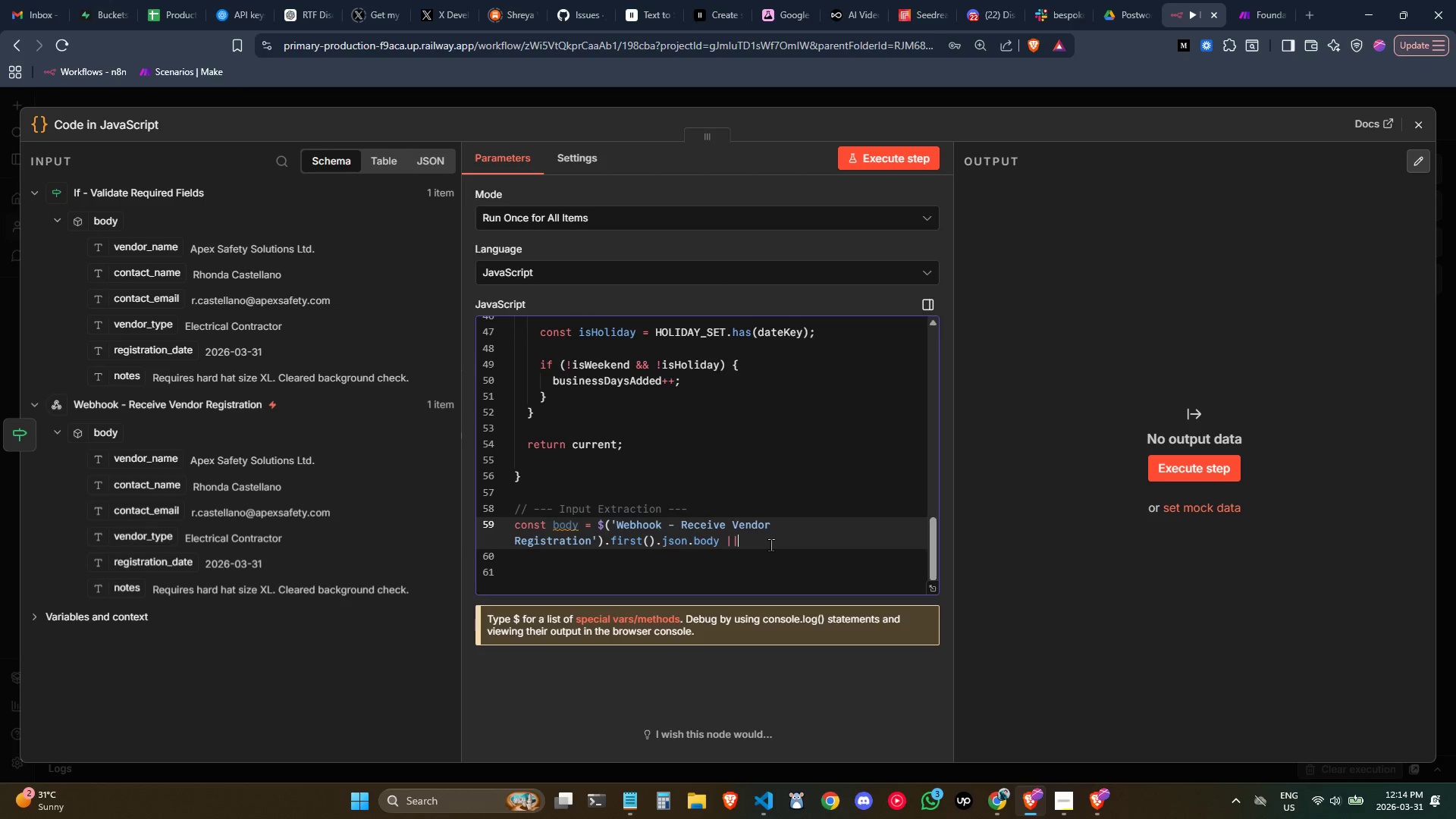 
key(Shift+Space)
 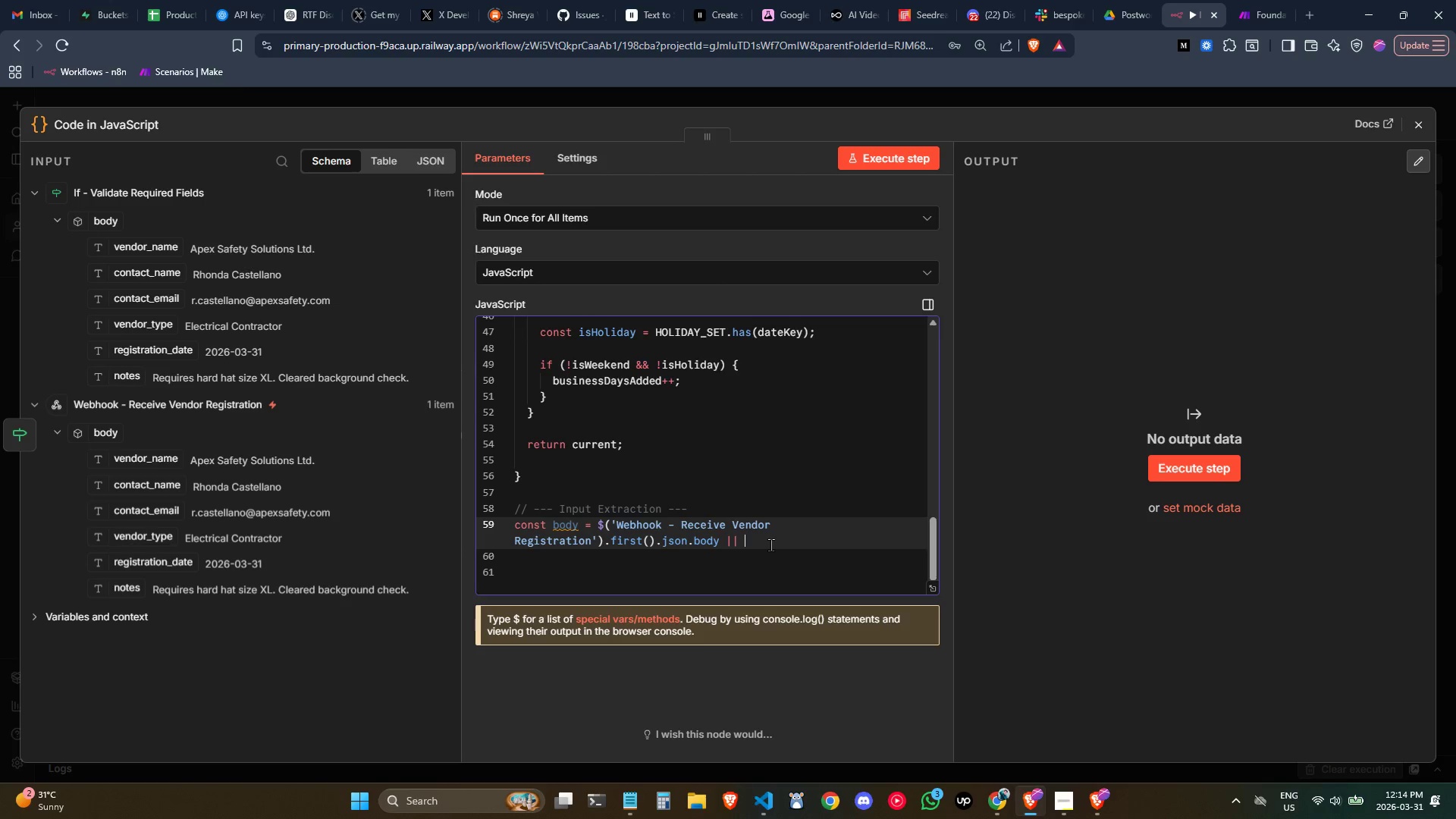 
key(Shift+BracketLeft)
 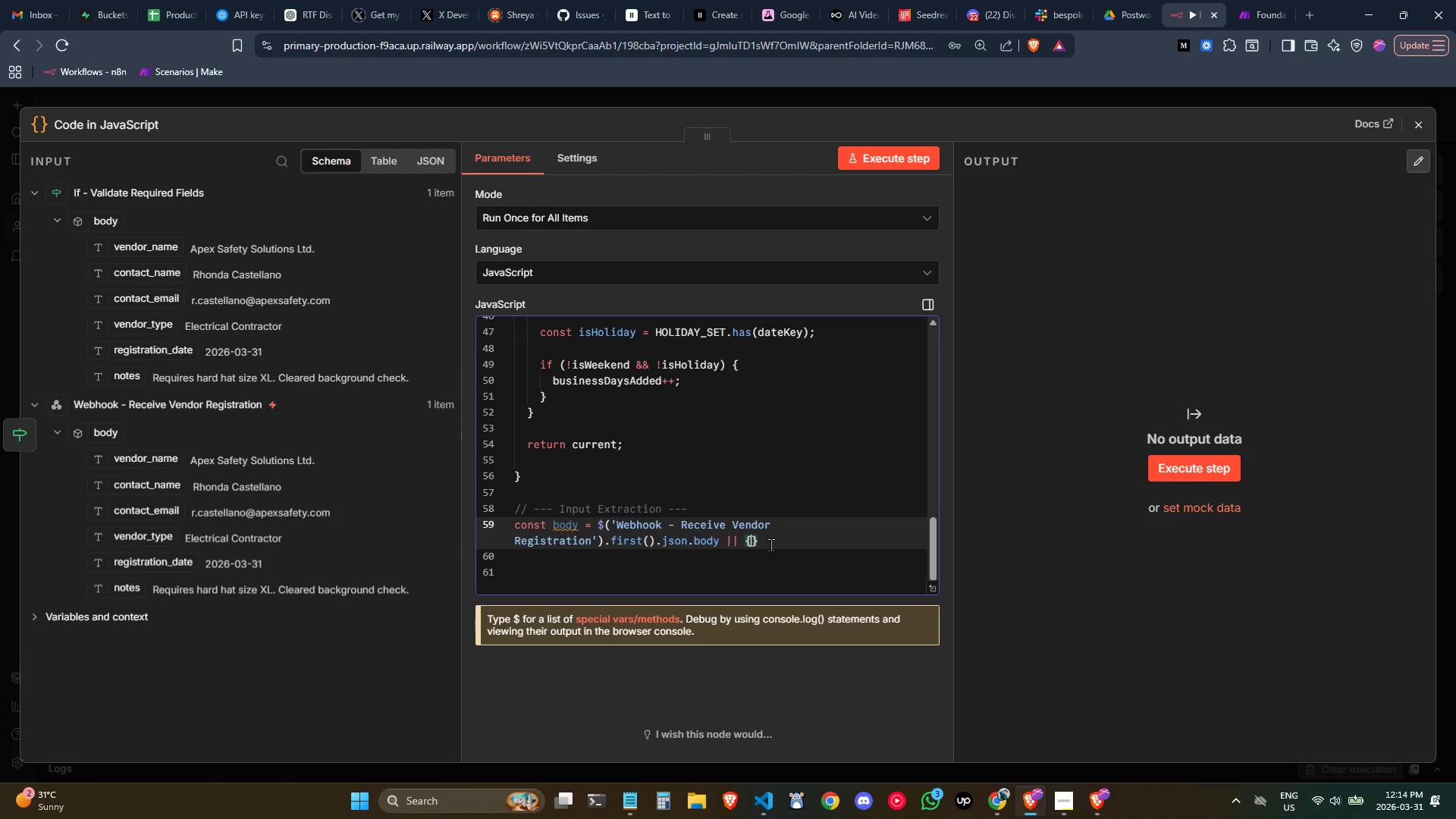 
key(Shift+BracketRight)
 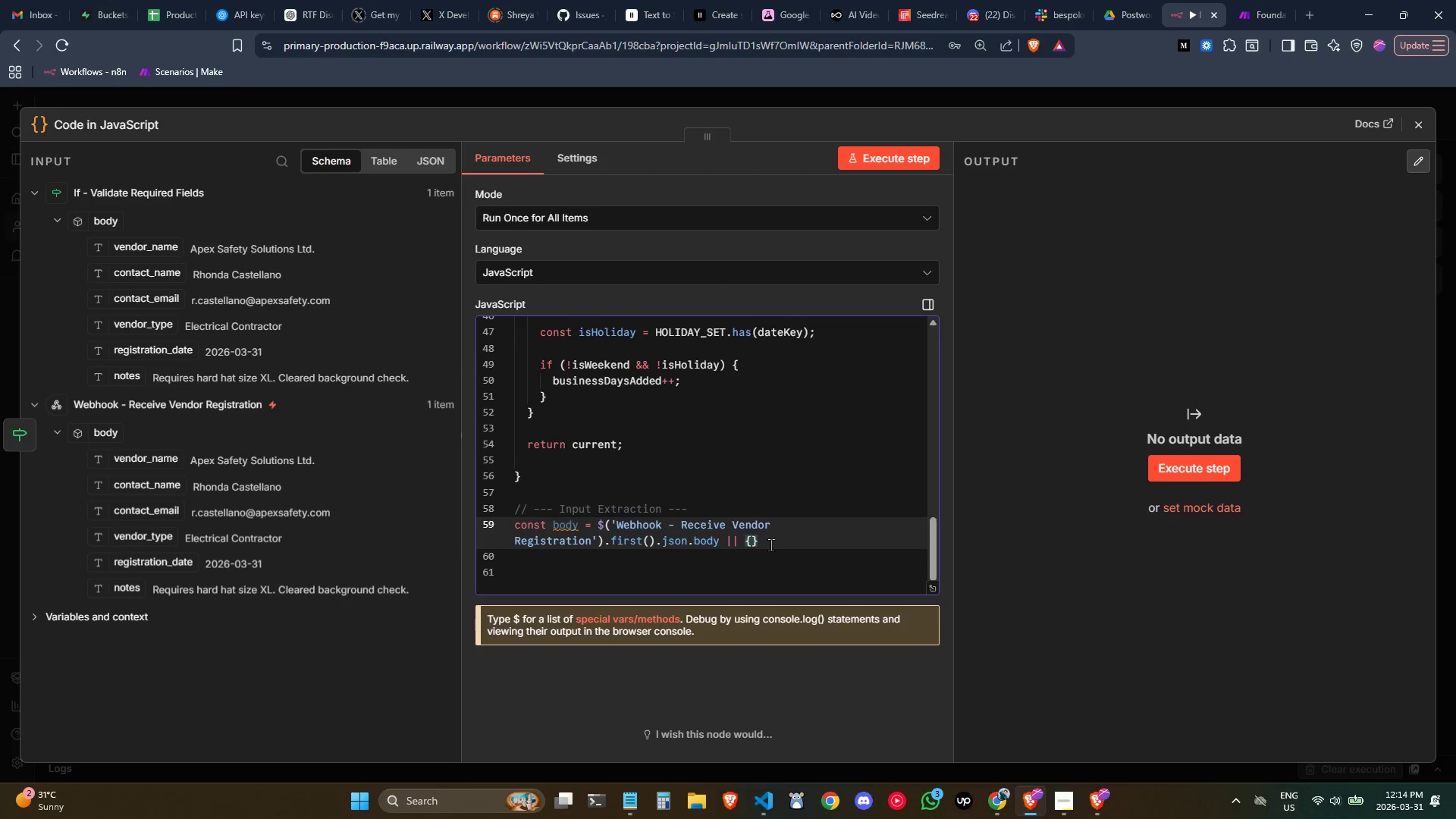 
key(Semicolon)
 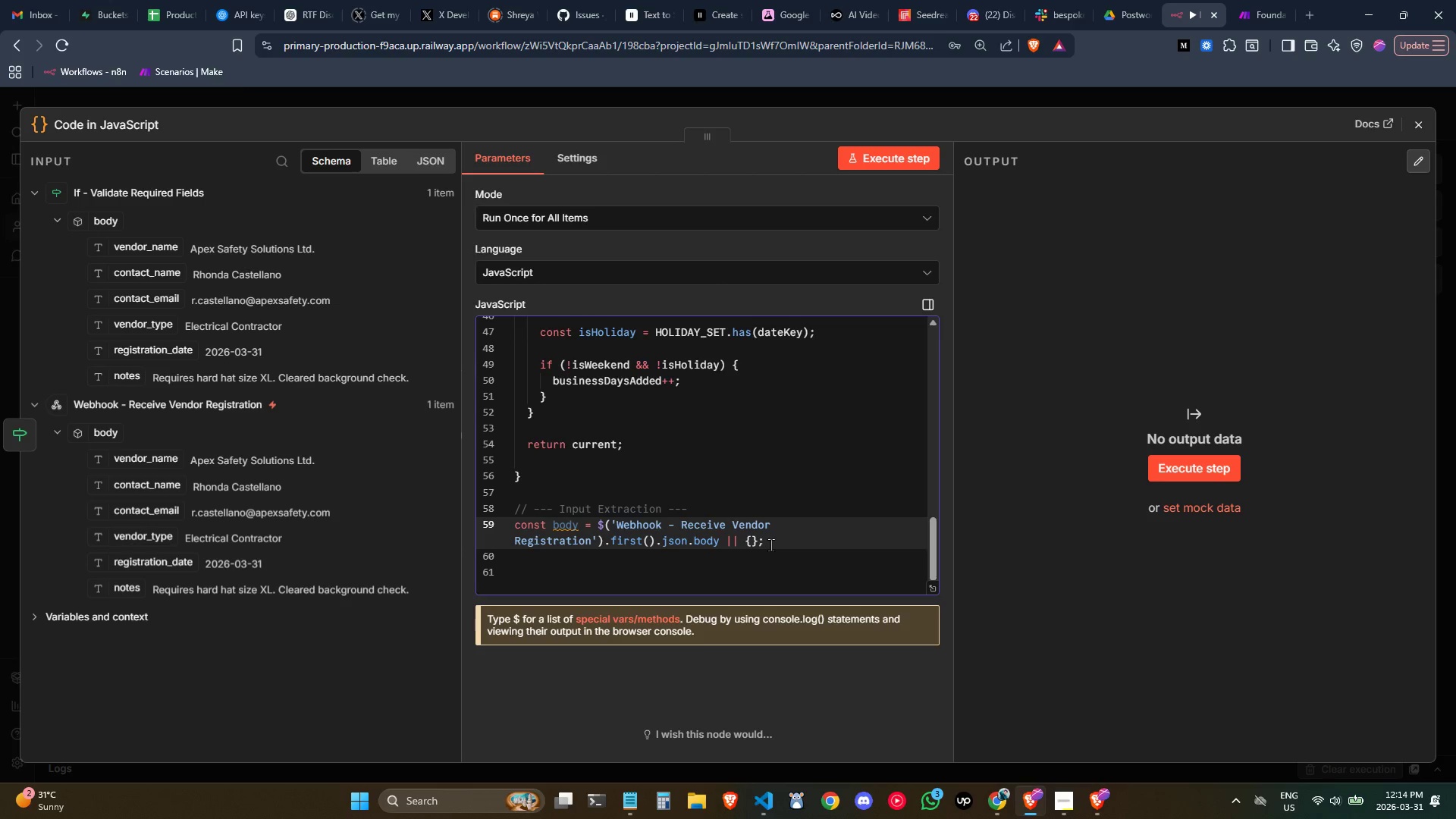 
key(Enter)
 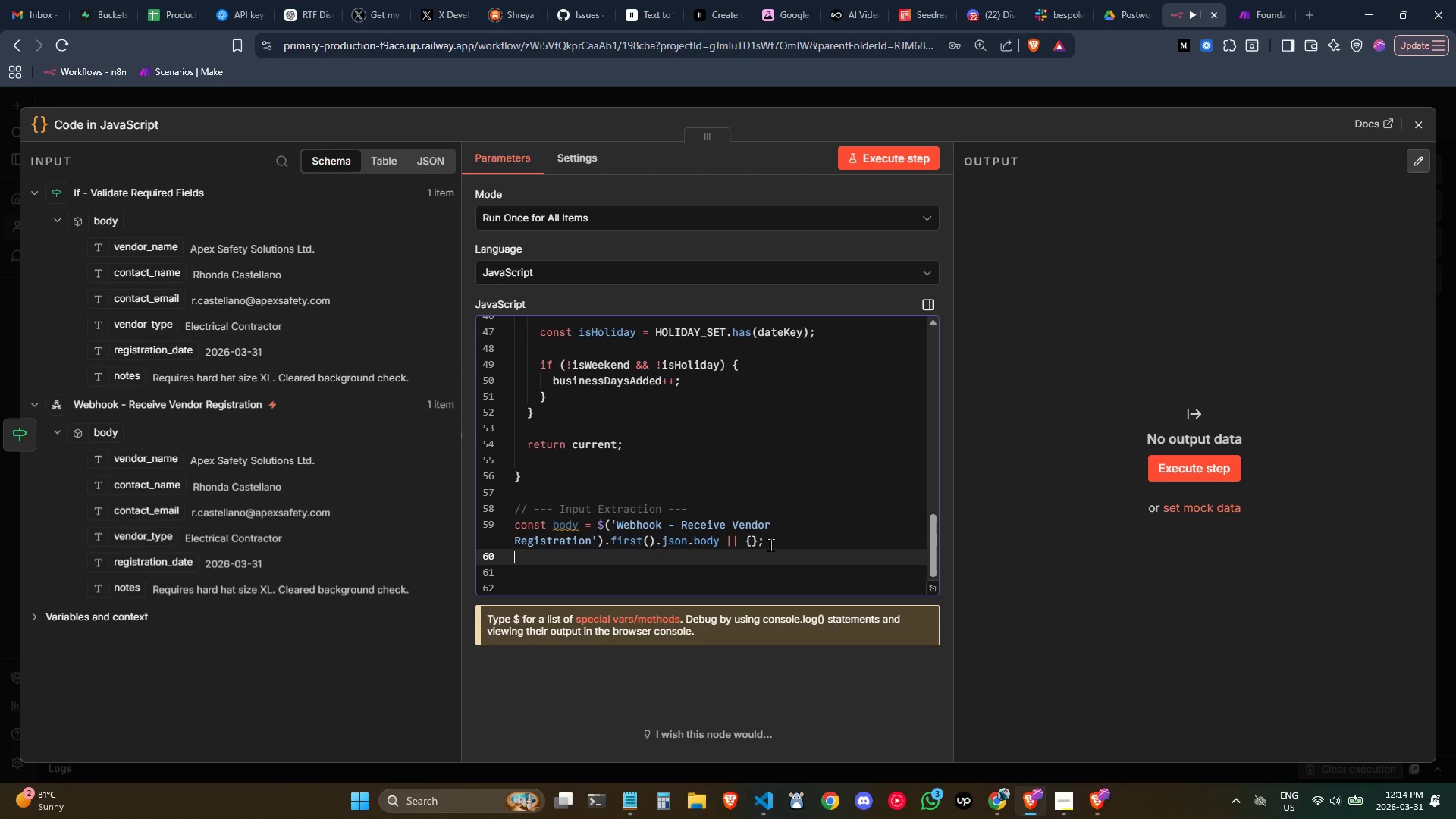 
key(Enter)
 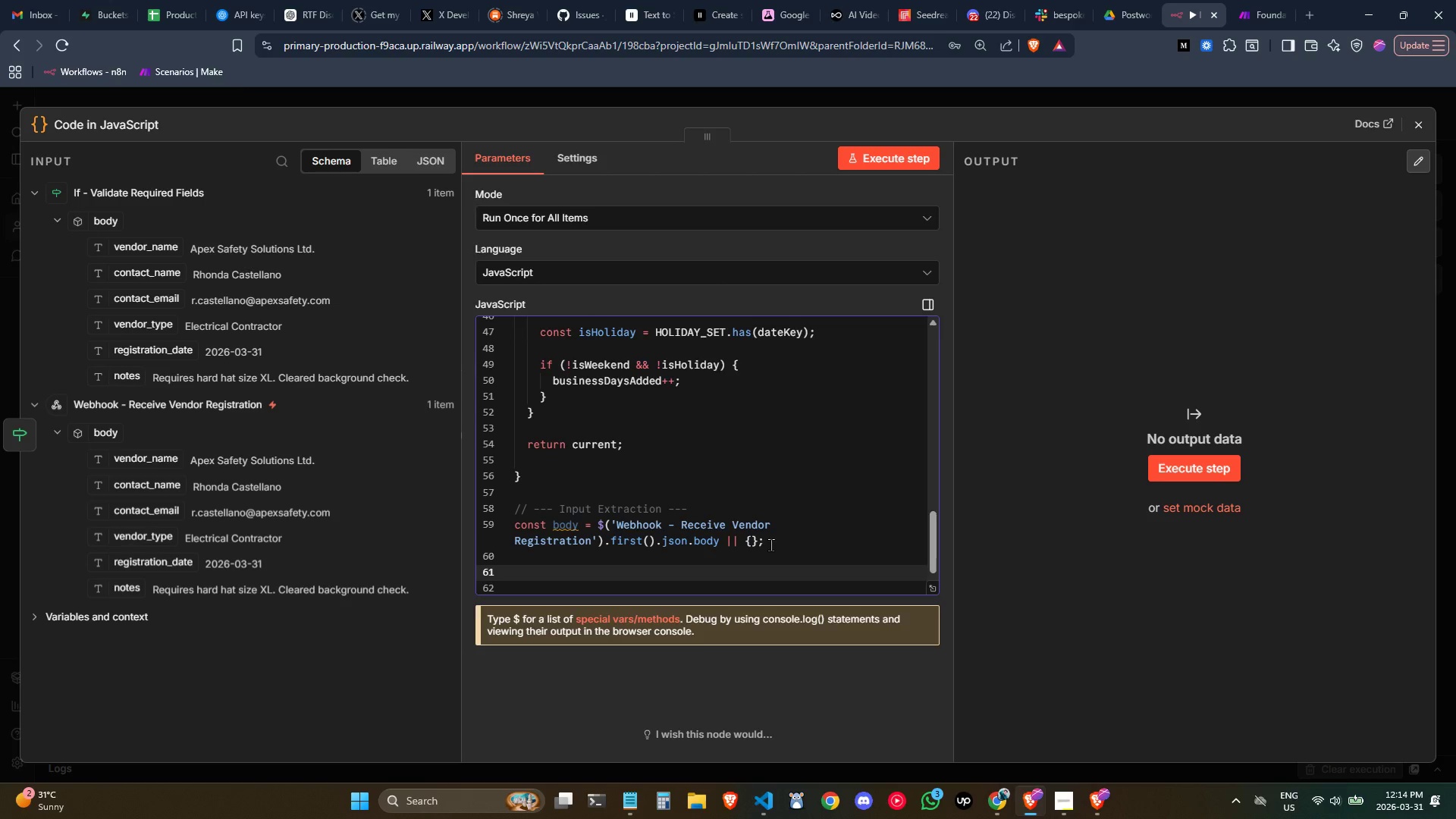 
type(func)
 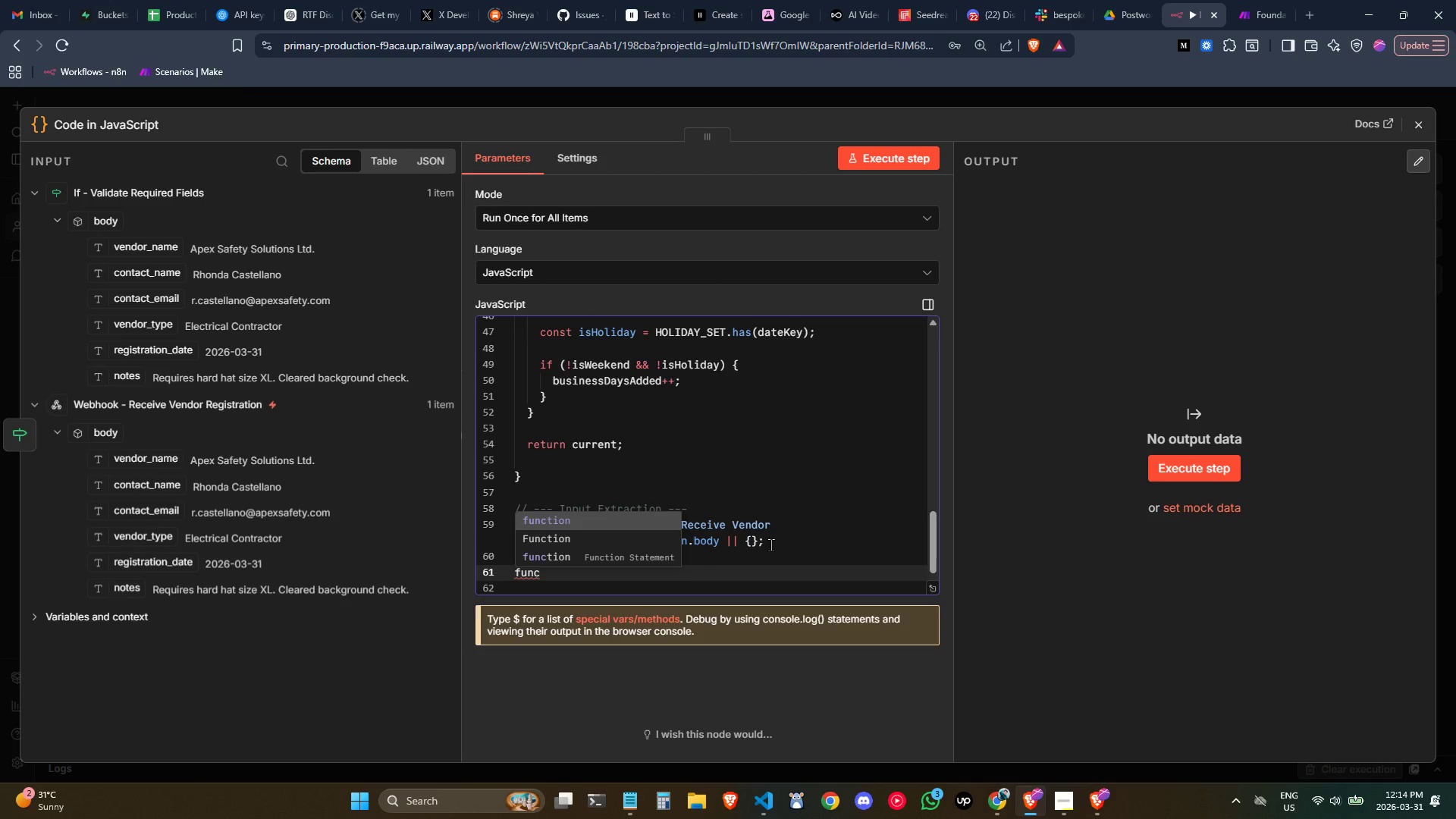 
key(Enter)
 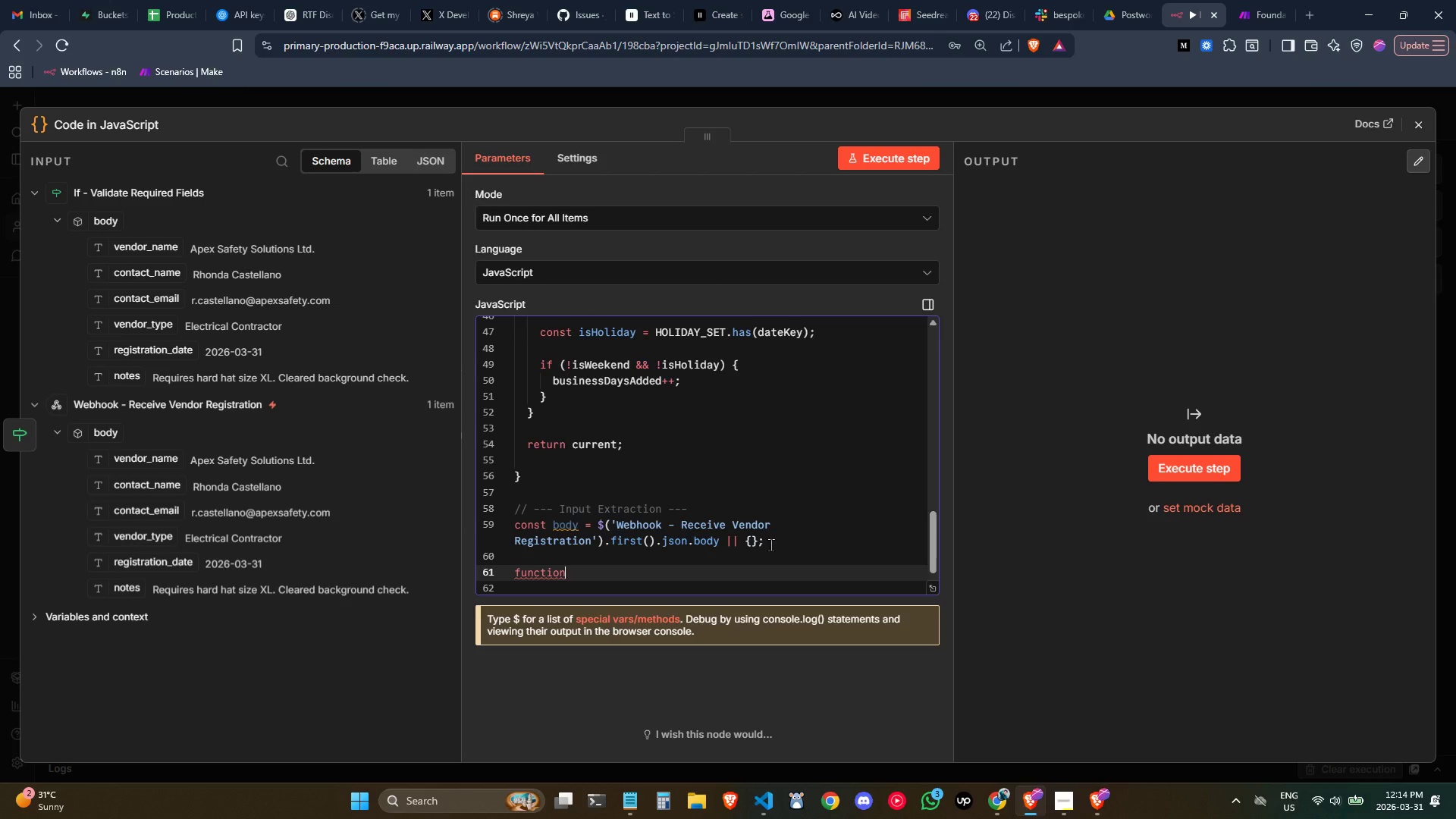 
type( safe(vale)
key(Backspace)
type(, fallback = ')
 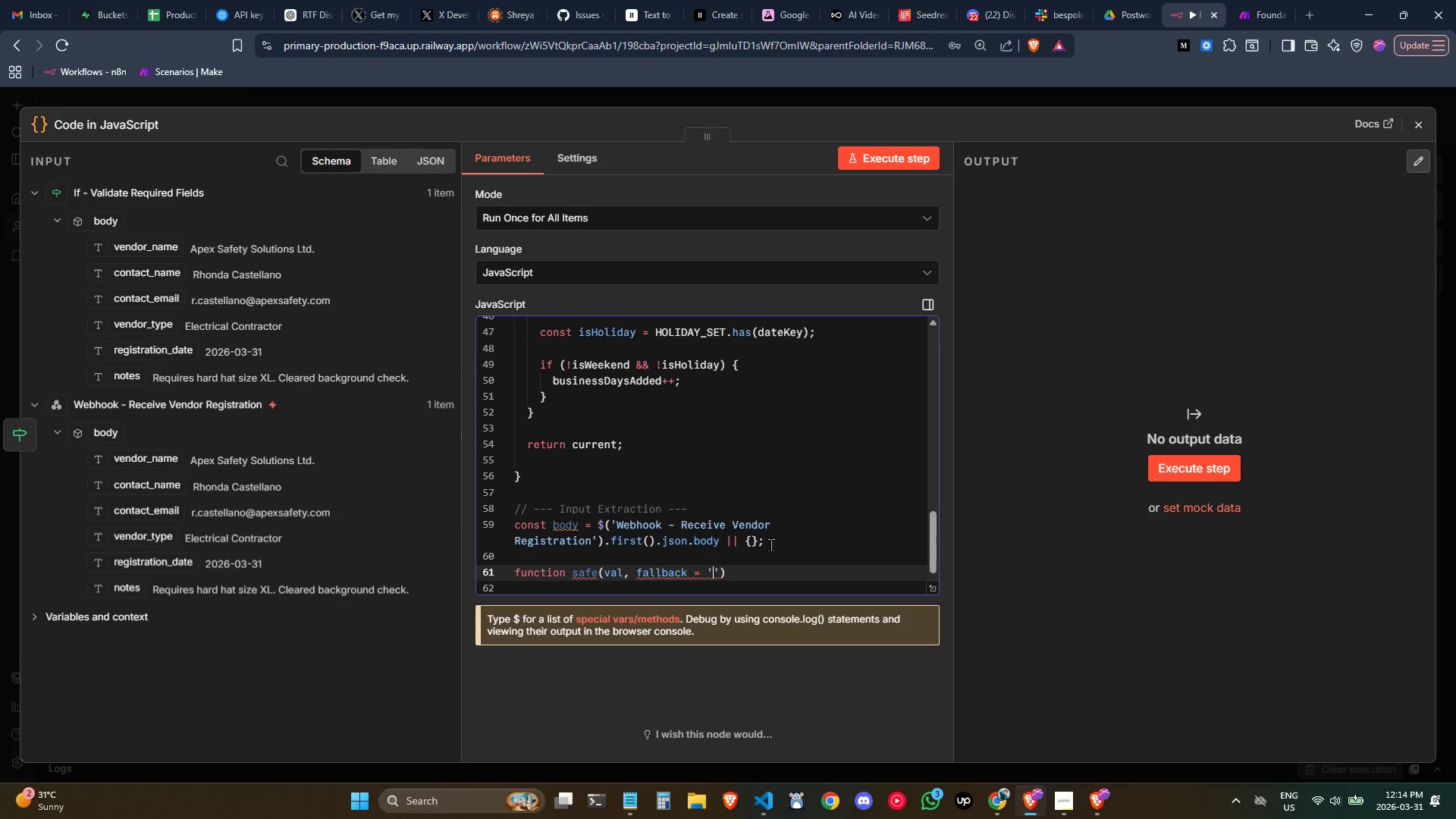 
key(ArrowRight)
 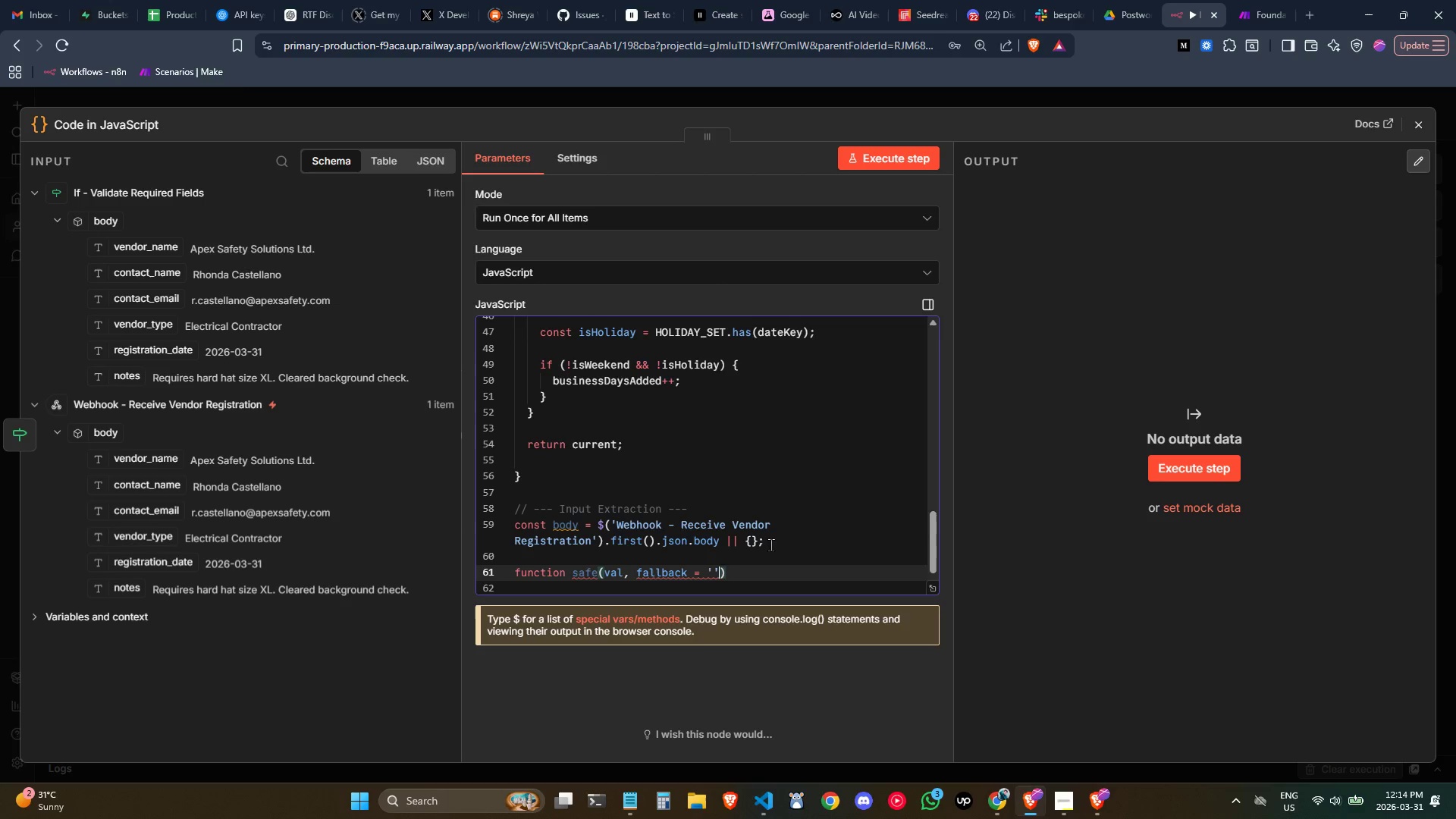 
key(ArrowRight)
 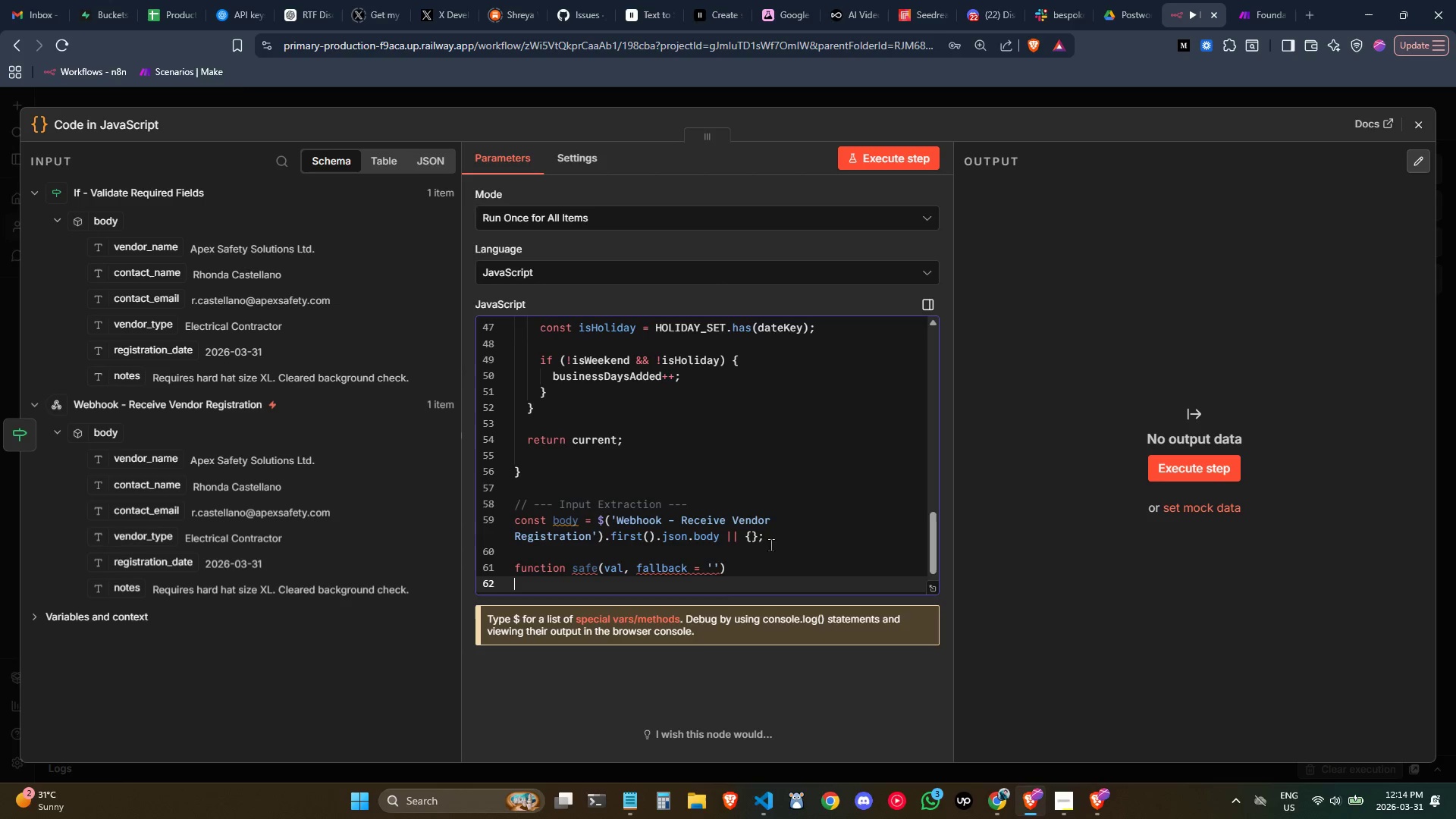 
key(ArrowRight)
 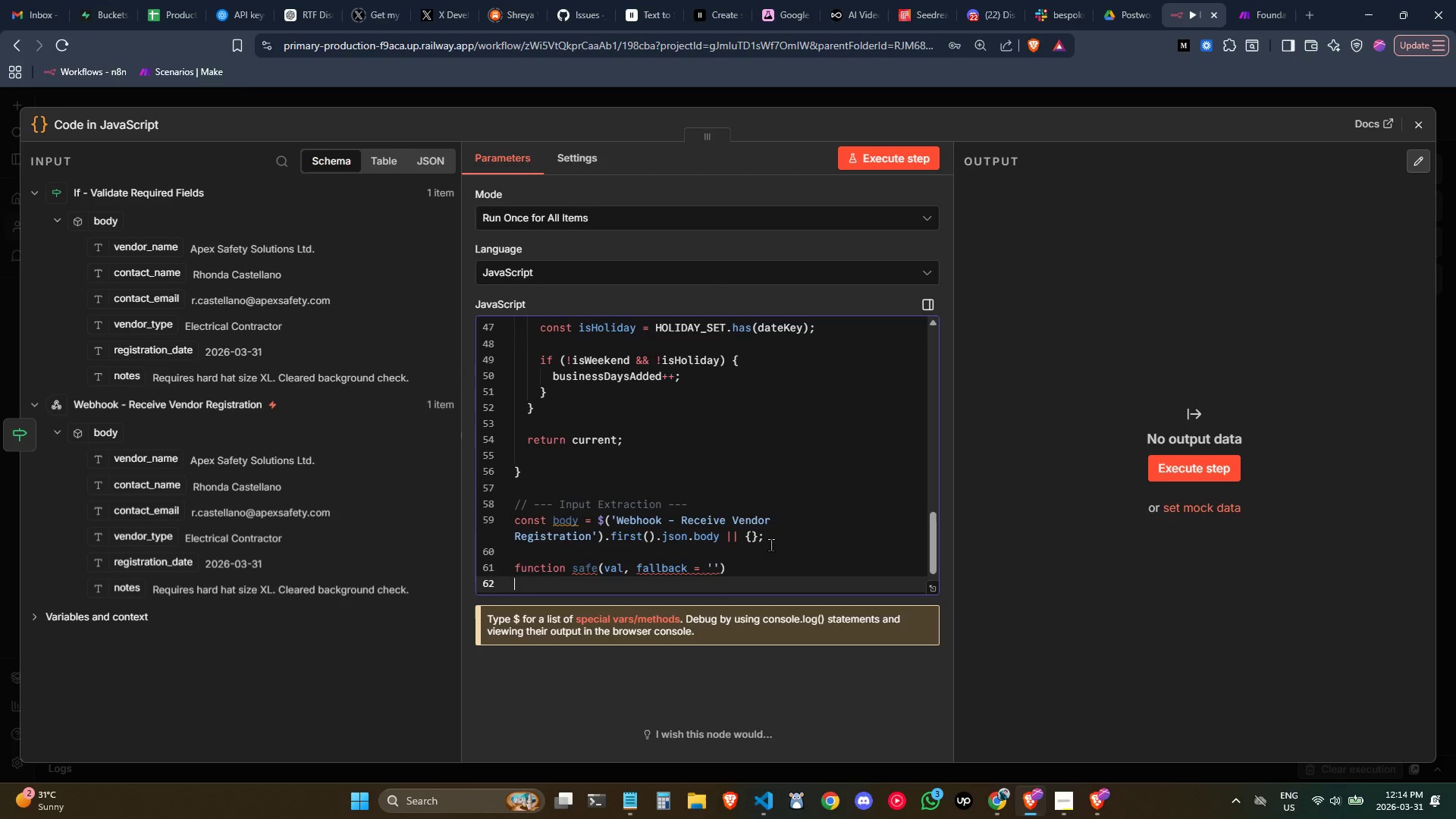 
key(ArrowLeft)
 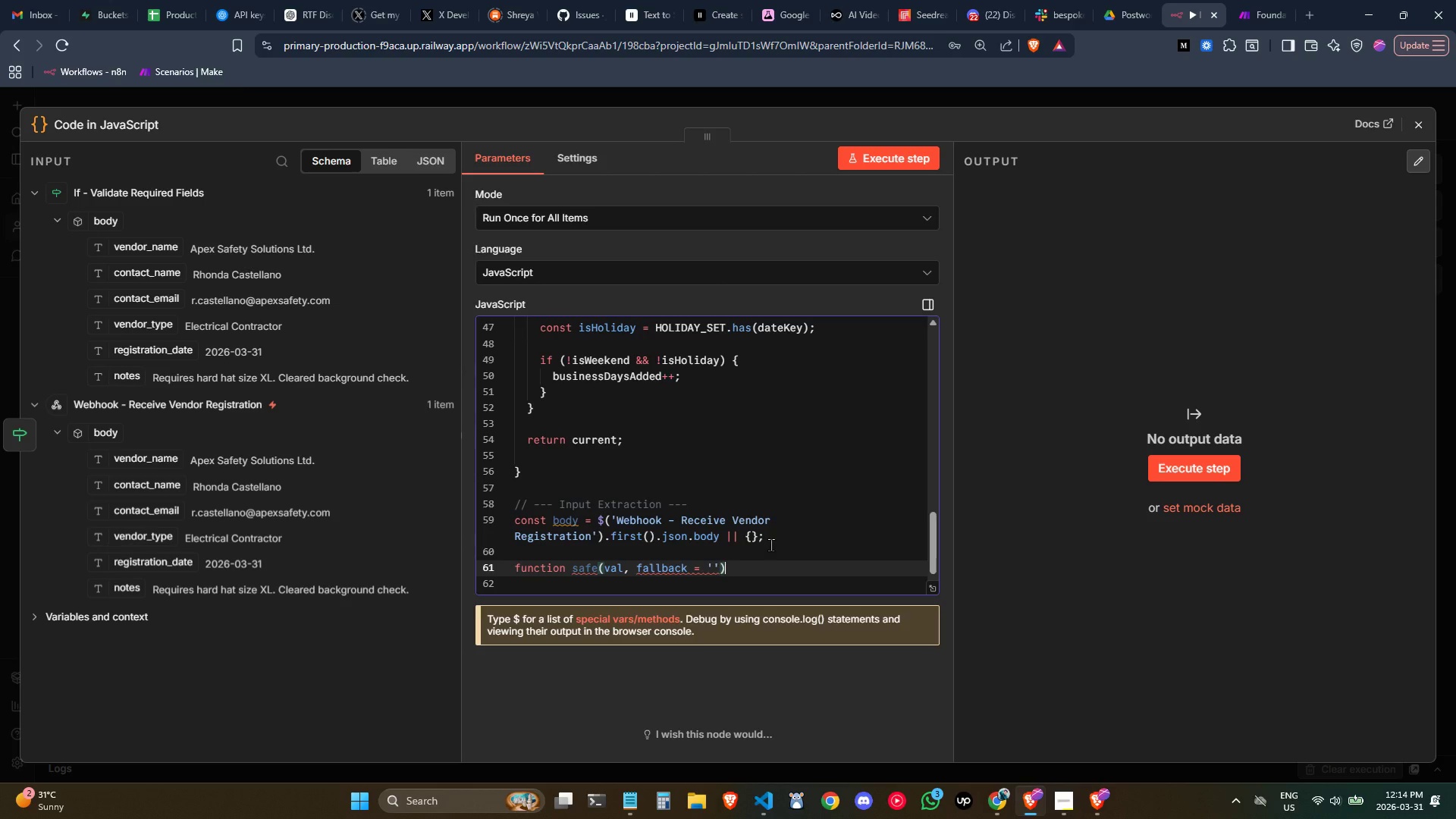 
key(Space)
 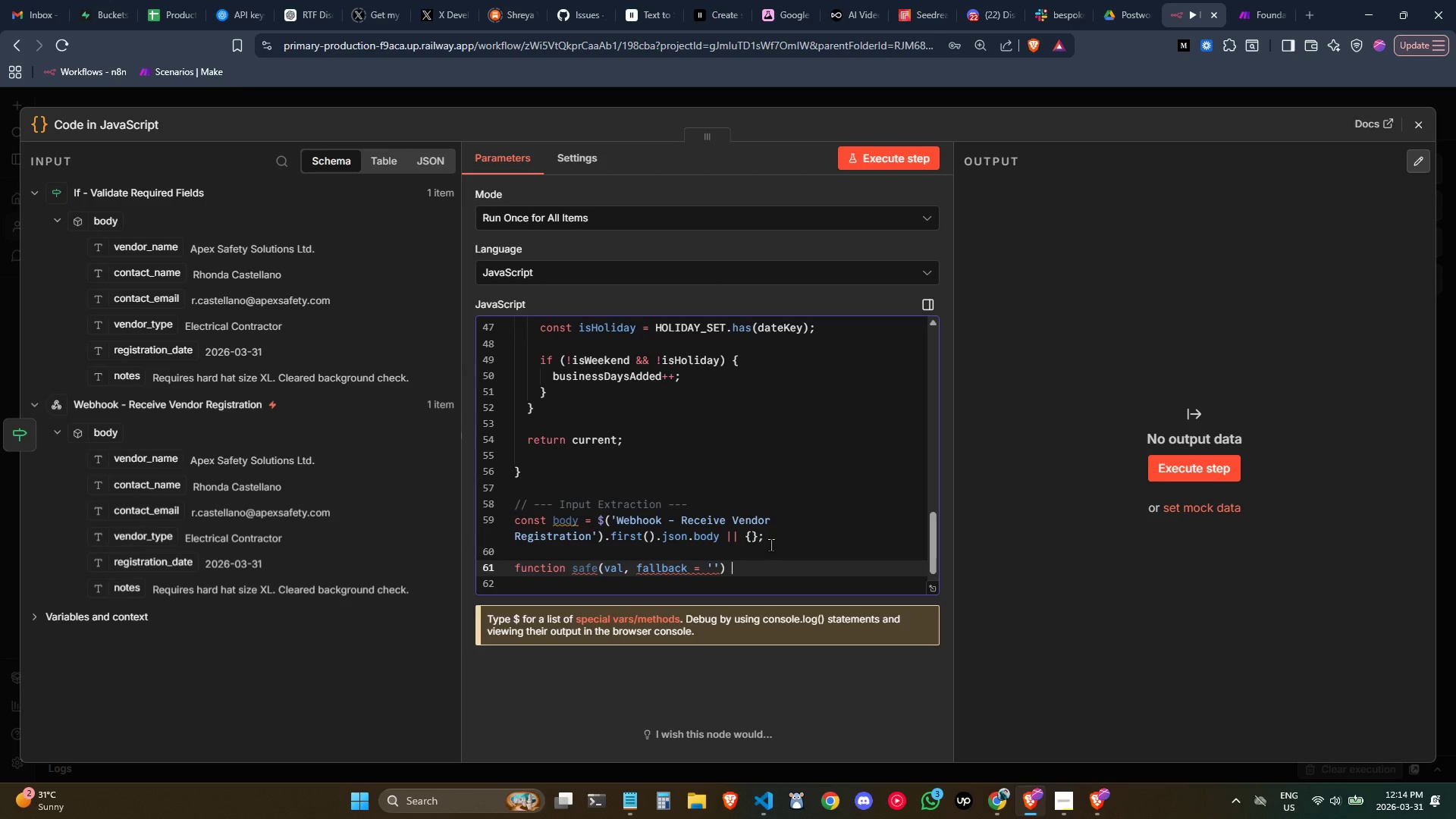 
key(Shift+BracketLeft)
 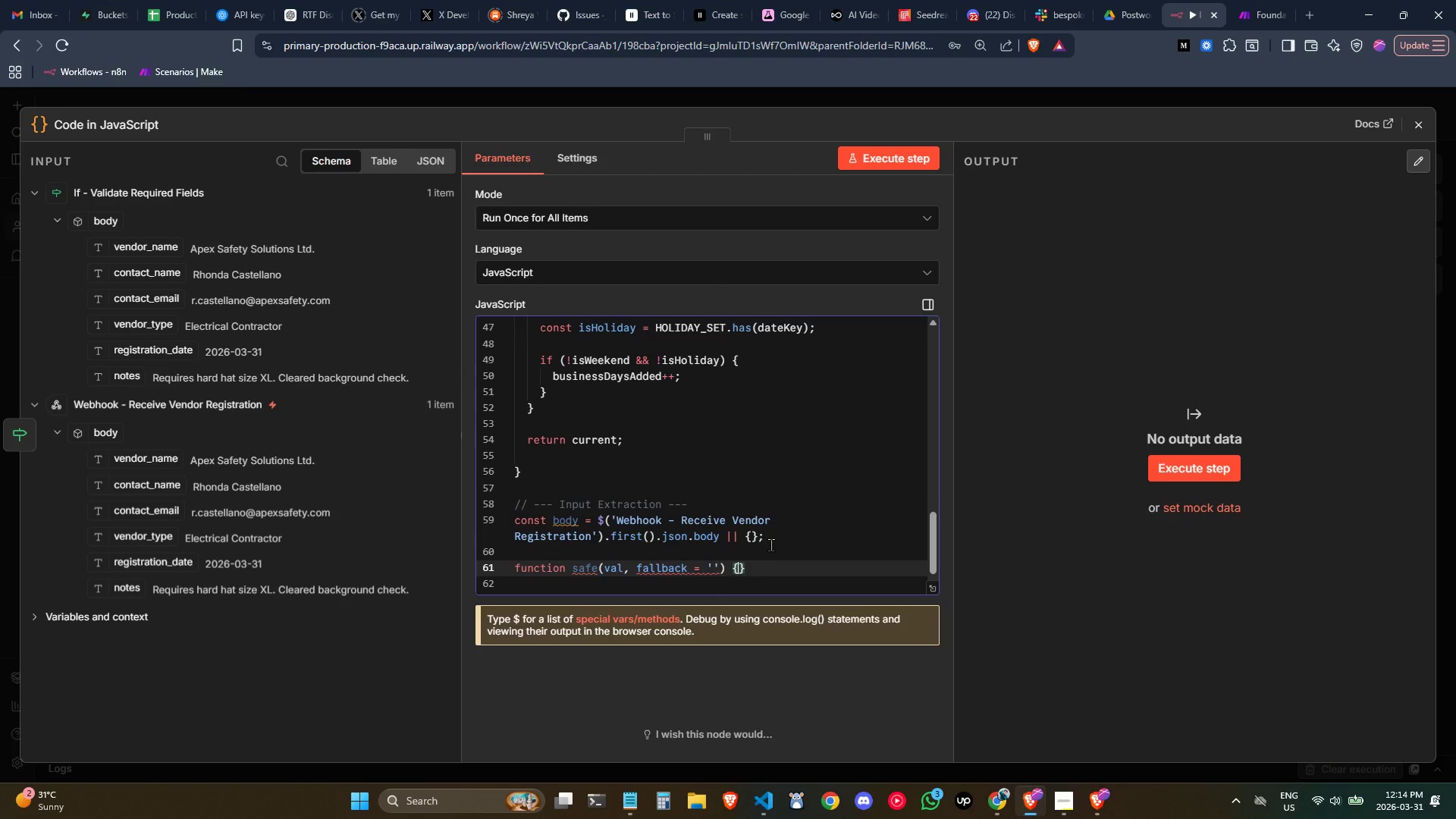 
key(Enter)
 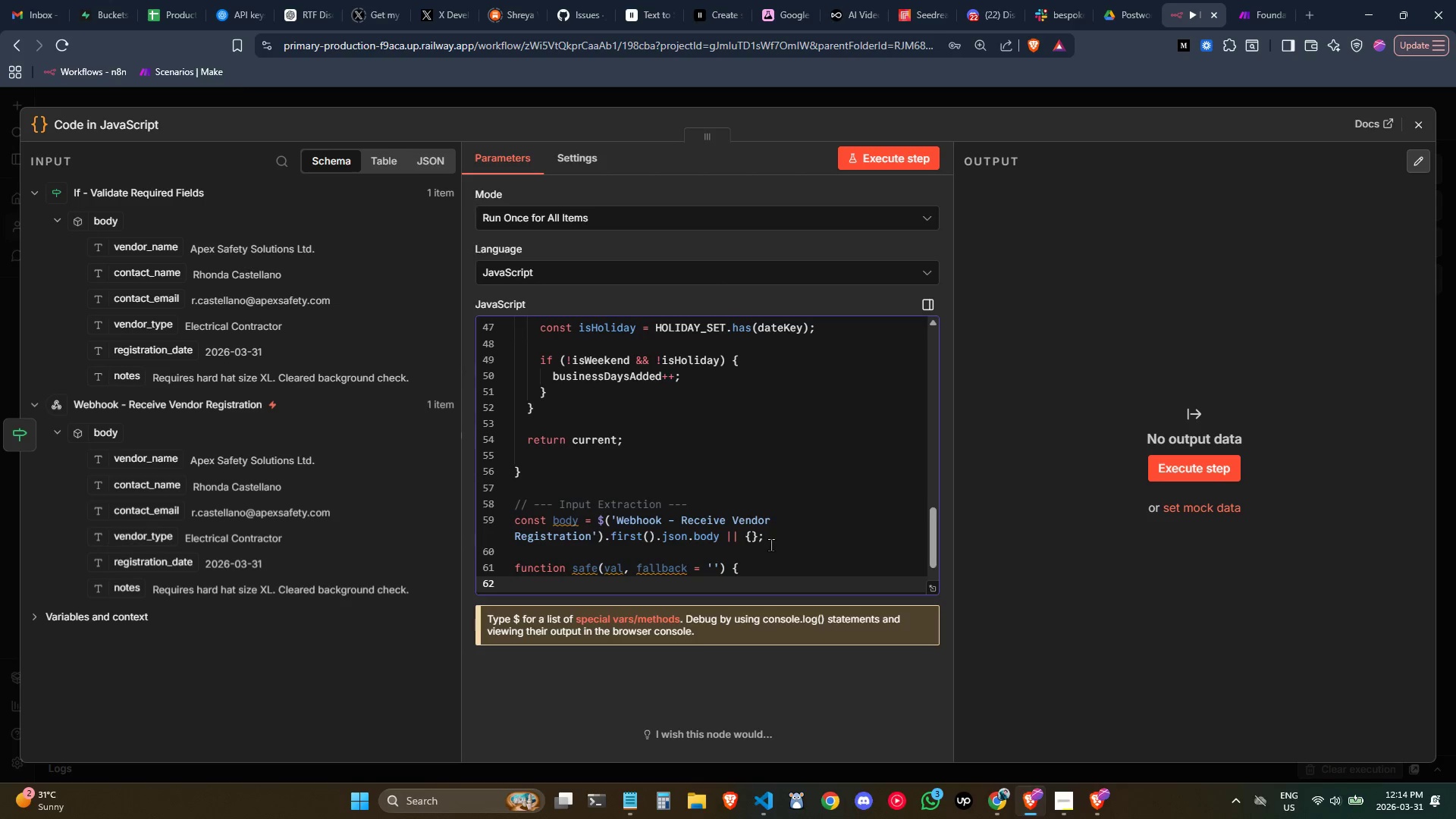 
type(if (val === null || val \\)
key(Backspace)
key(Backspace)
type(=== ')
key(Backspace)
type(unde)
 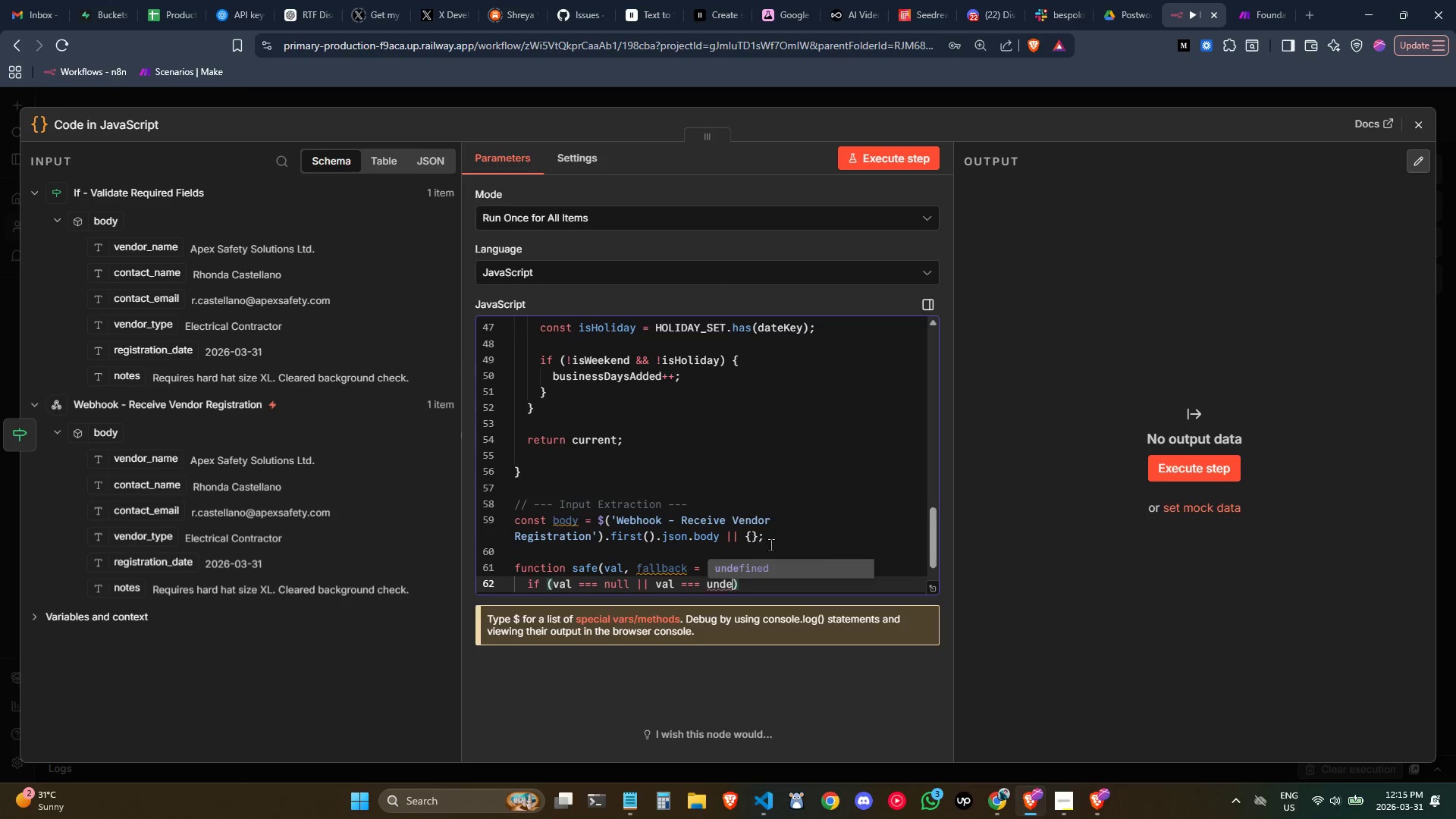 
key(Enter)
 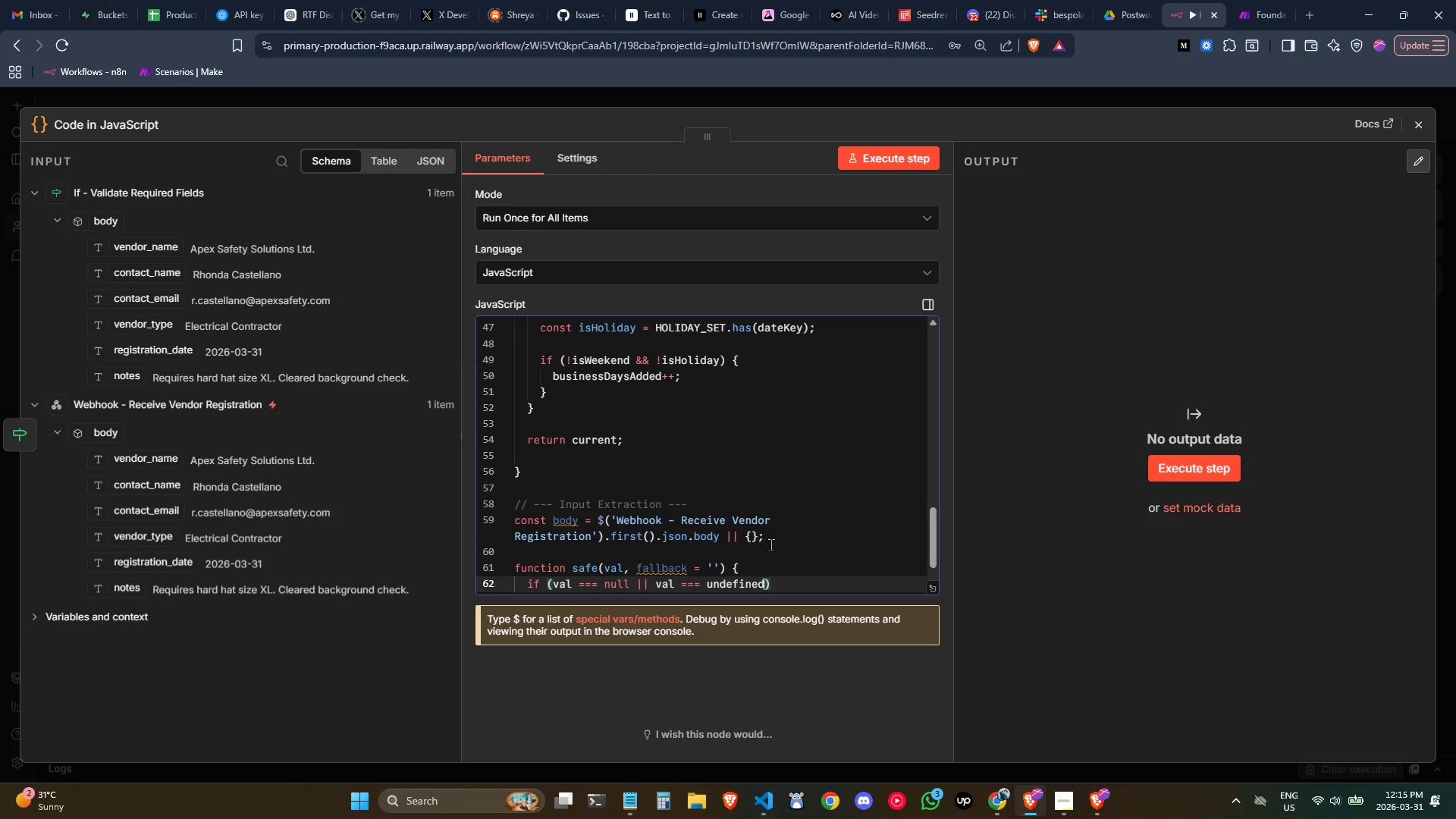 
key(ArrowRight)
 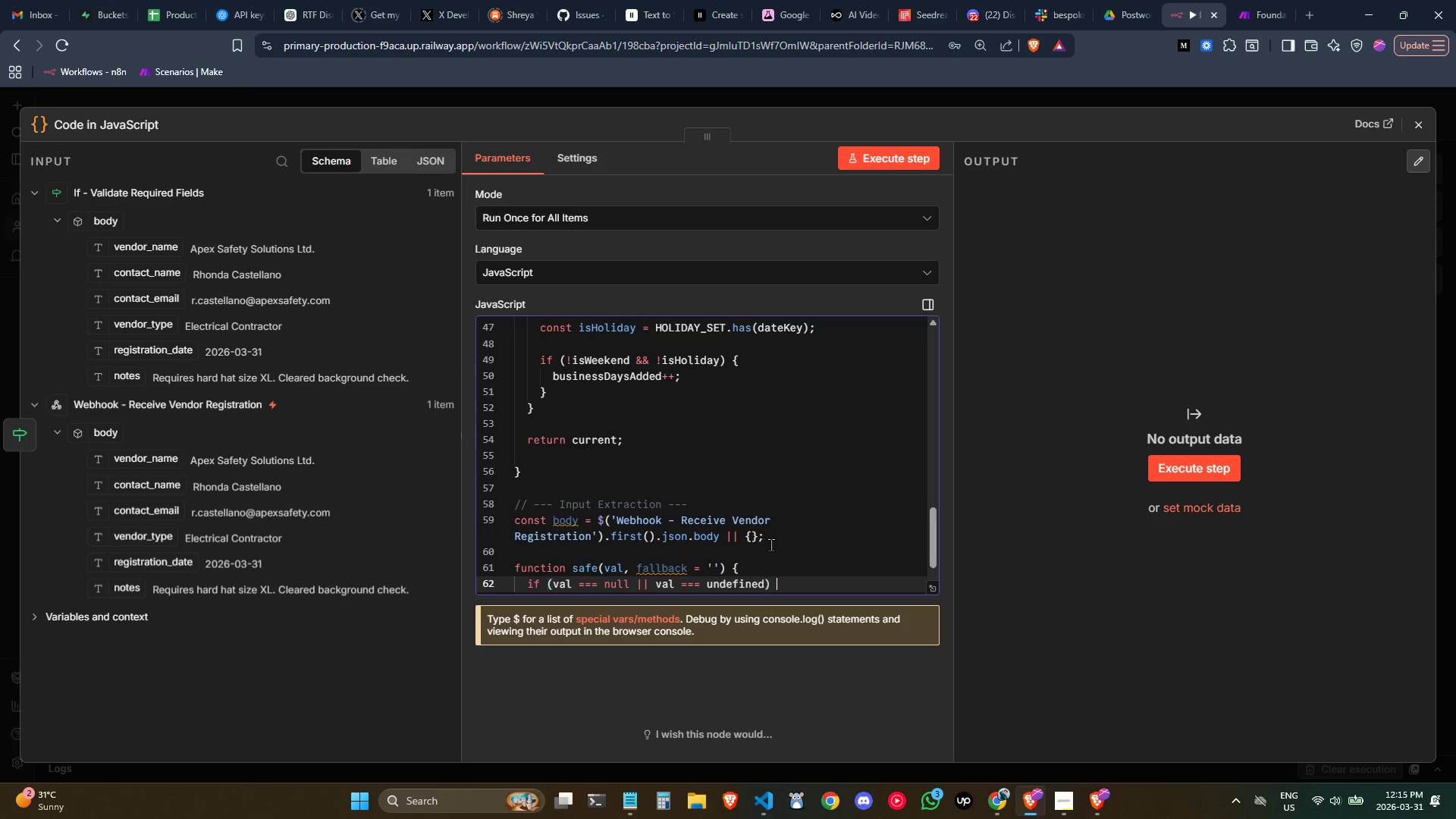 
type( return fallback;)
 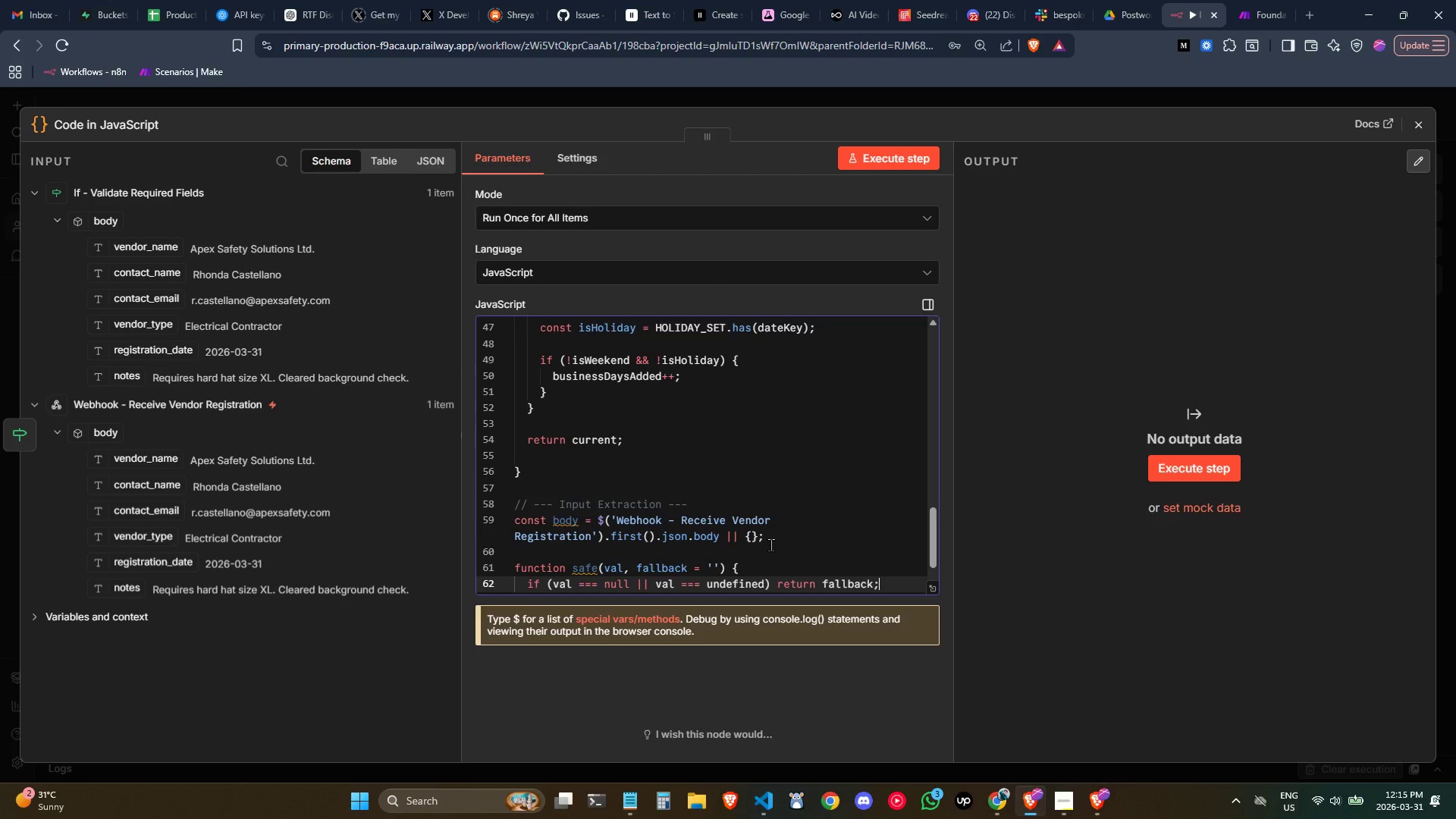 
key(Enter)
 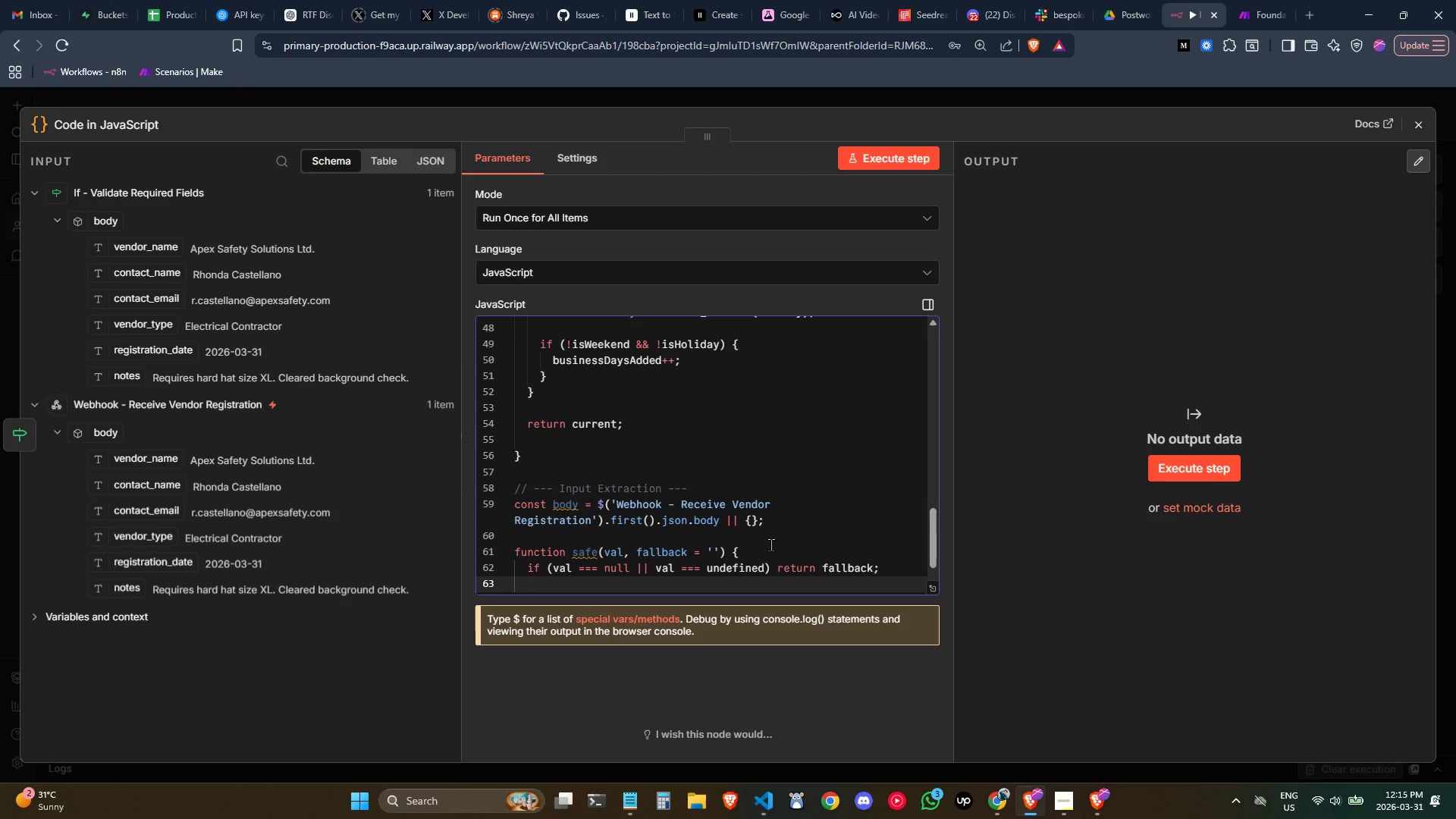 
type(return String)
 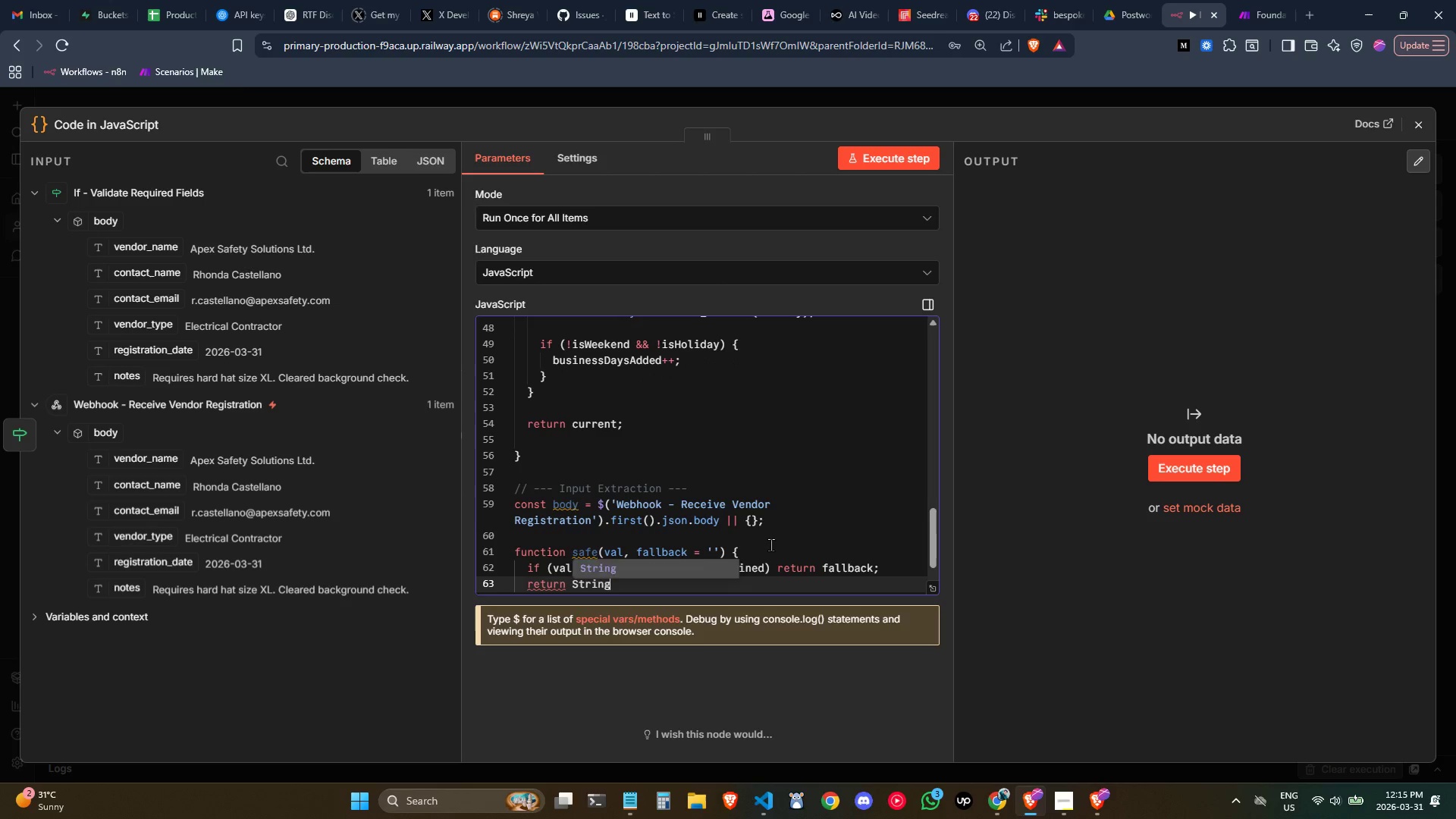 
key(Enter)
 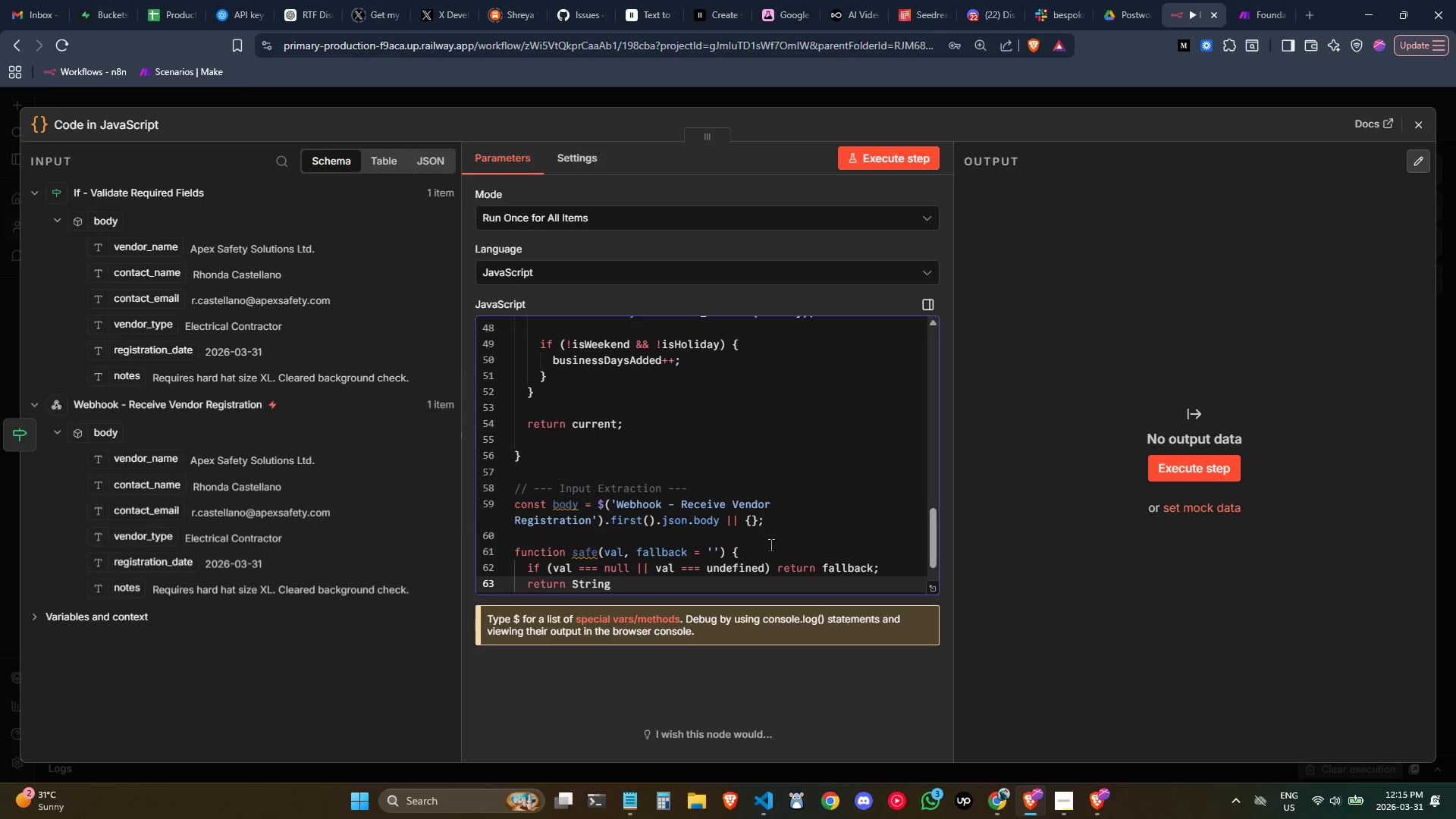 
type((val)
 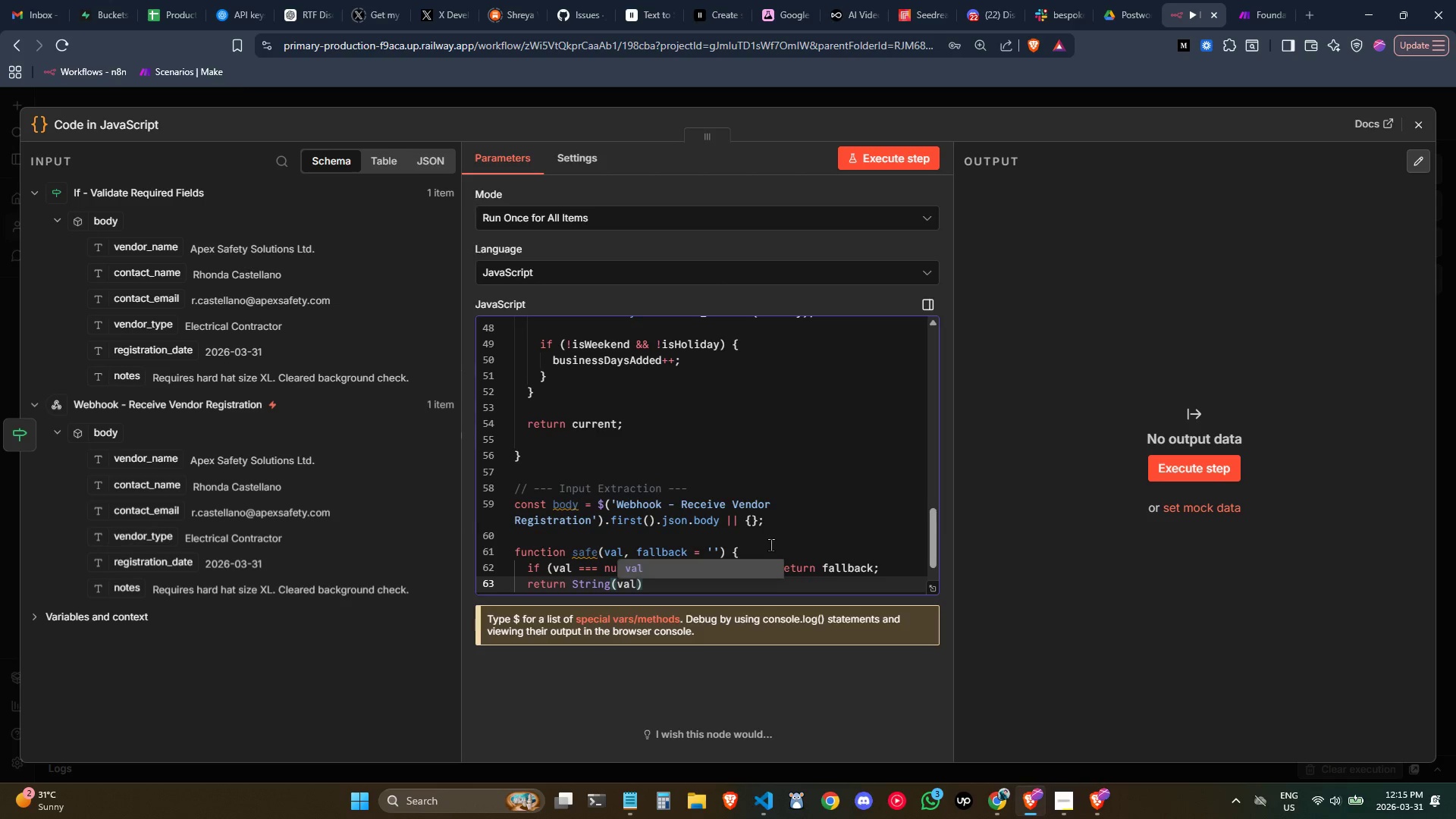 
key(ArrowRight)
 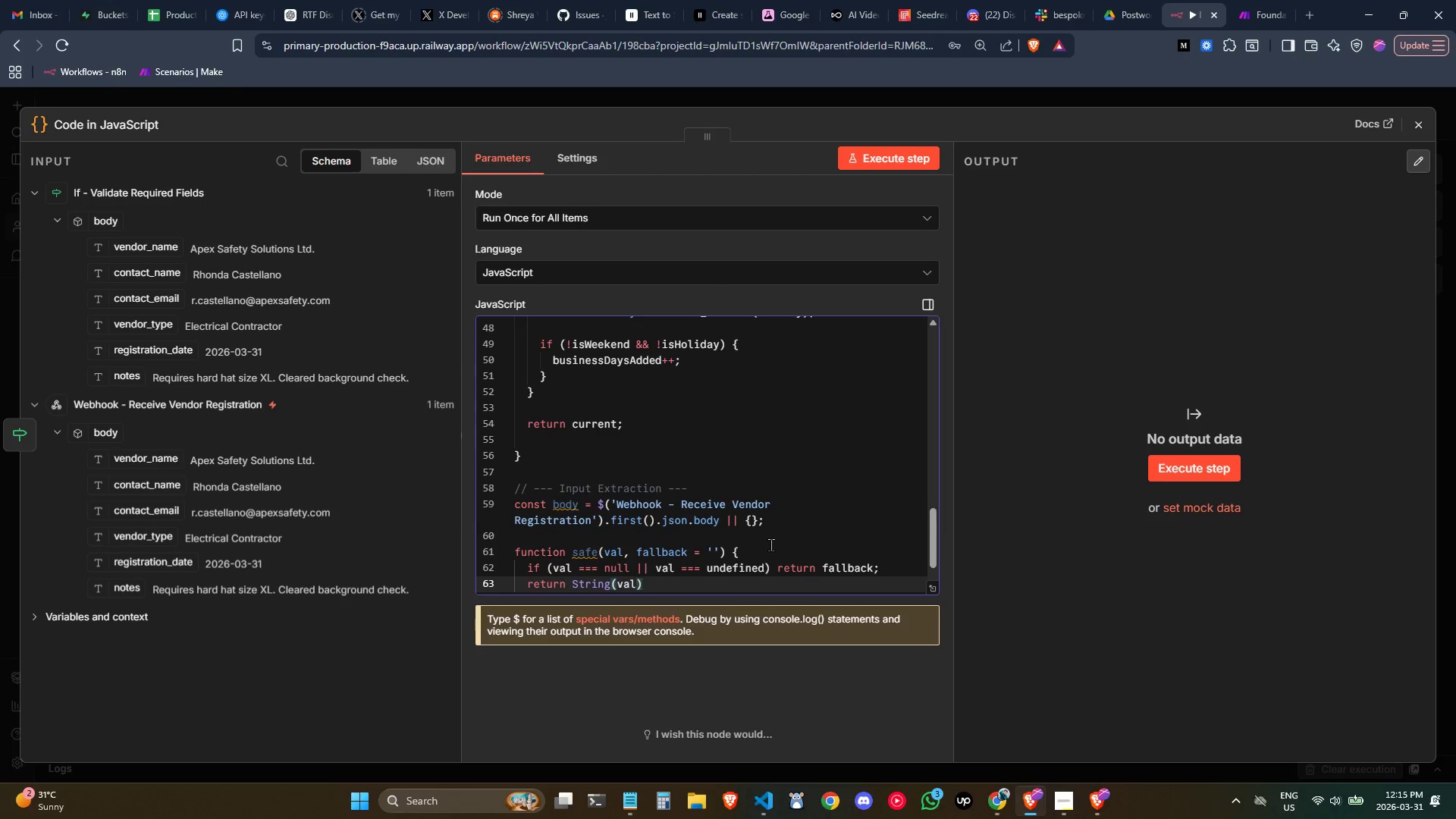 
type(.trim)
key(Tab)
 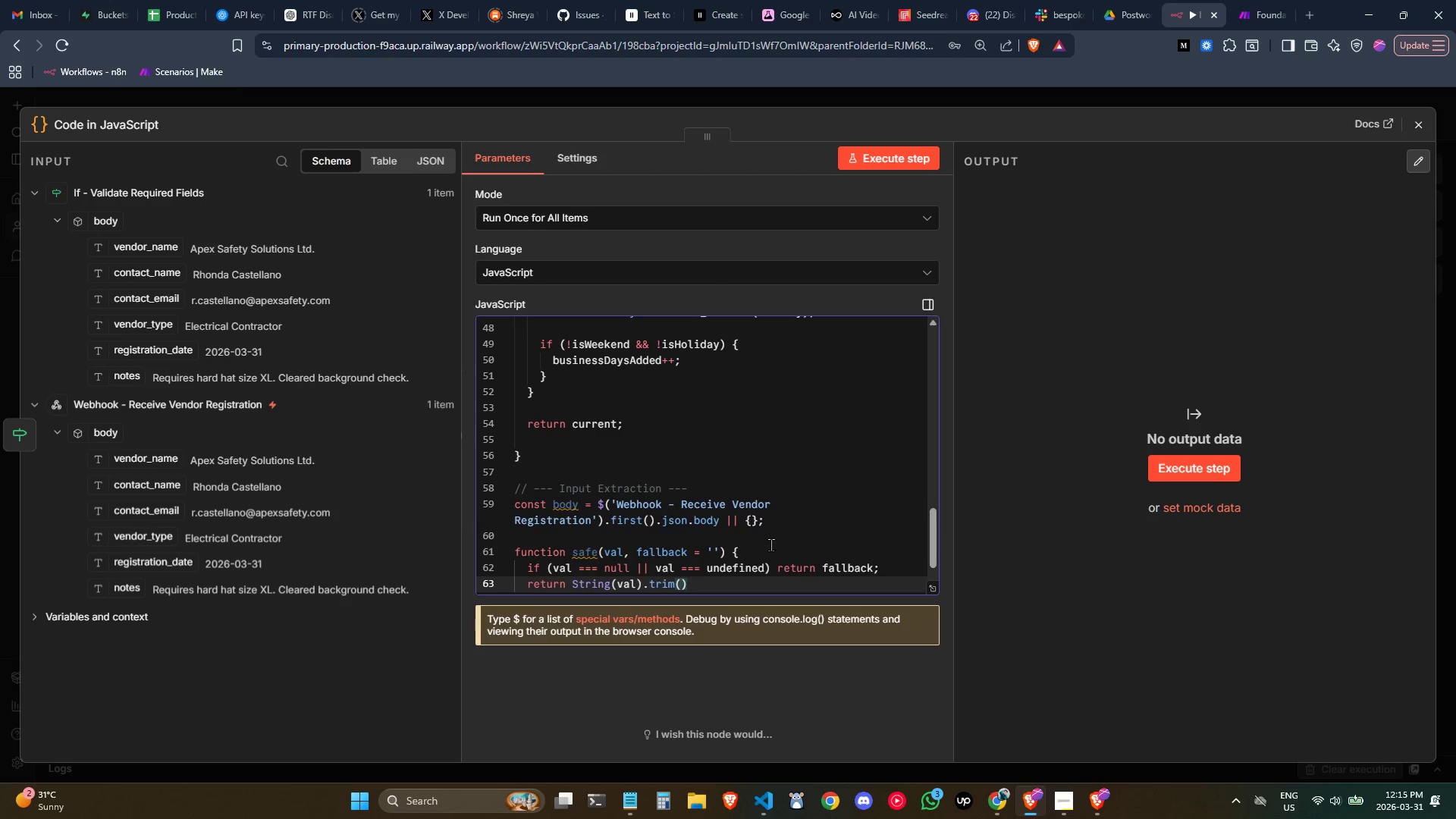 
key(ArrowRight)
 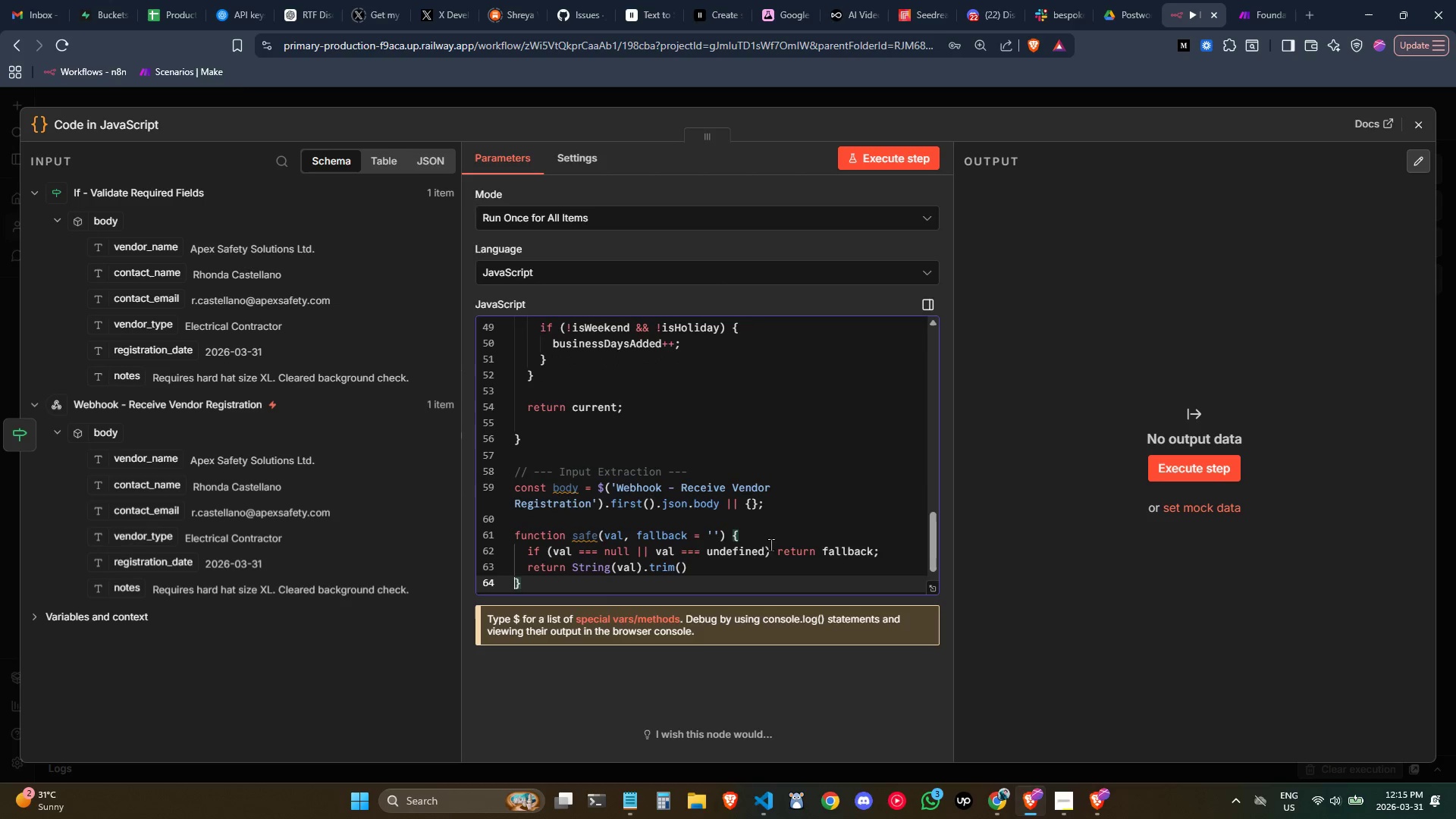 
key(ArrowRight)
 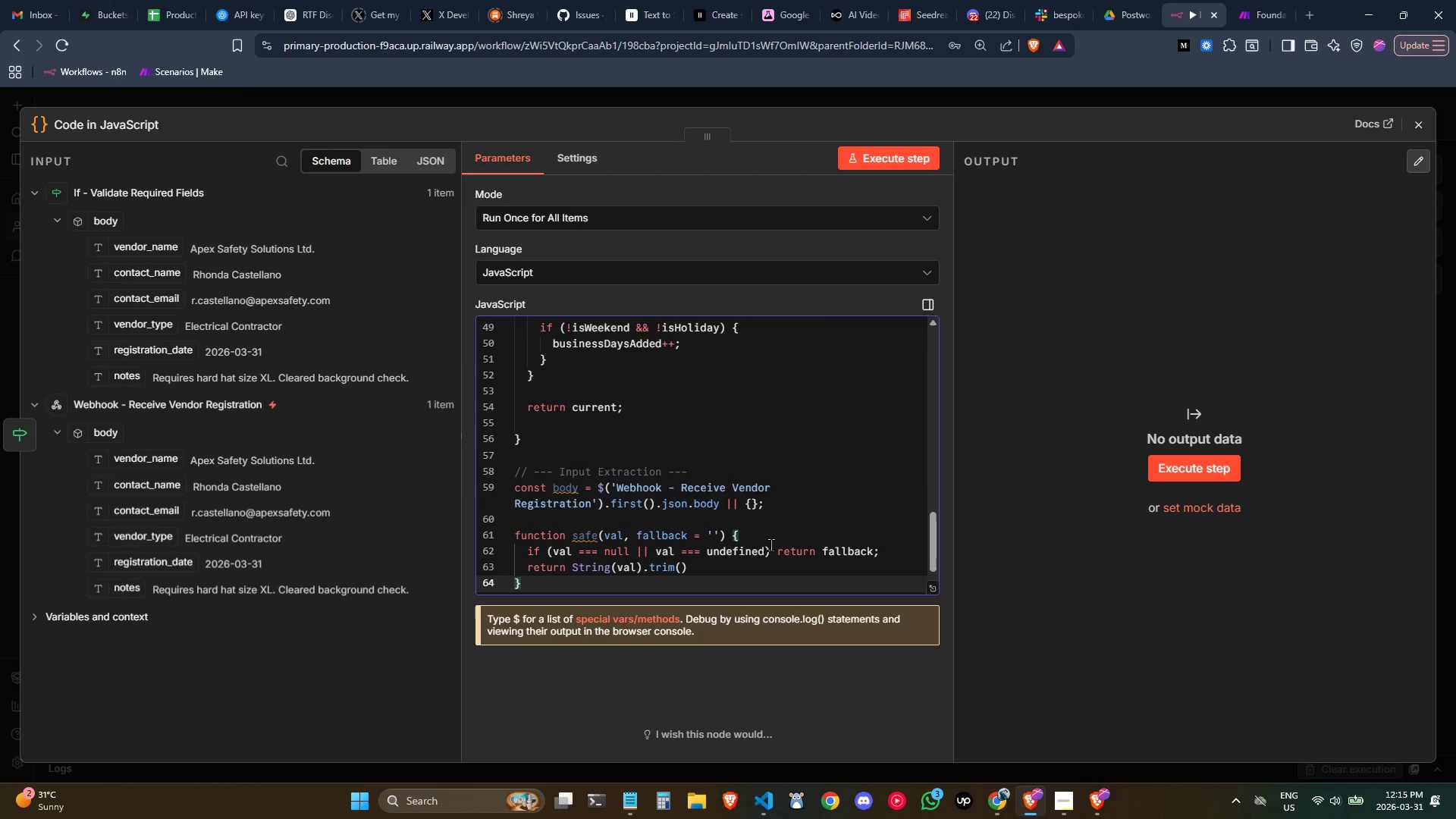 
key(ArrowLeft)
 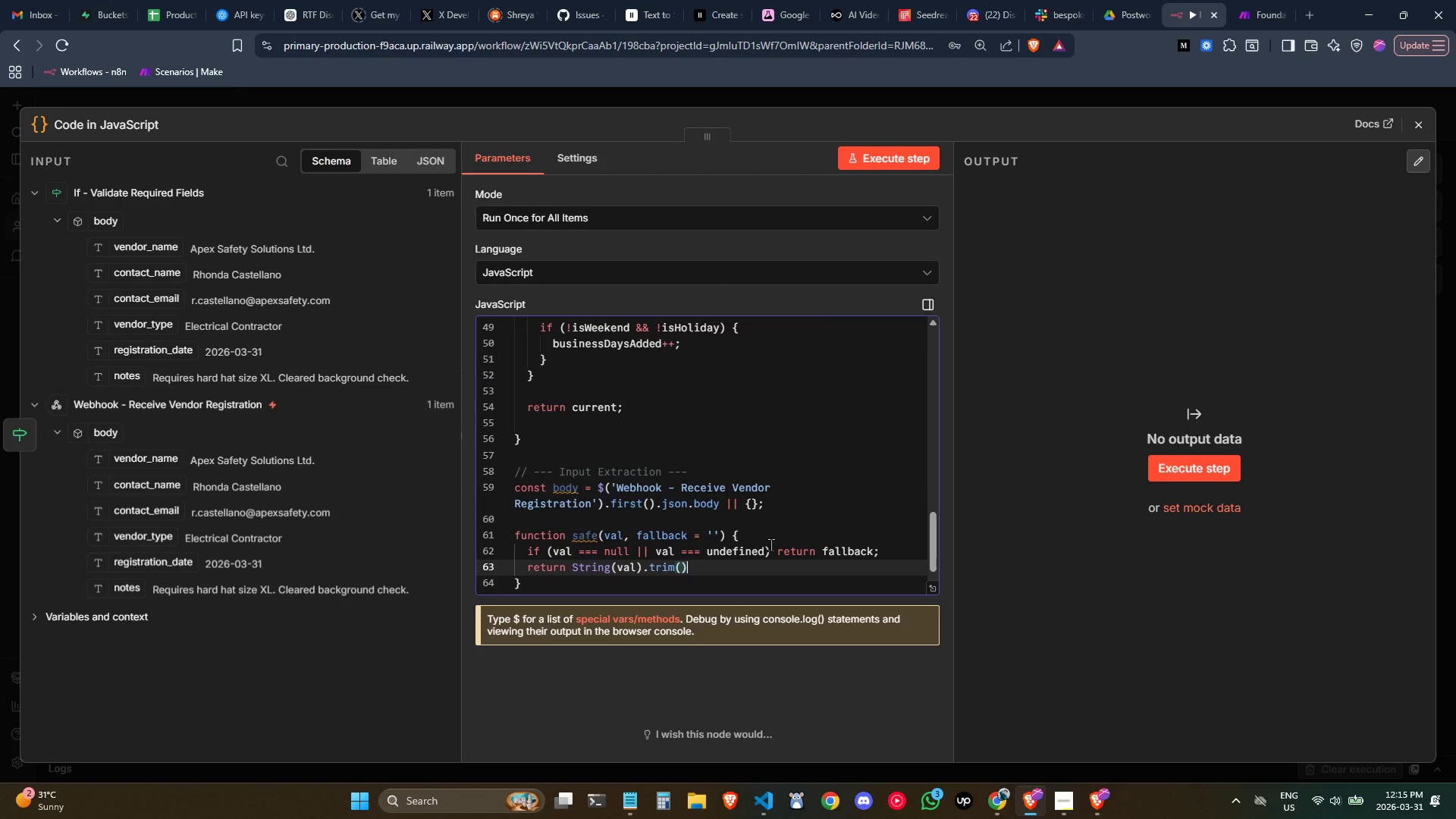 
key(Semicolon)
 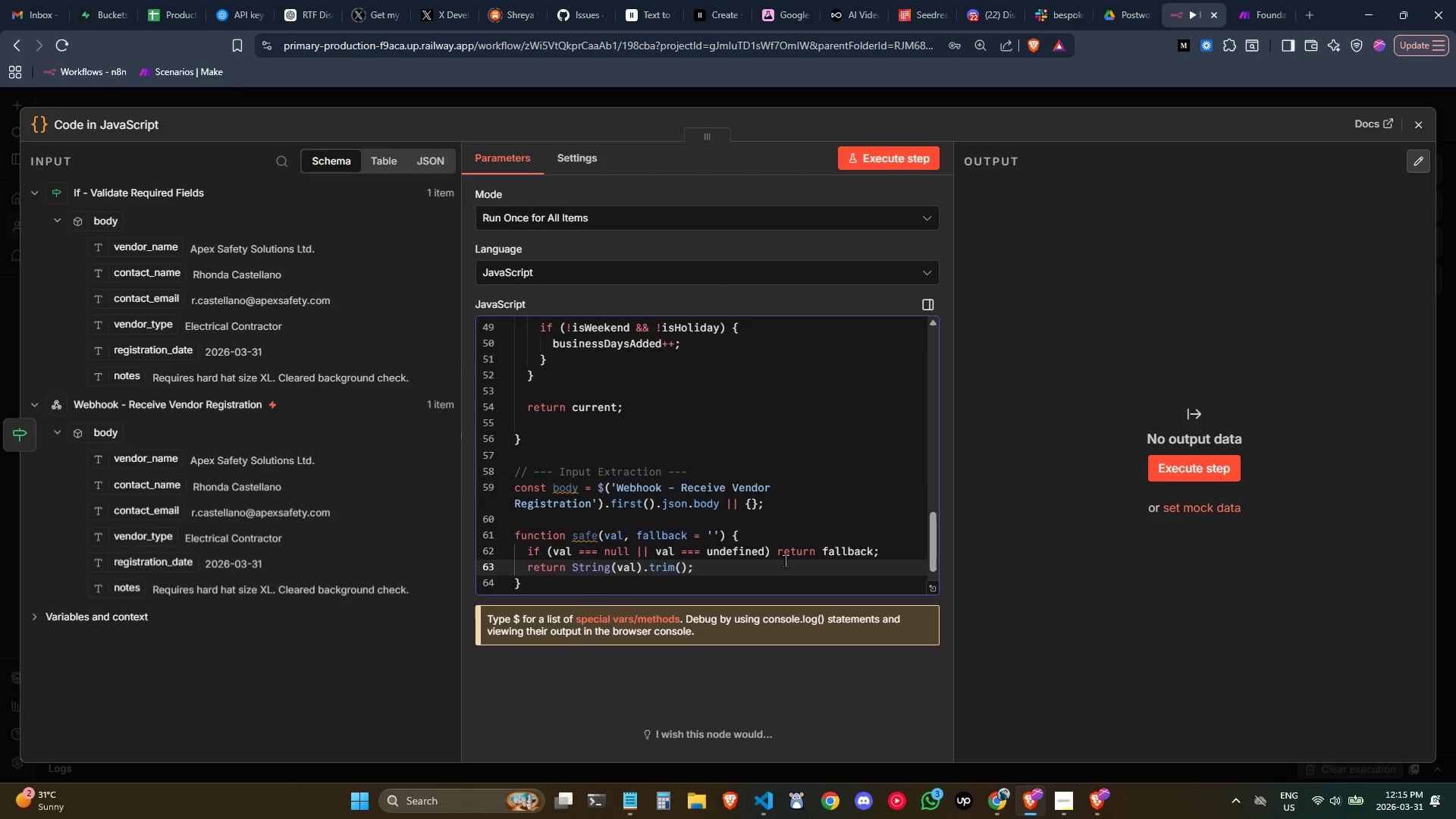 
scroll: coordinate [777, 563], scroll_direction: down, amount: 1.0
 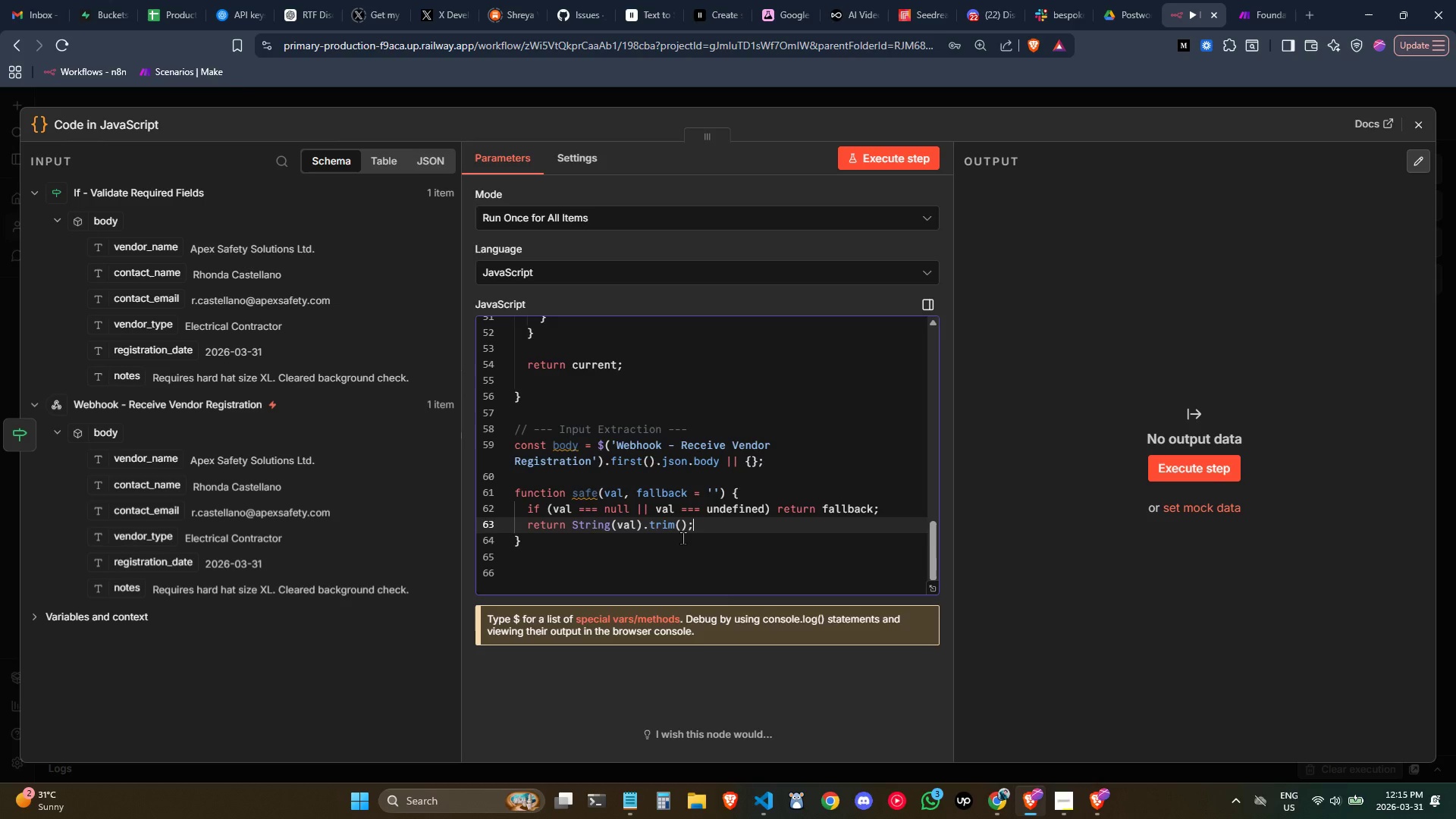 
left_click([685, 541])
 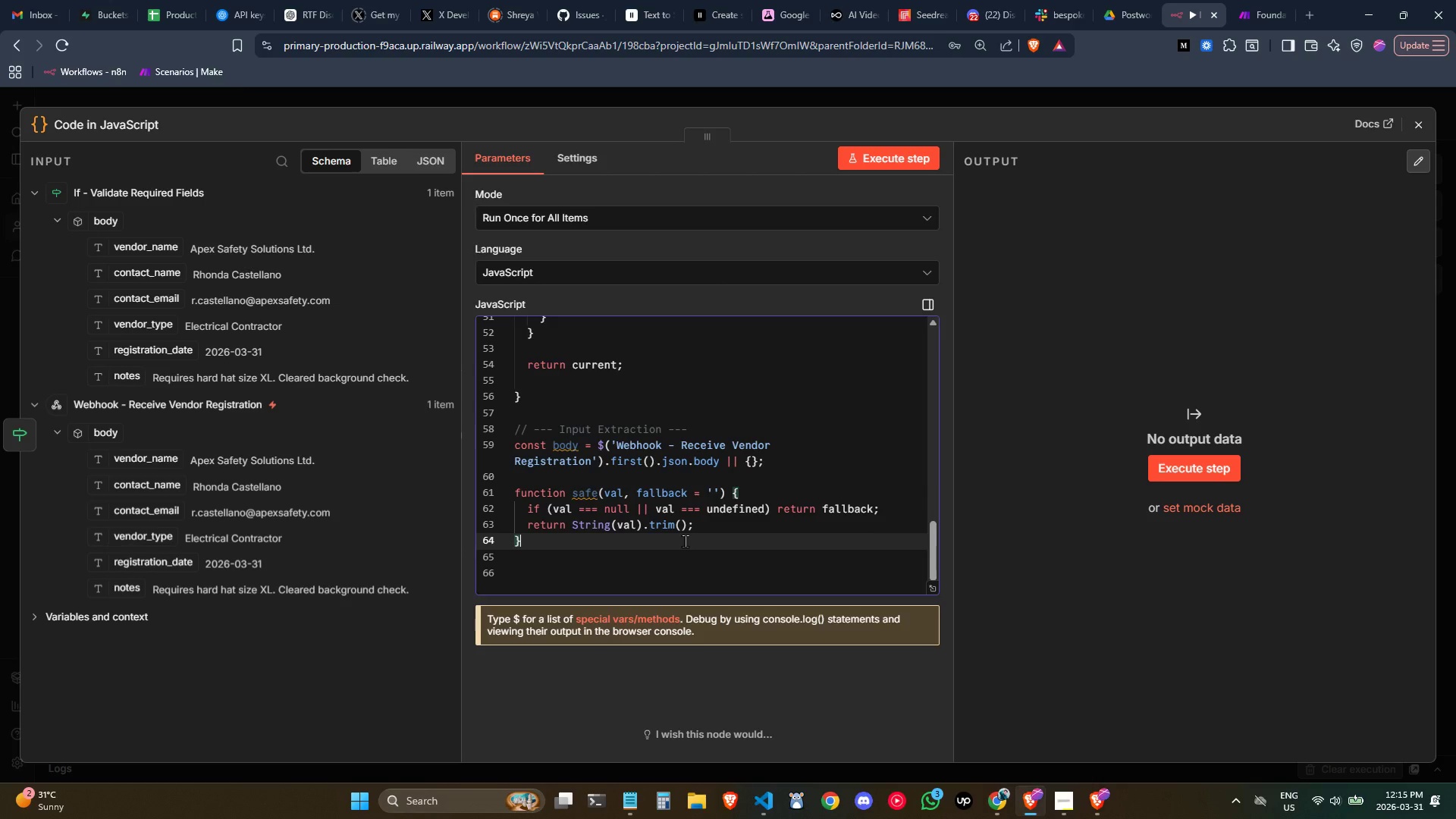 
key(Enter)
 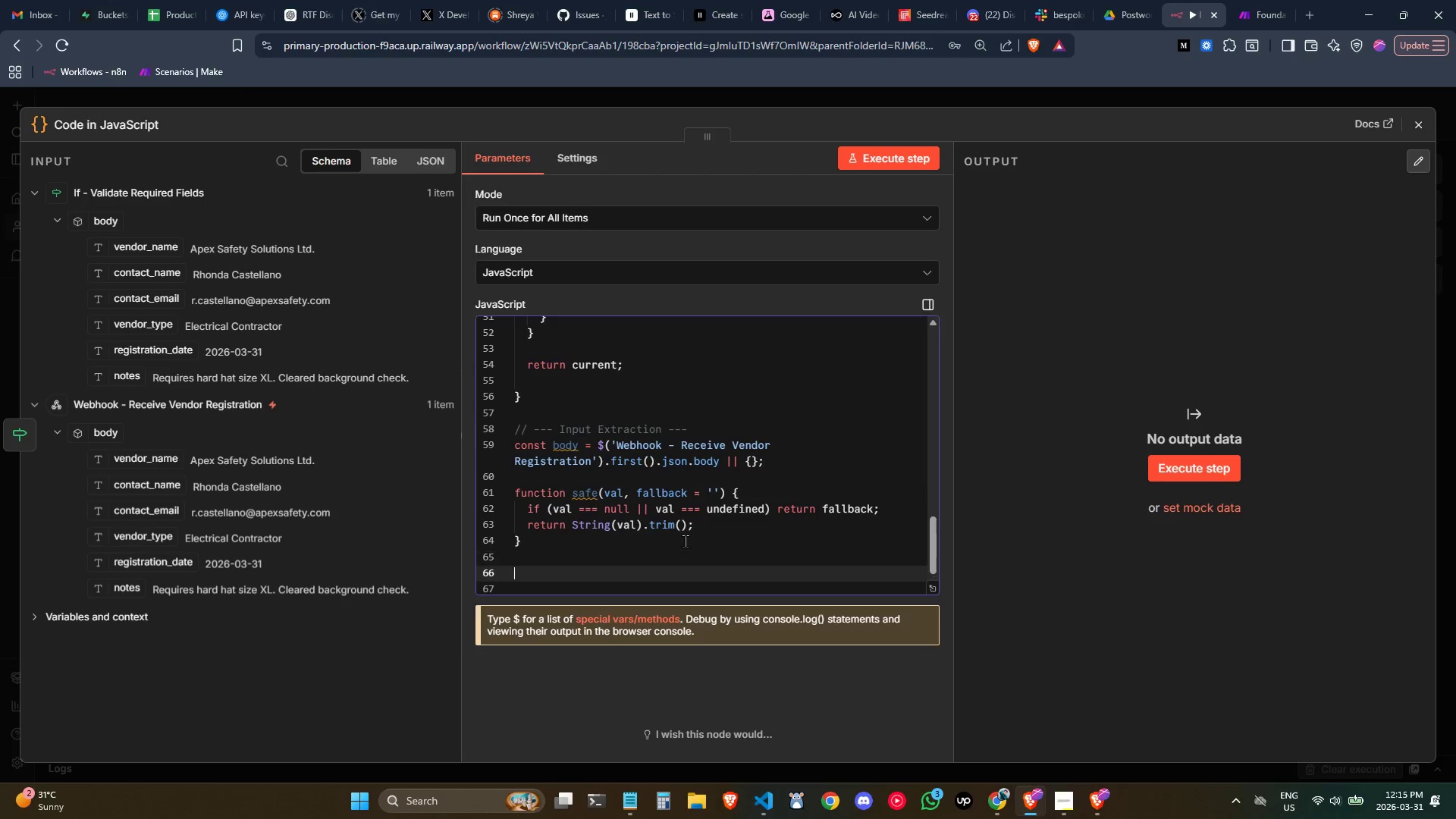 
key(Enter)
 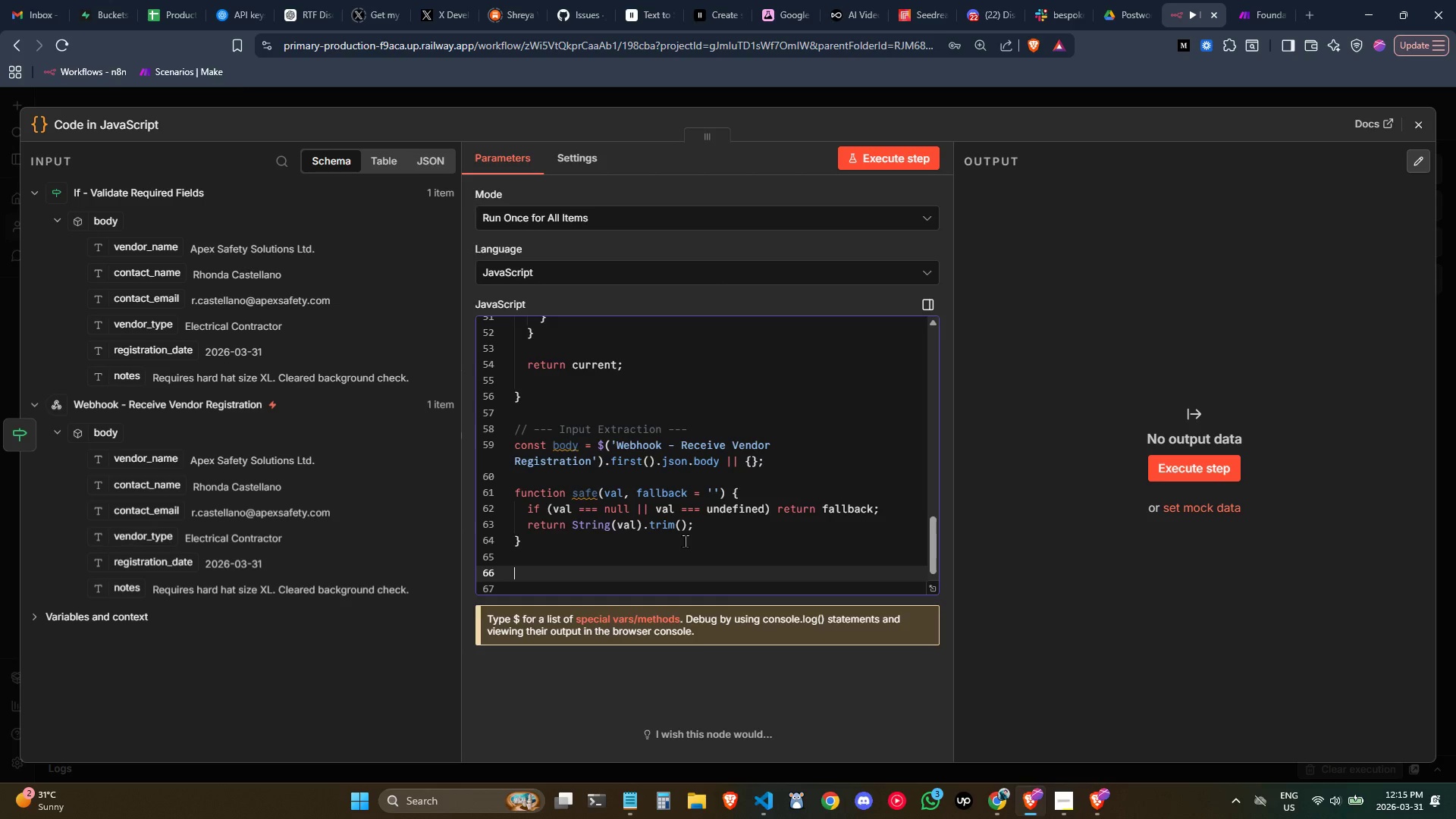 
wait(14.92)
 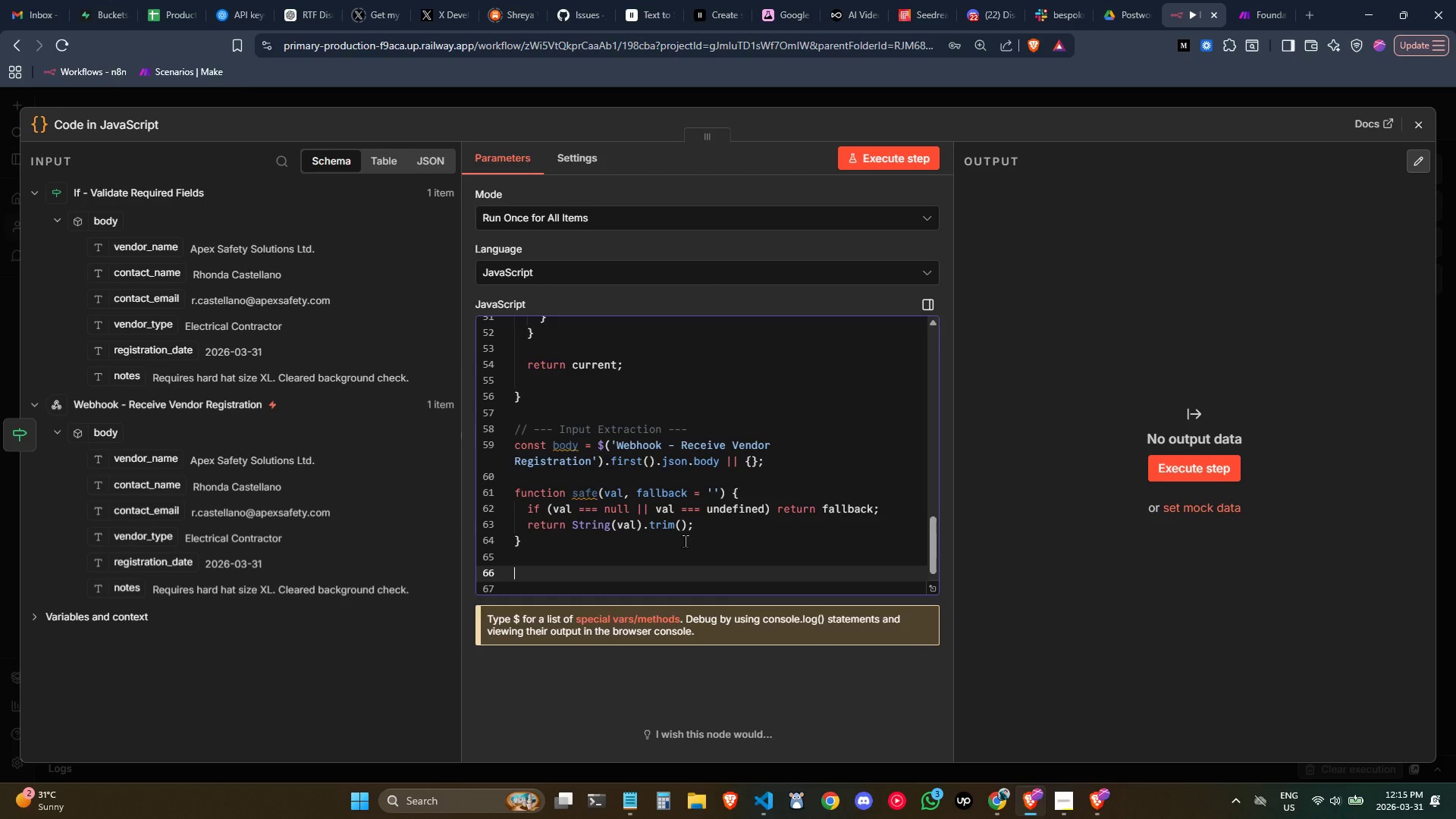 
type(const c)
key(Backspace)
type(vendorName = d)
key(Backspace)
type(sae)
key(Backspace)
type(fe(body.vendor_name)
 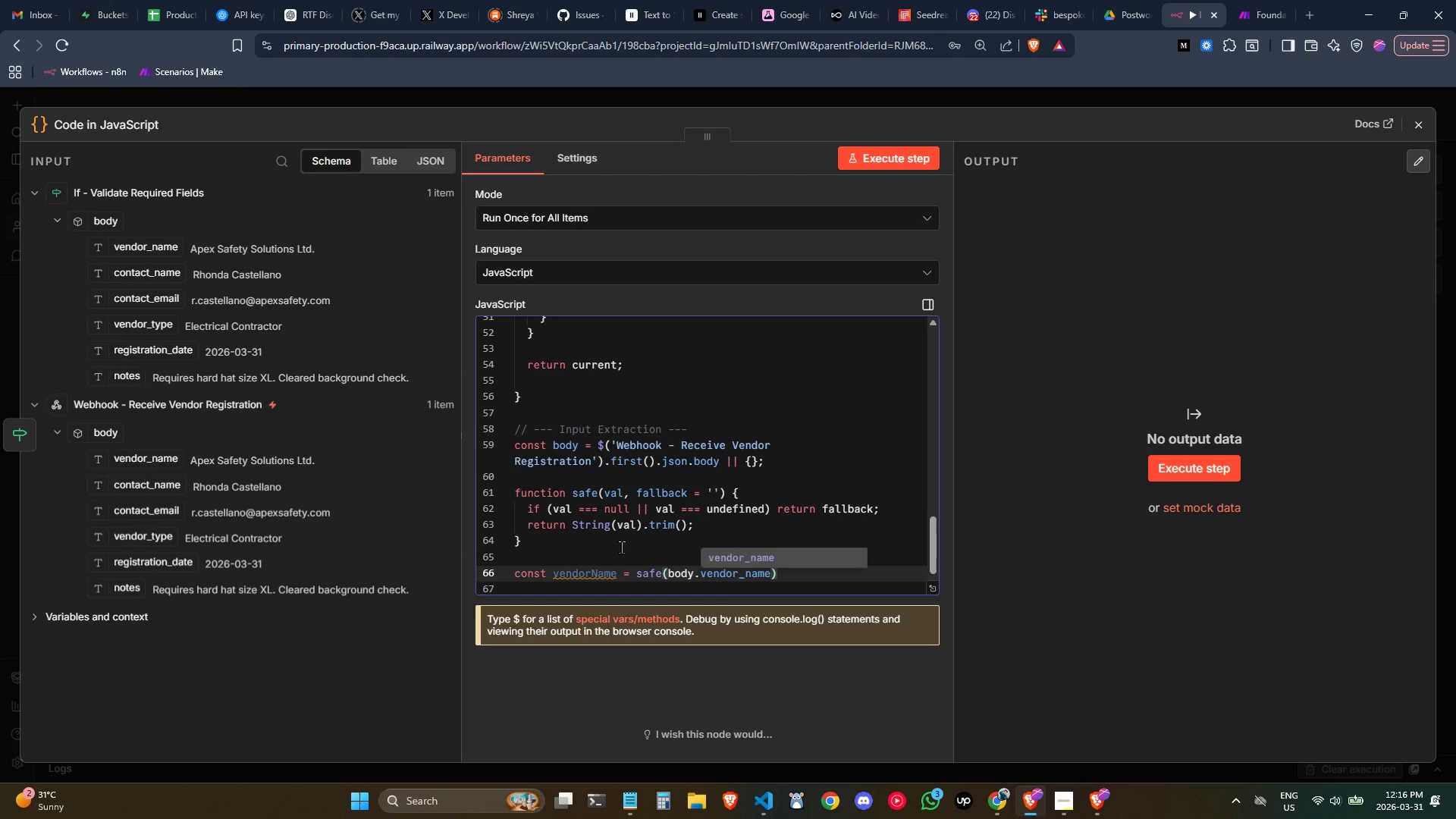 
key(ArrowRight)
 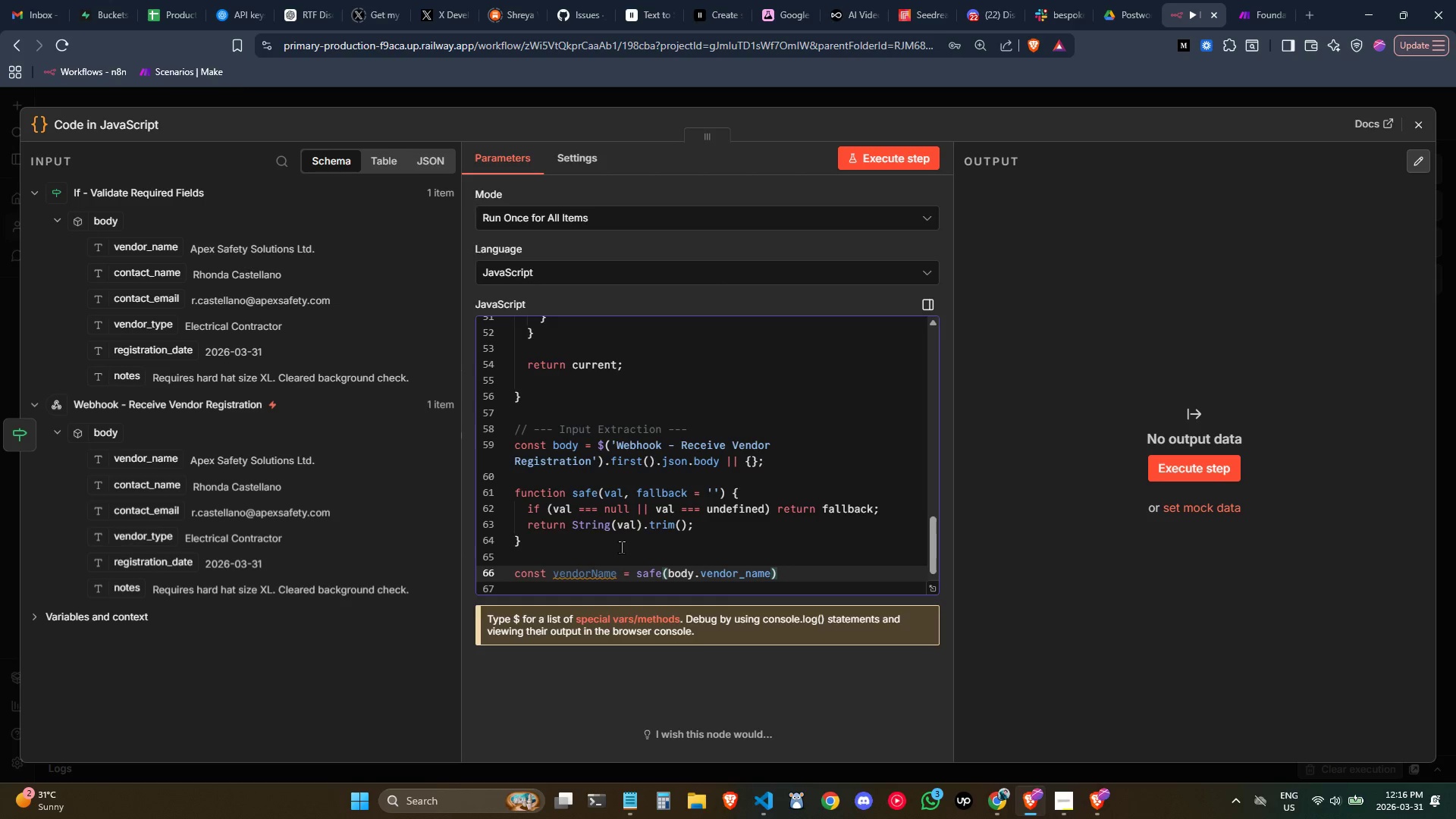 
key(Semicolon)
 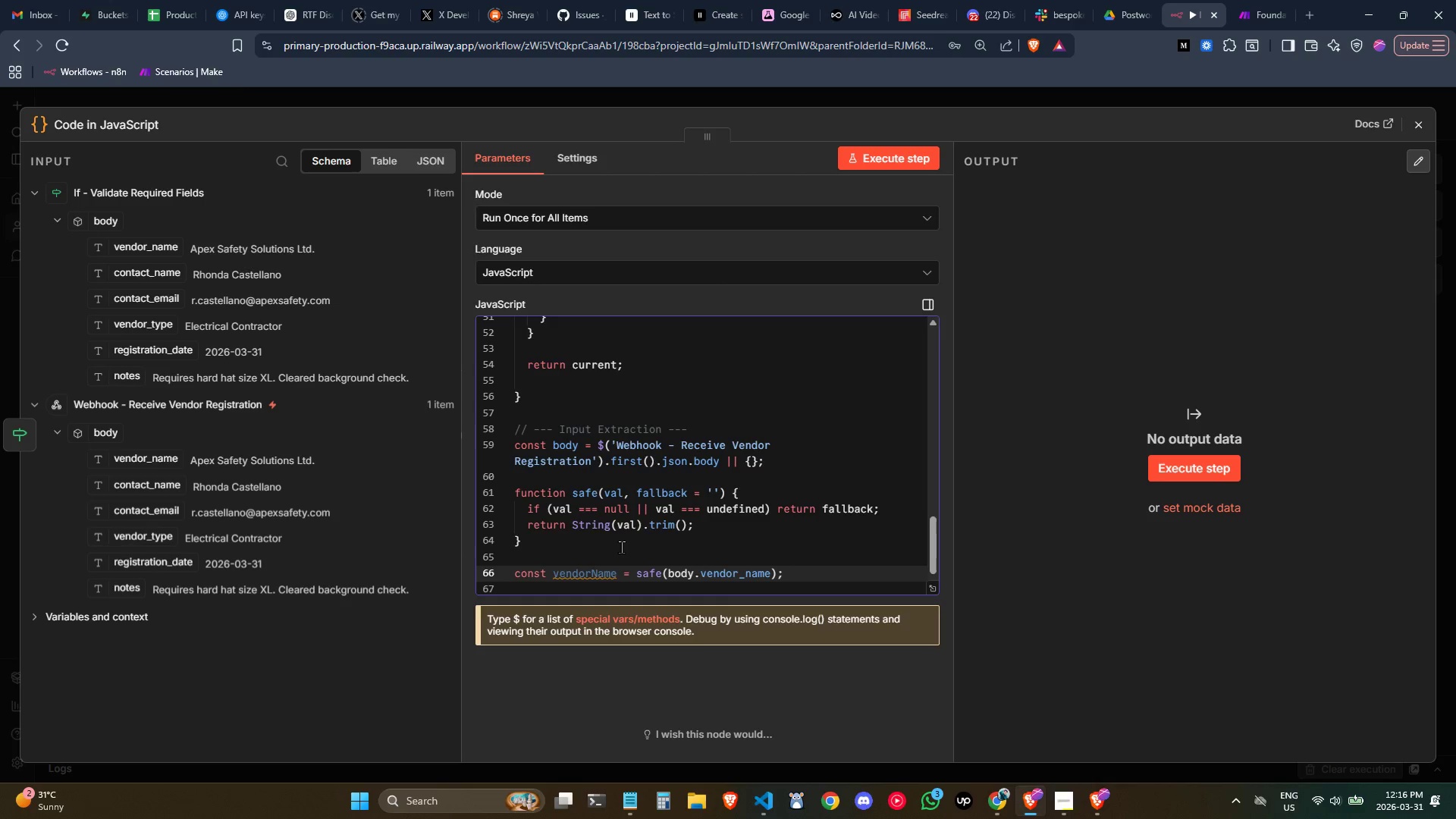 
key(Enter)
 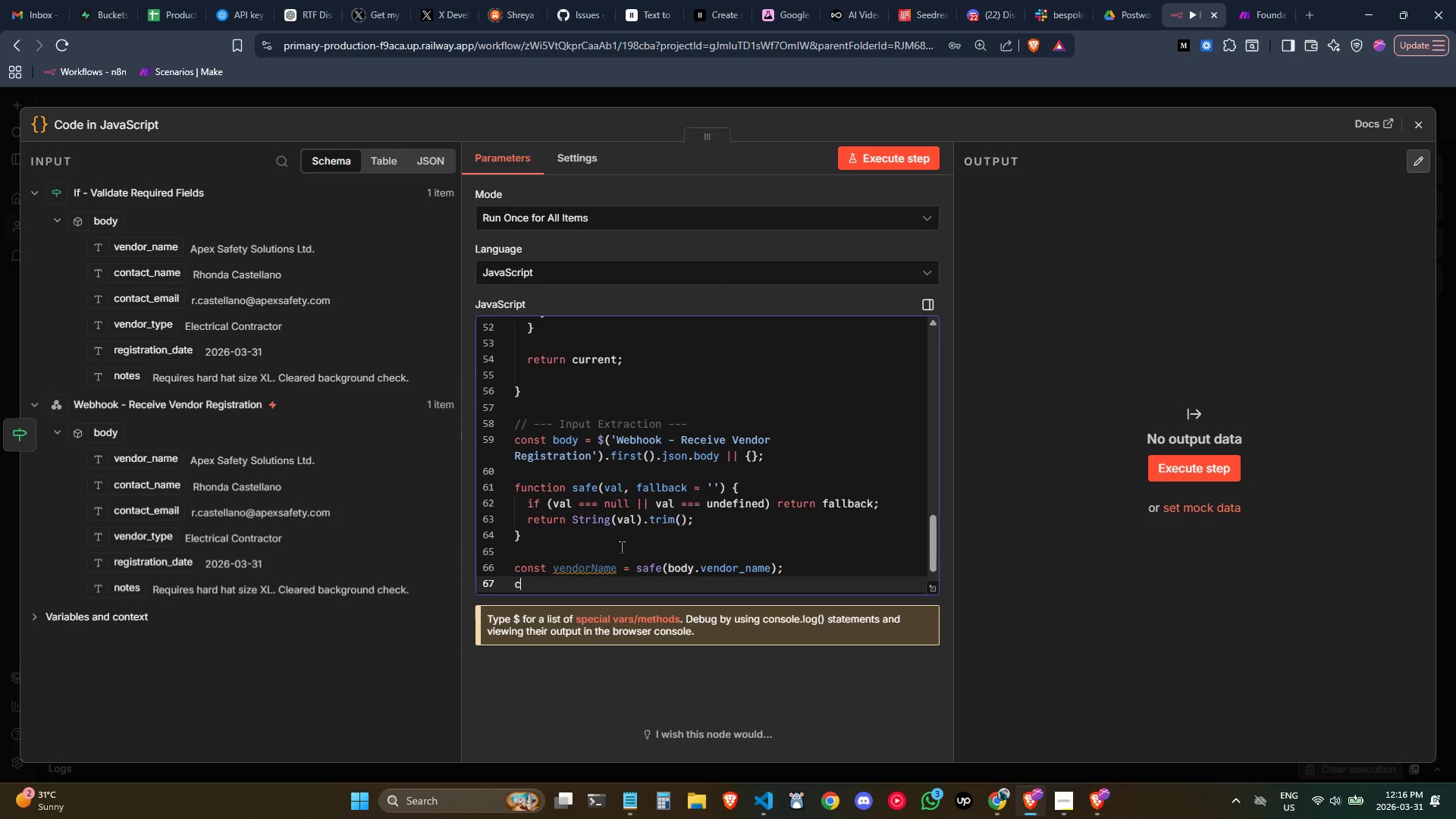 
type(const contactName = safe(body.contac)
 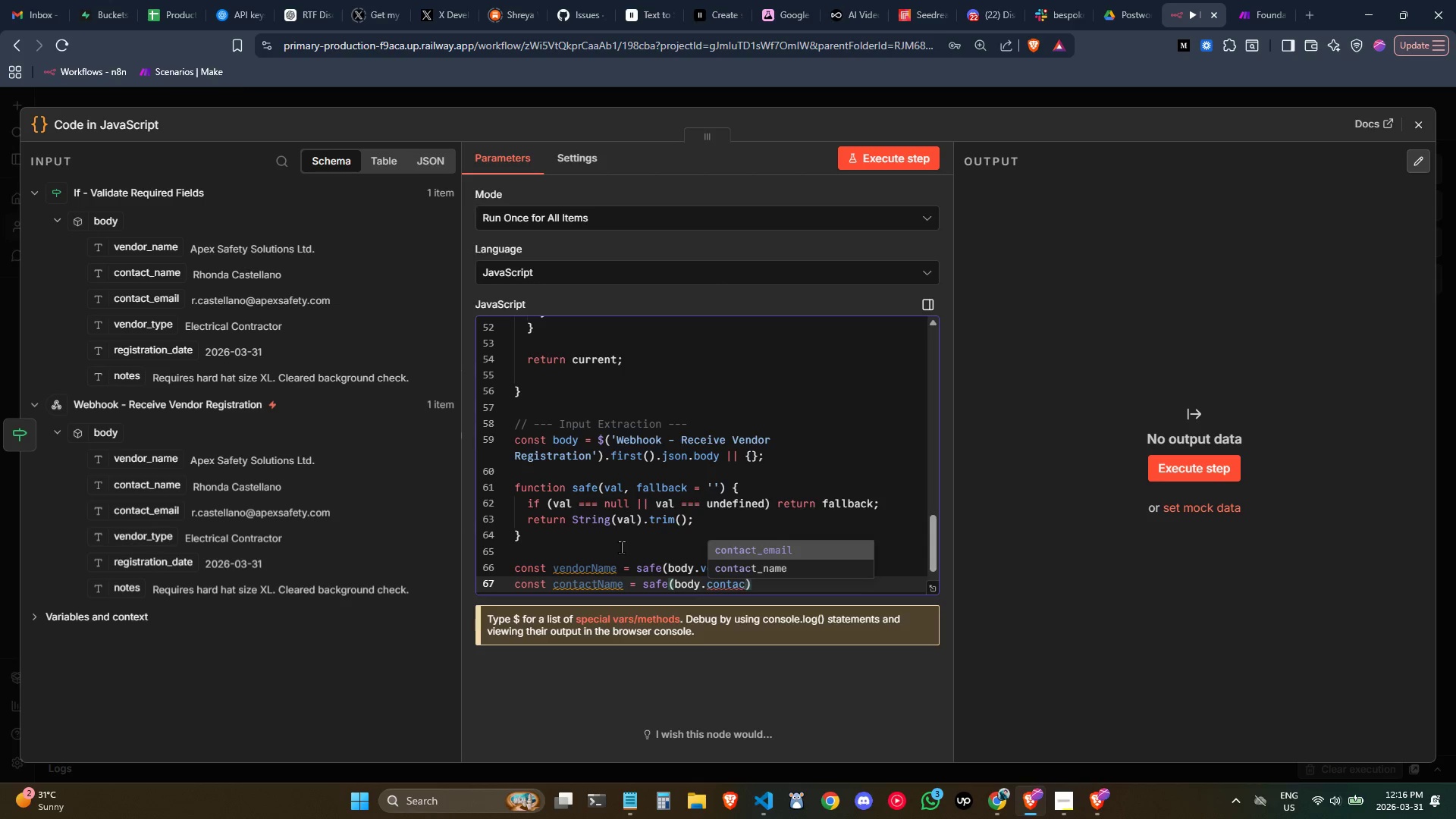 
key(ArrowDown)
 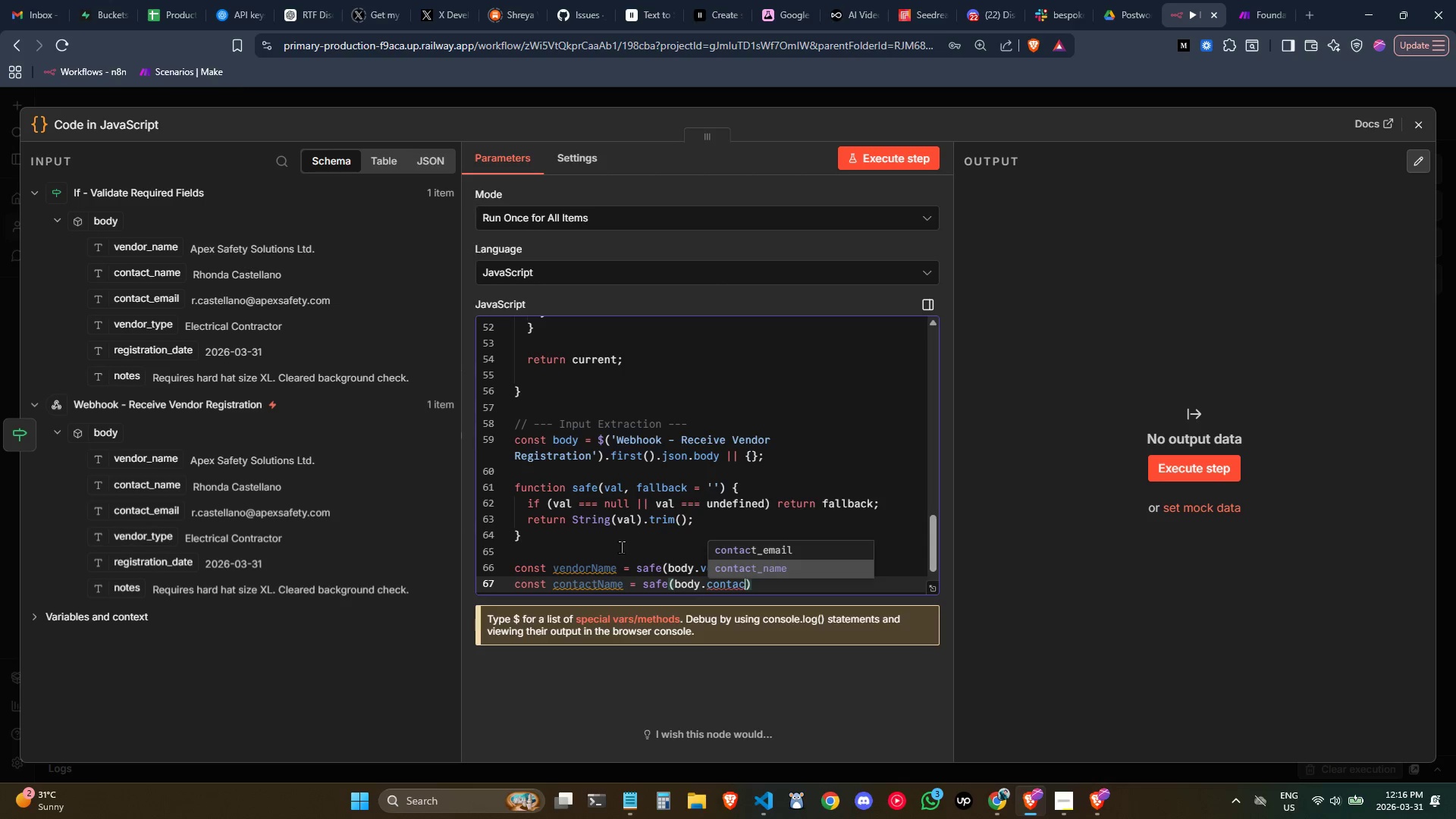 
key(Enter)
 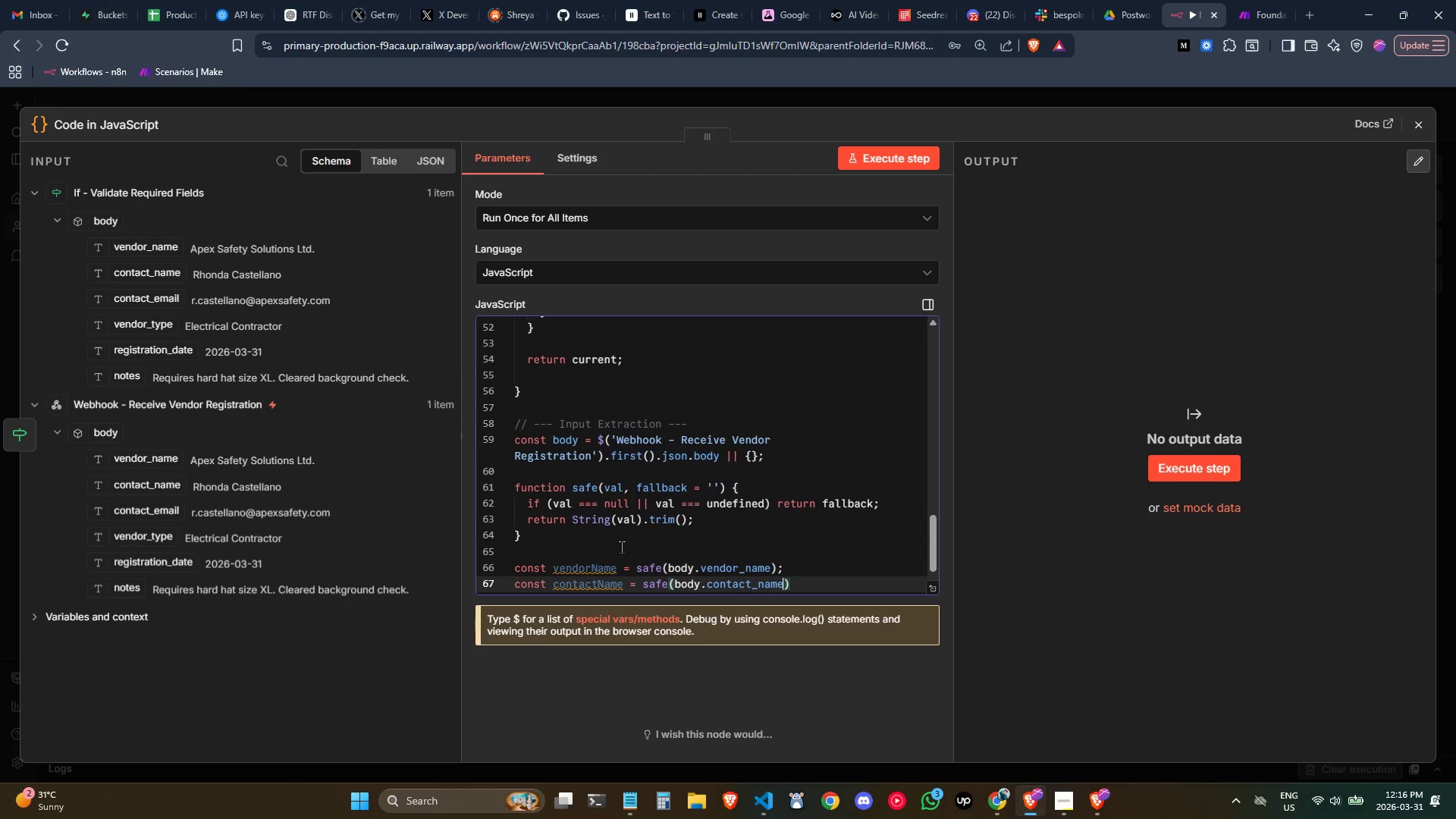 
wait(11.25)
 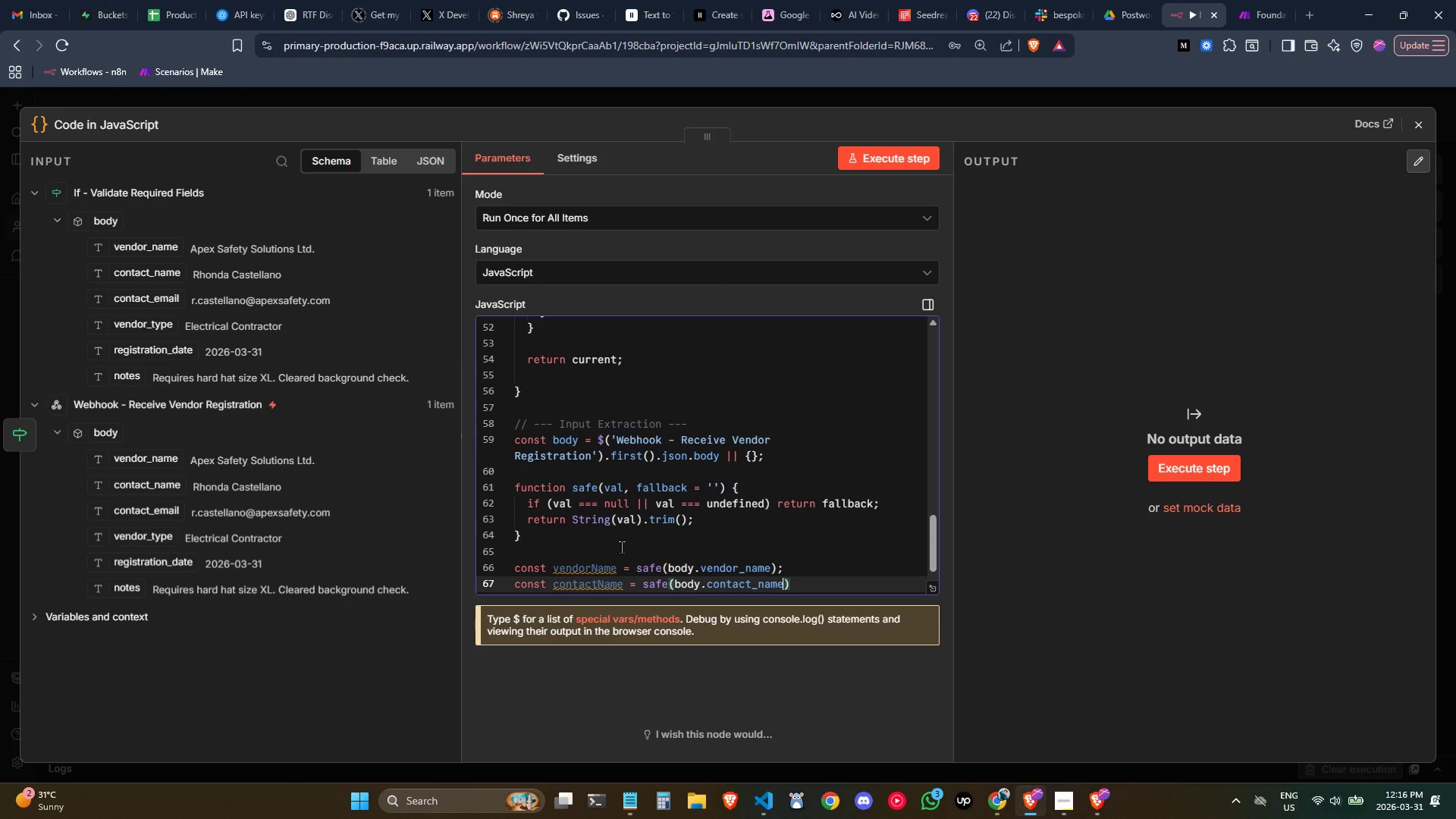 
left_click([815, 577])
 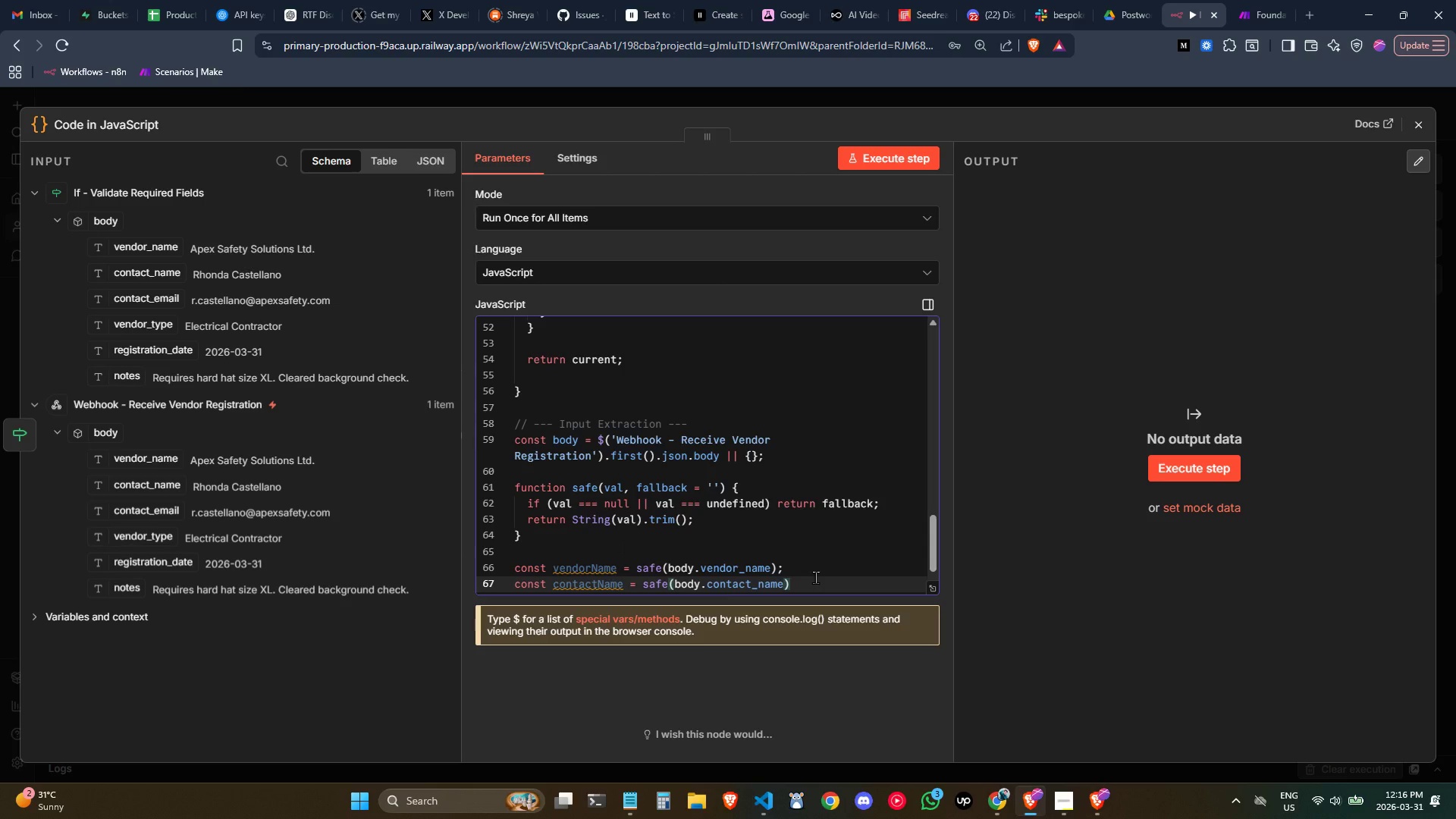 
key(Control+ControlLeft)
 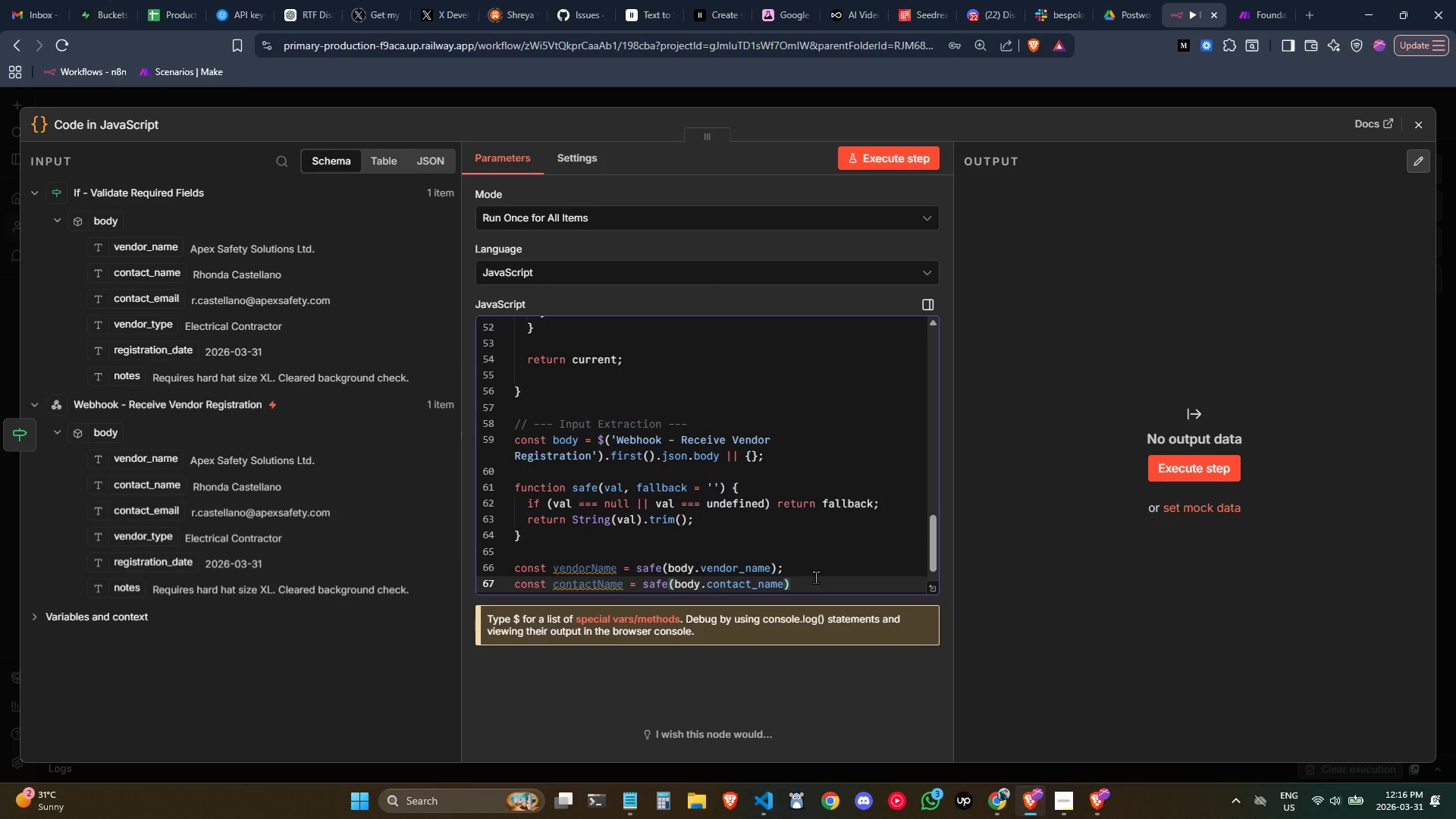 
key(ArrowLeft)
 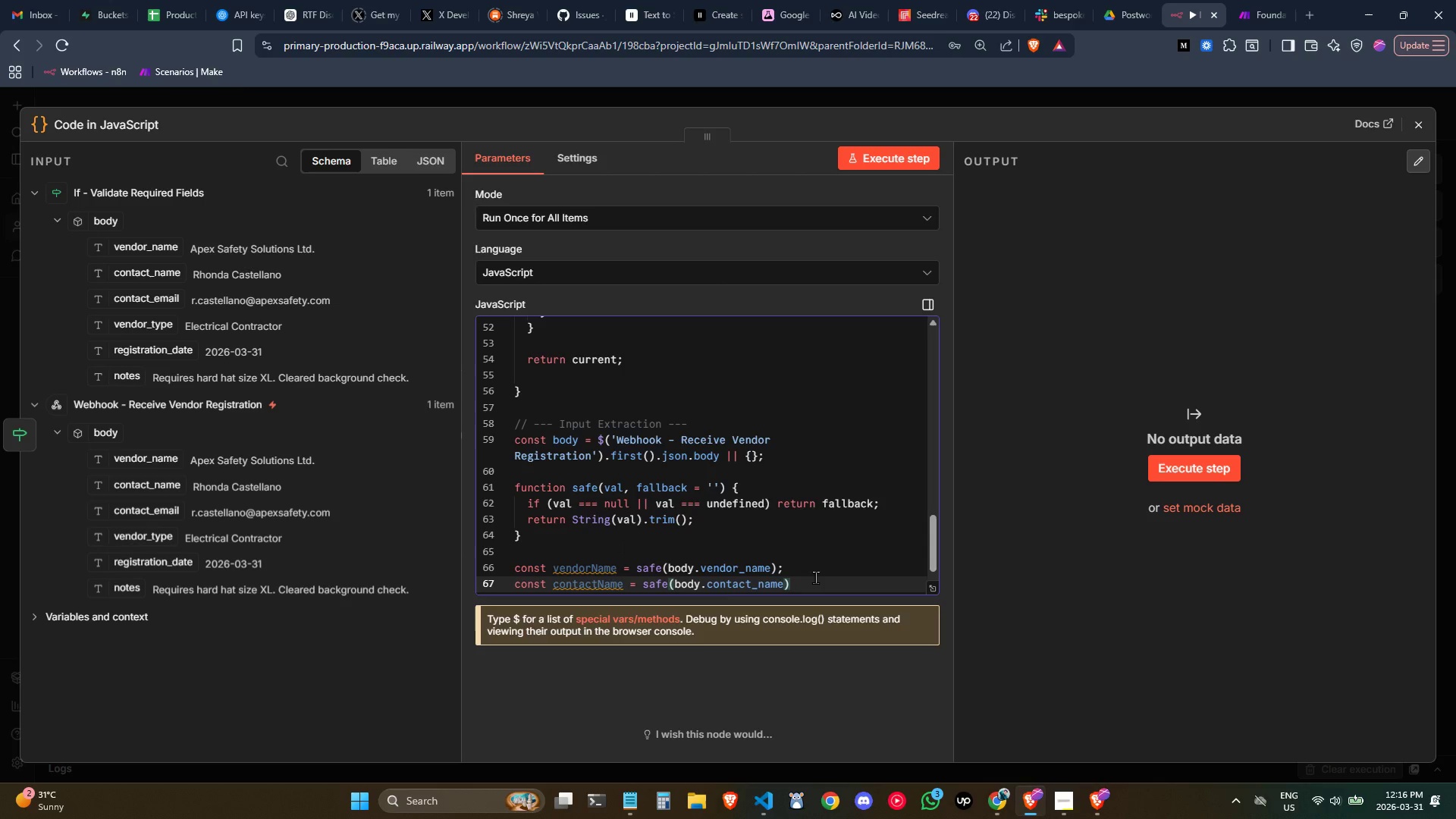 
type(, 'Vendor)
 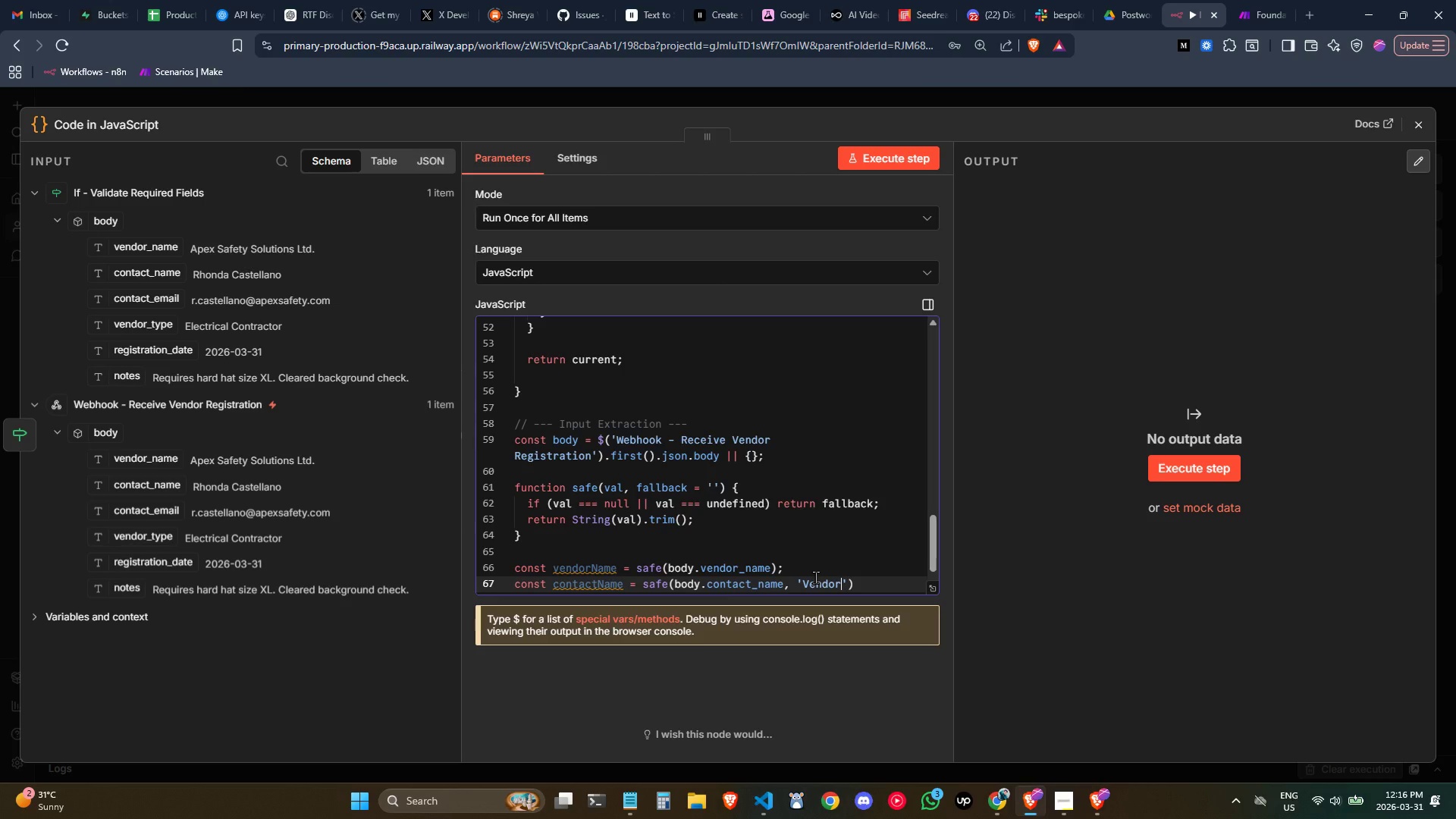 
type( Contact)
 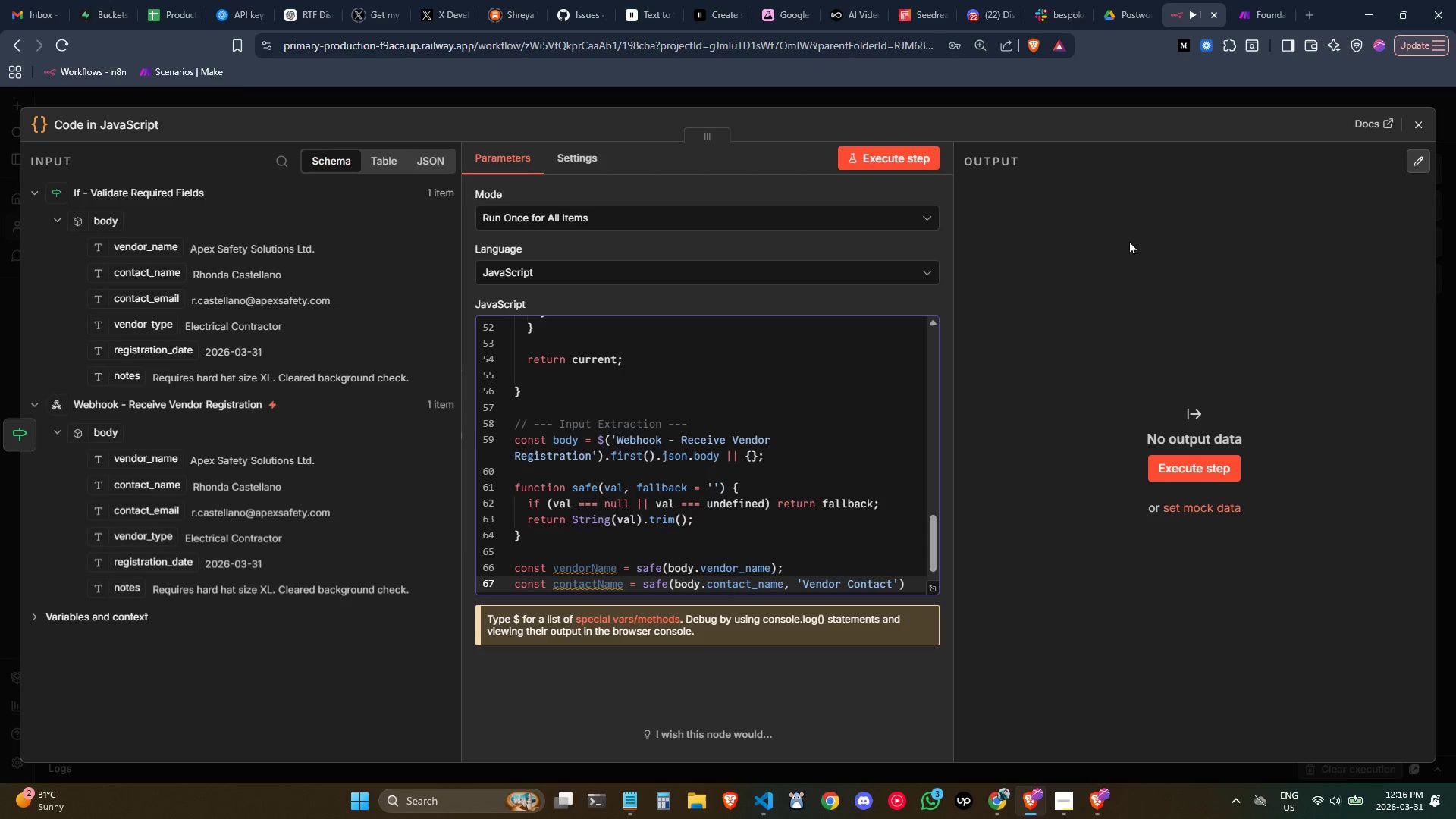 
key(ArrowRight)
 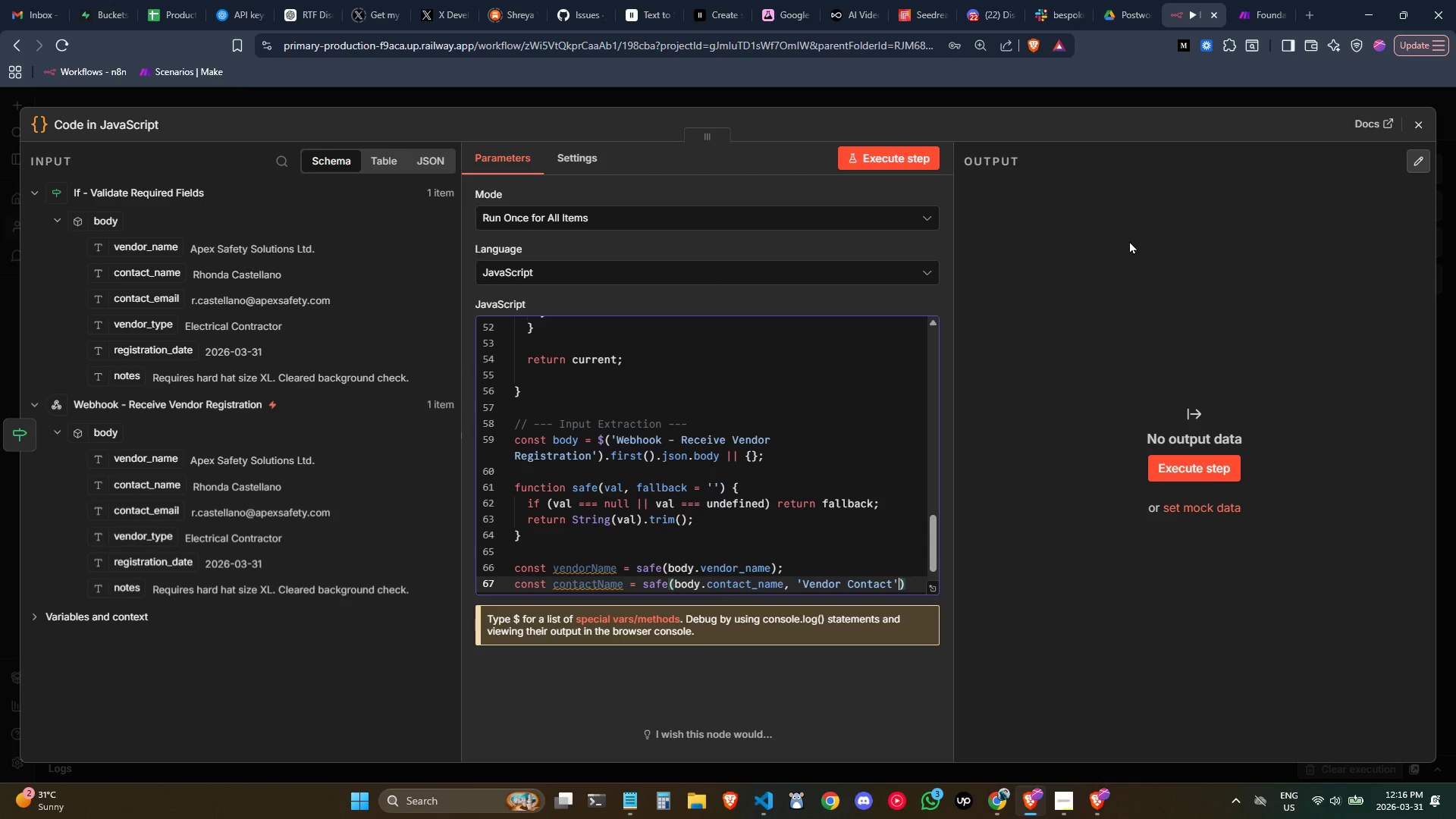 
key(ArrowRight)
 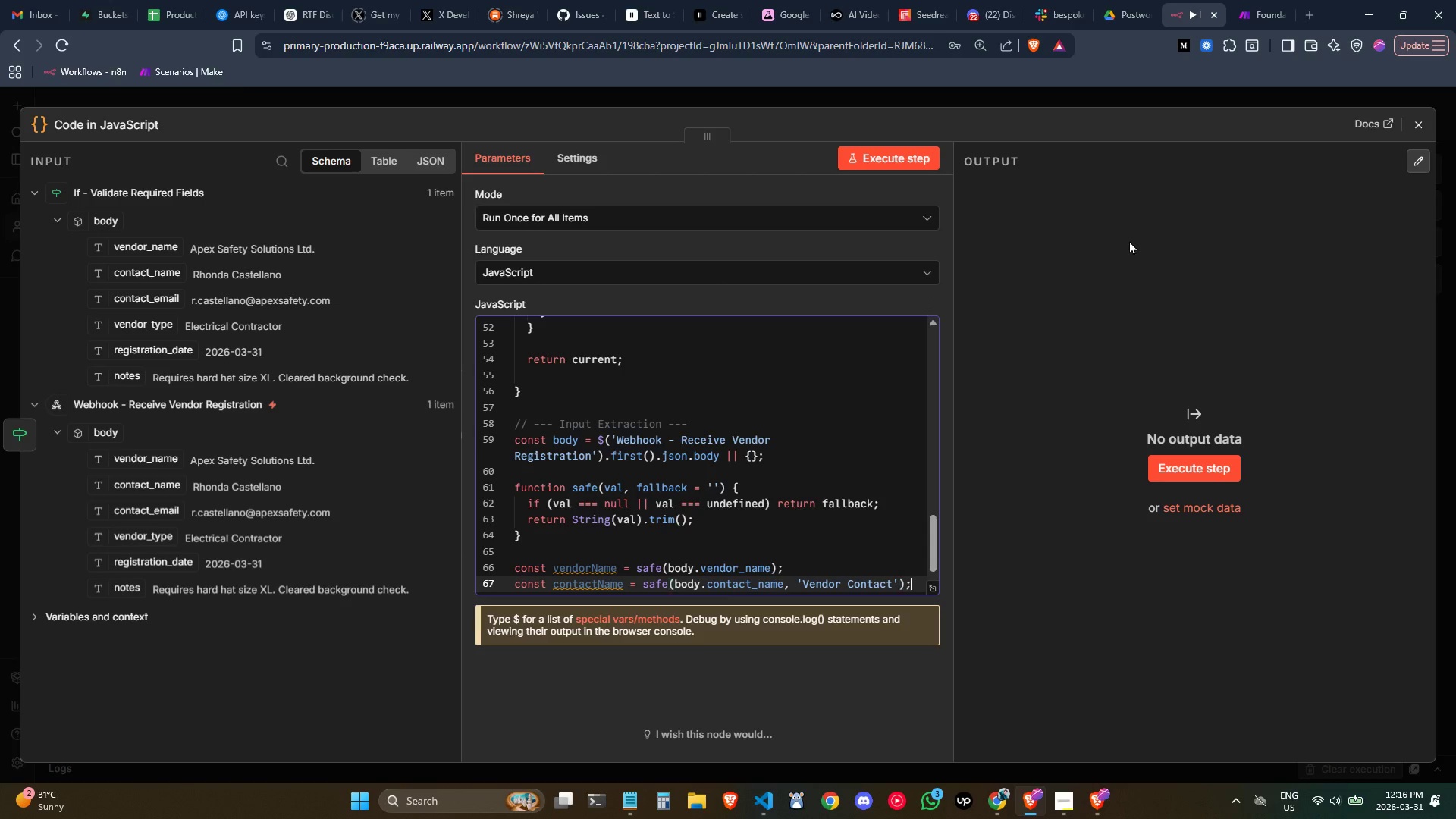 
key(Semicolon)
 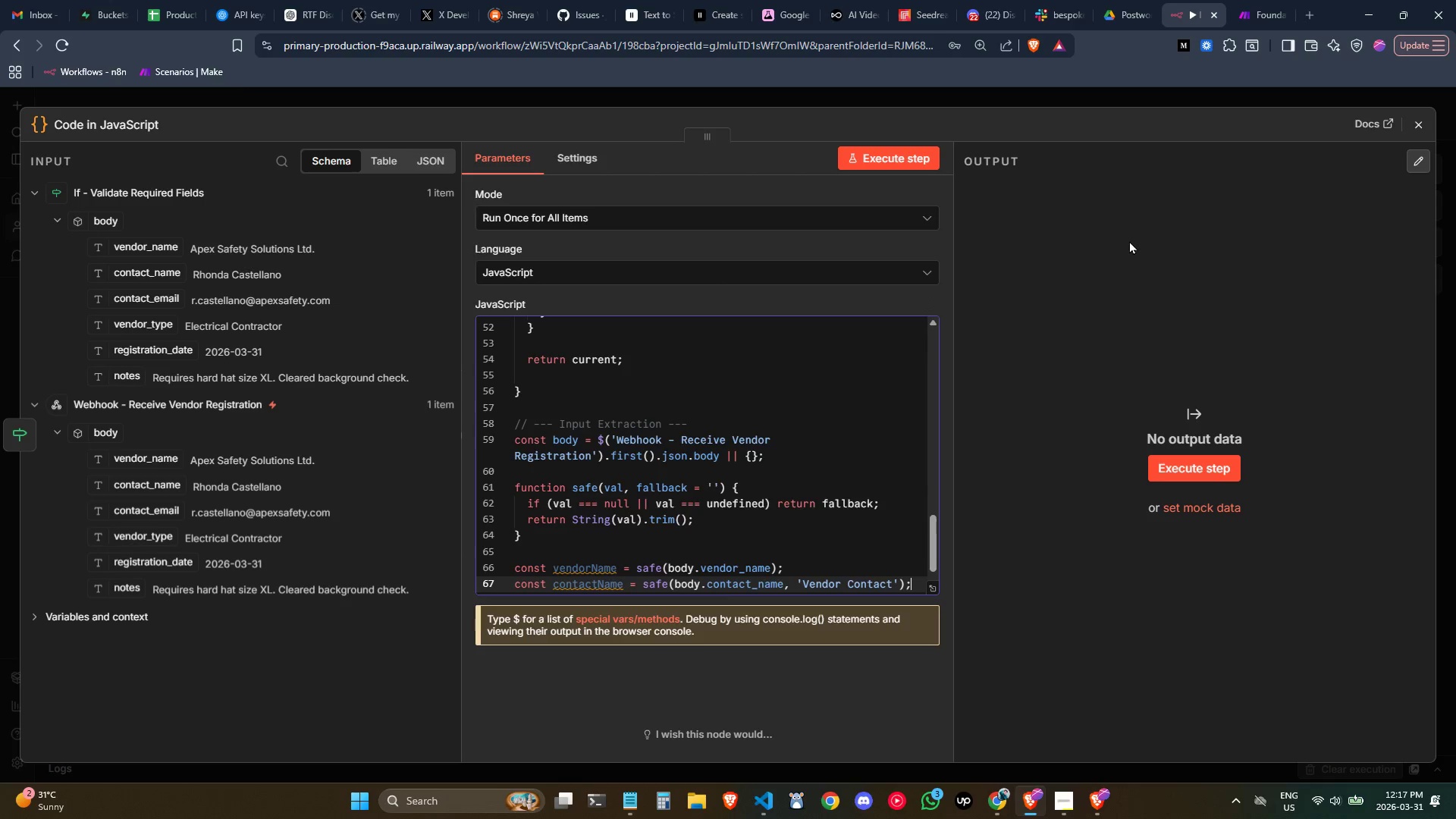 
key(Enter)
 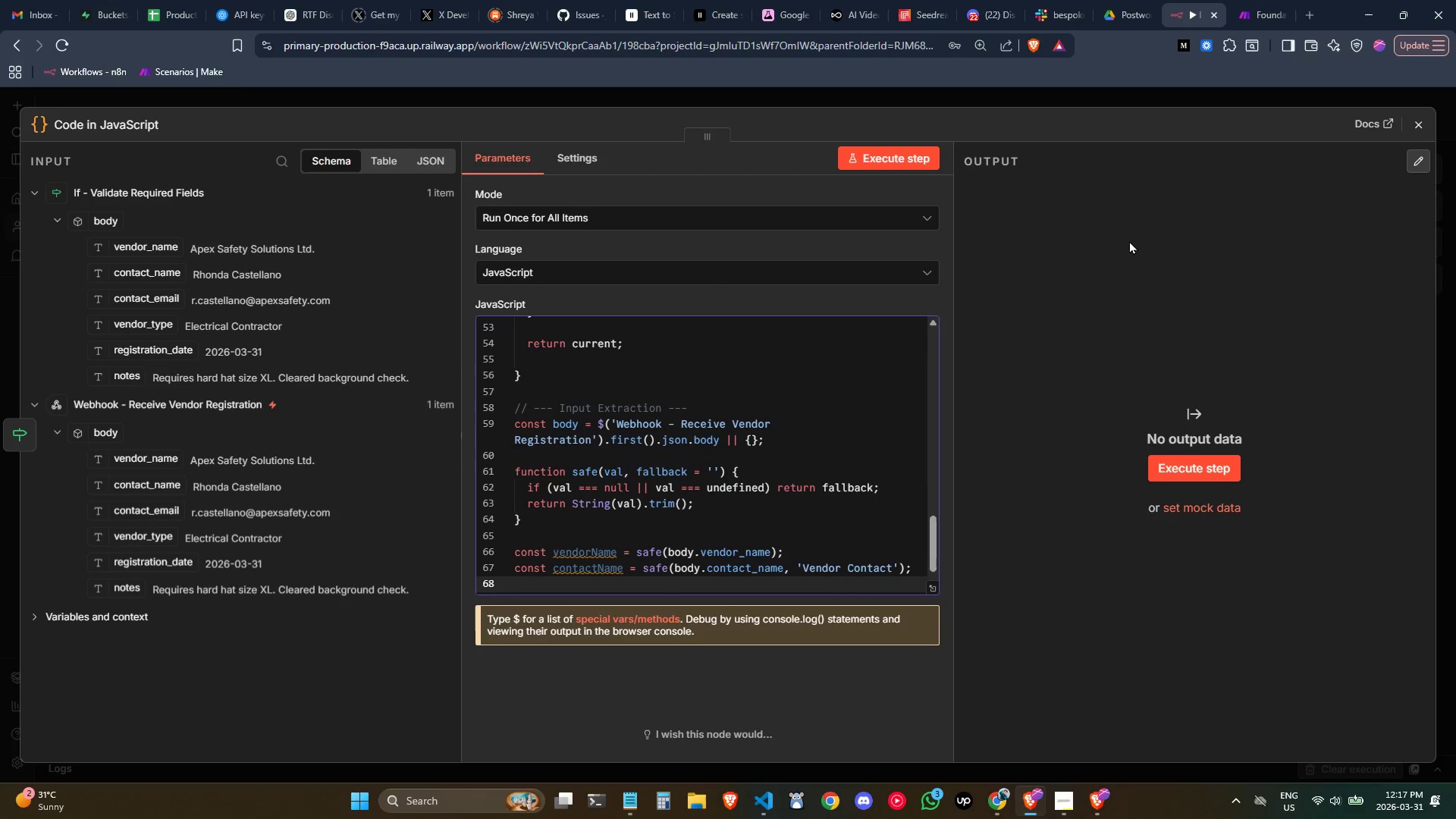 
type(cons)
key(Backspace)
key(Backspace)
type(nst contactEmail = )
 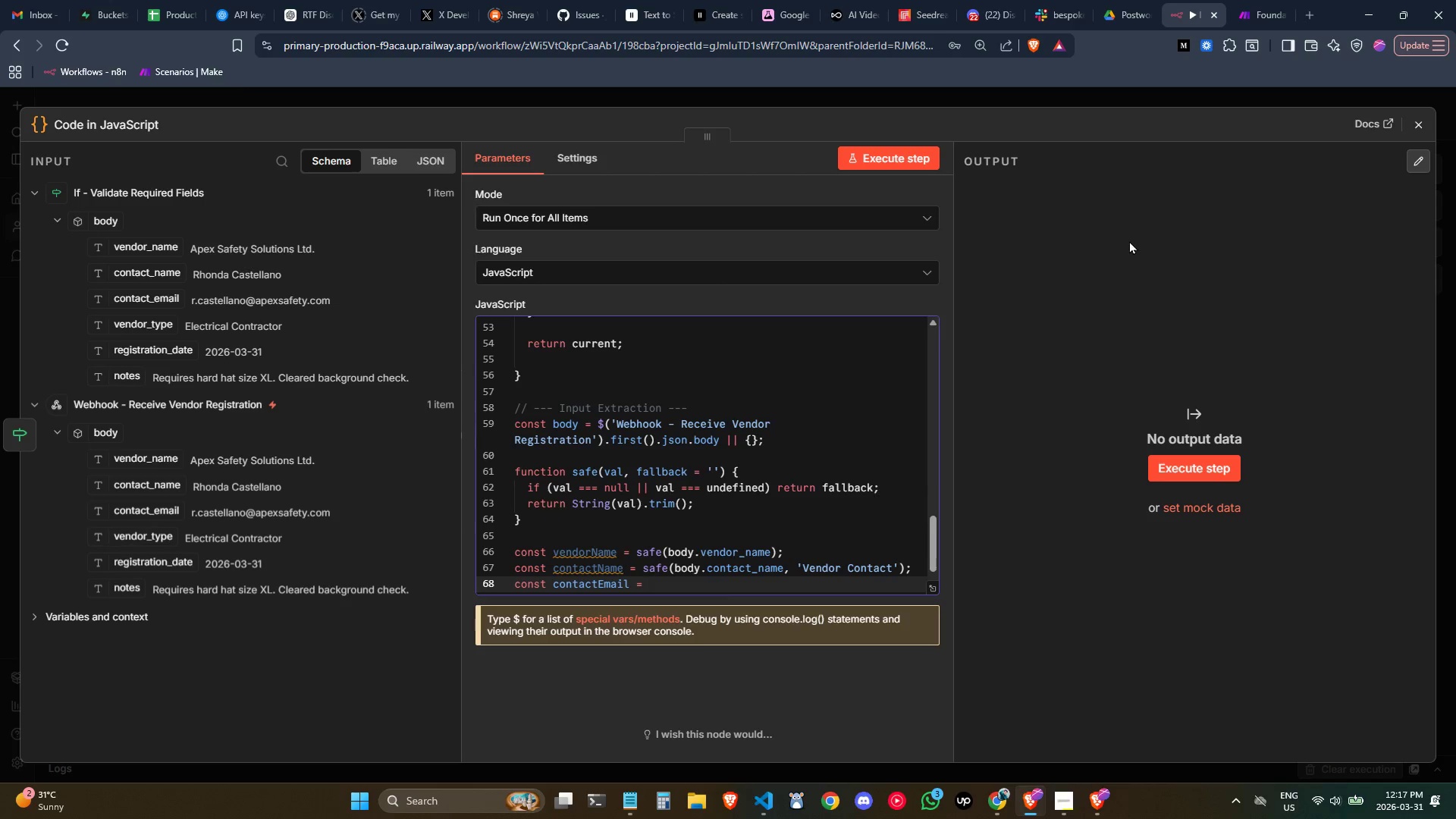 
wait(7.16)
 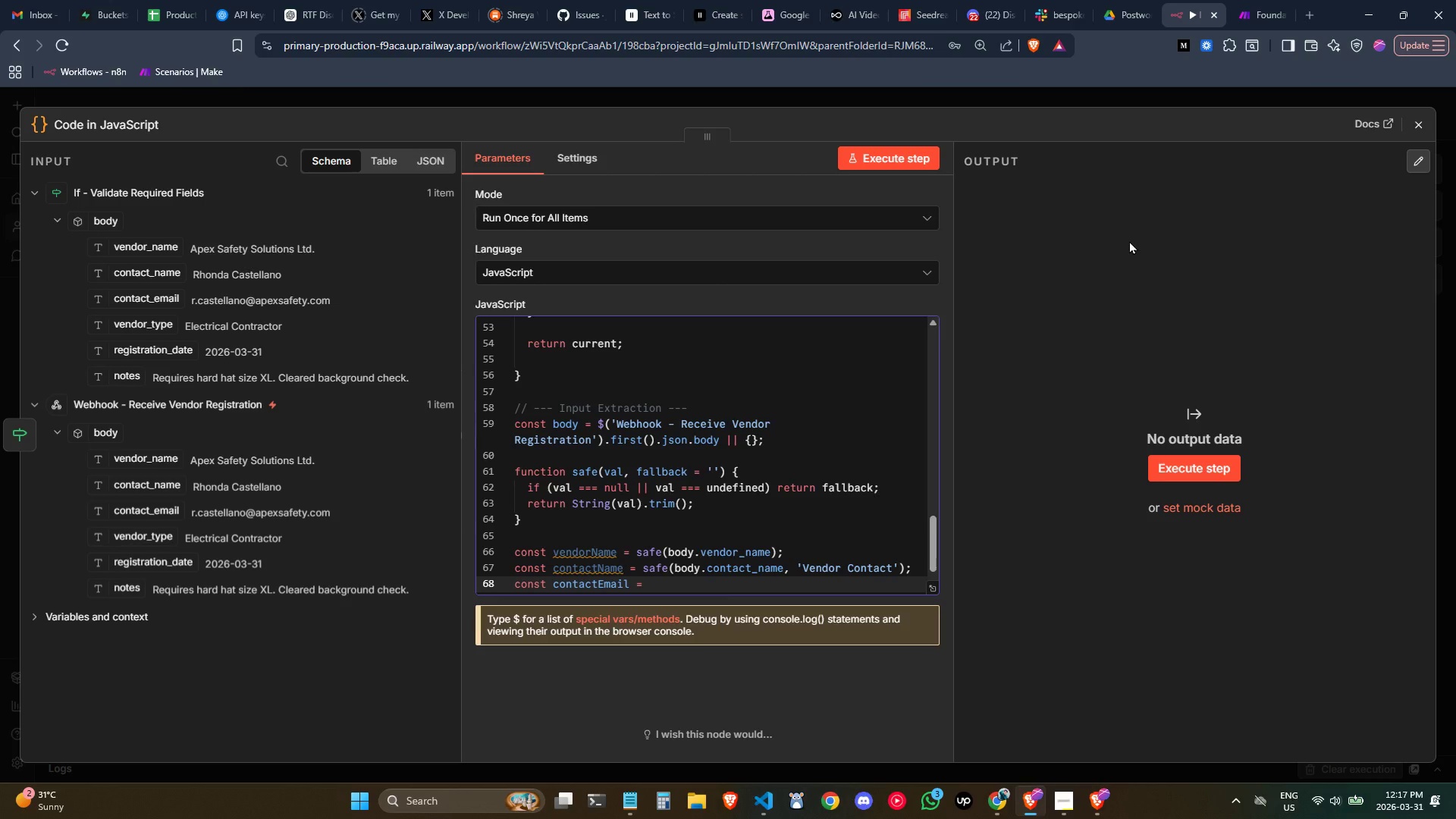 
type(safe(body.con)
 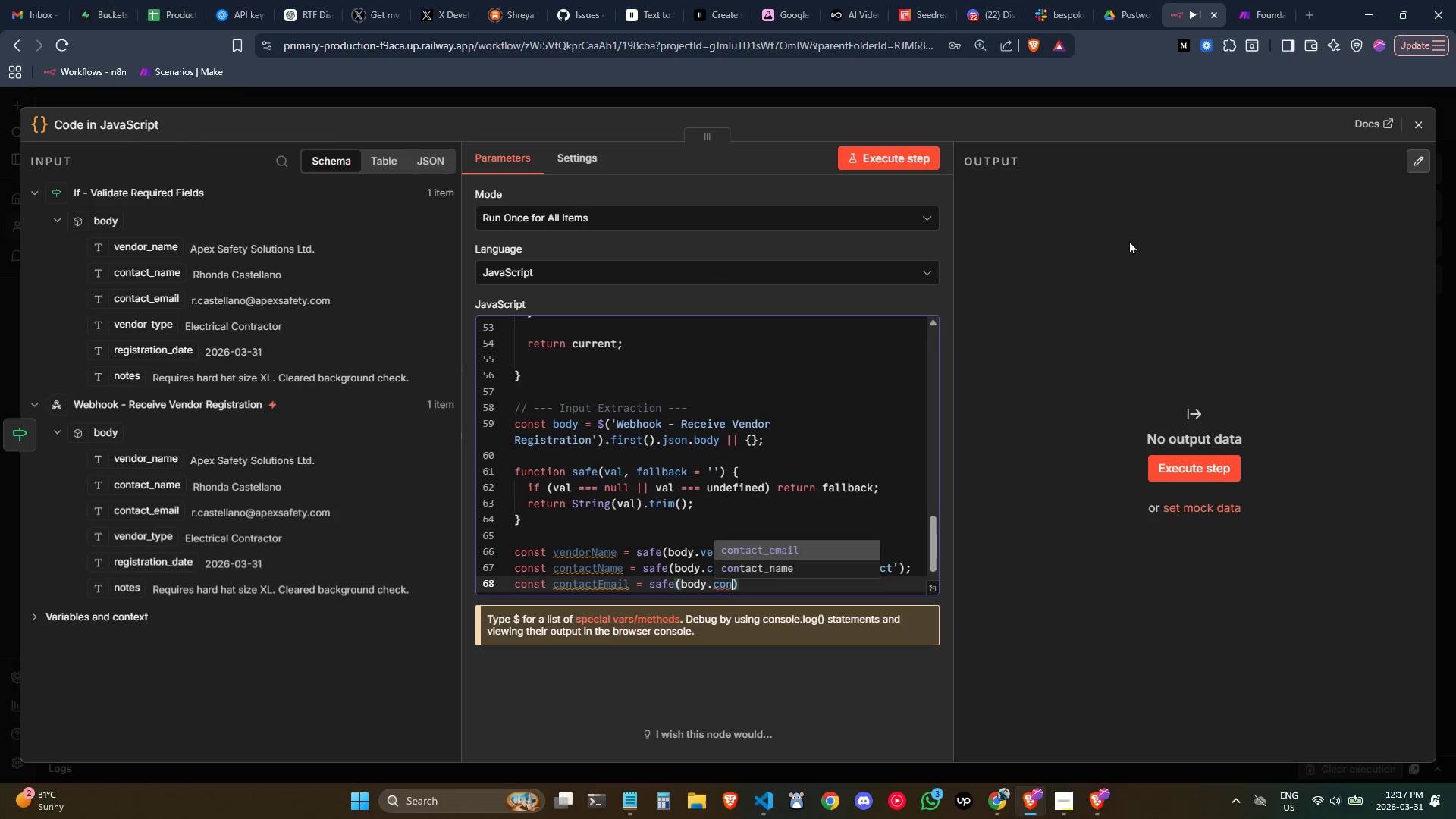 
wait(6.72)
 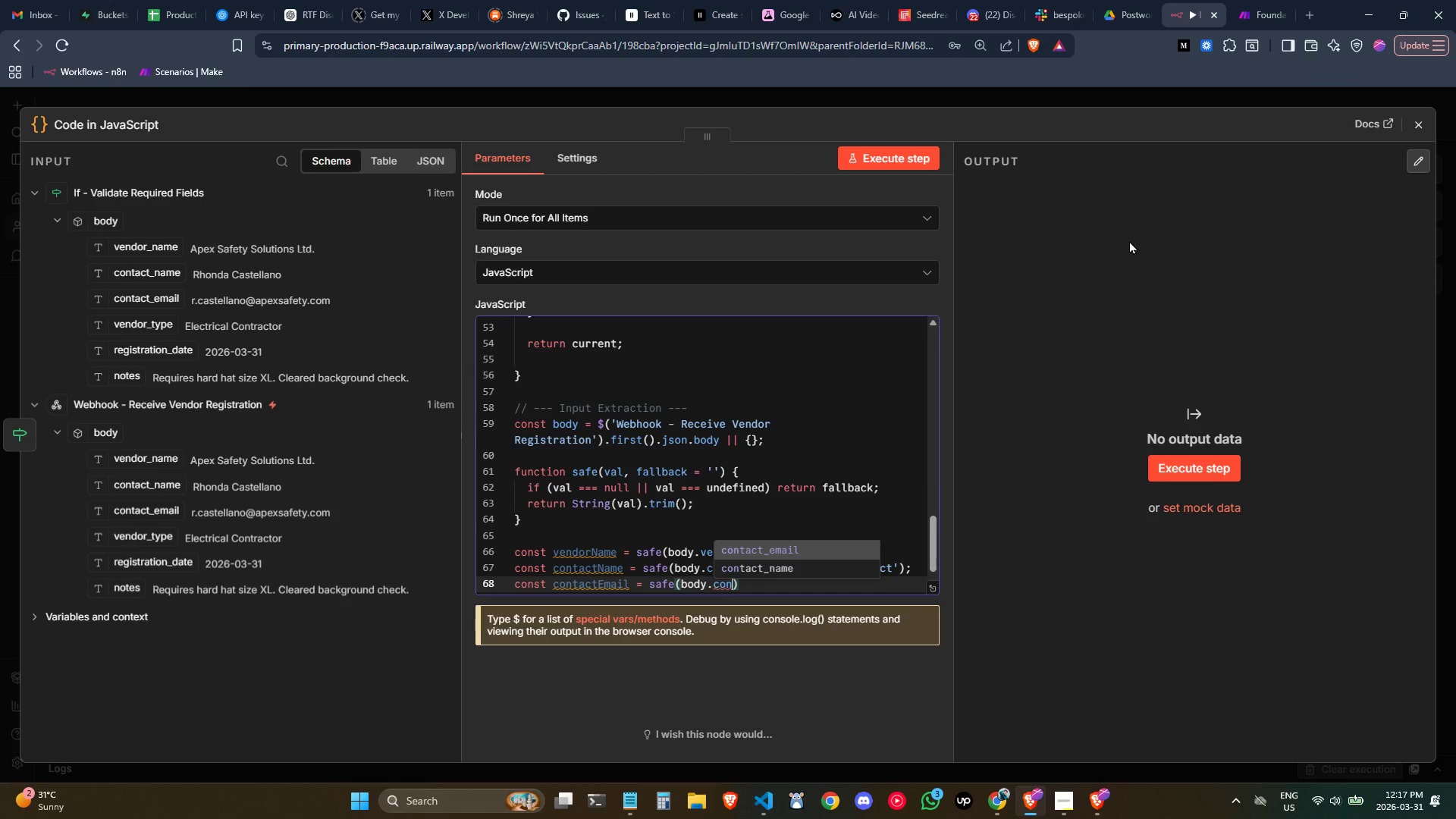 
key(Enter)
 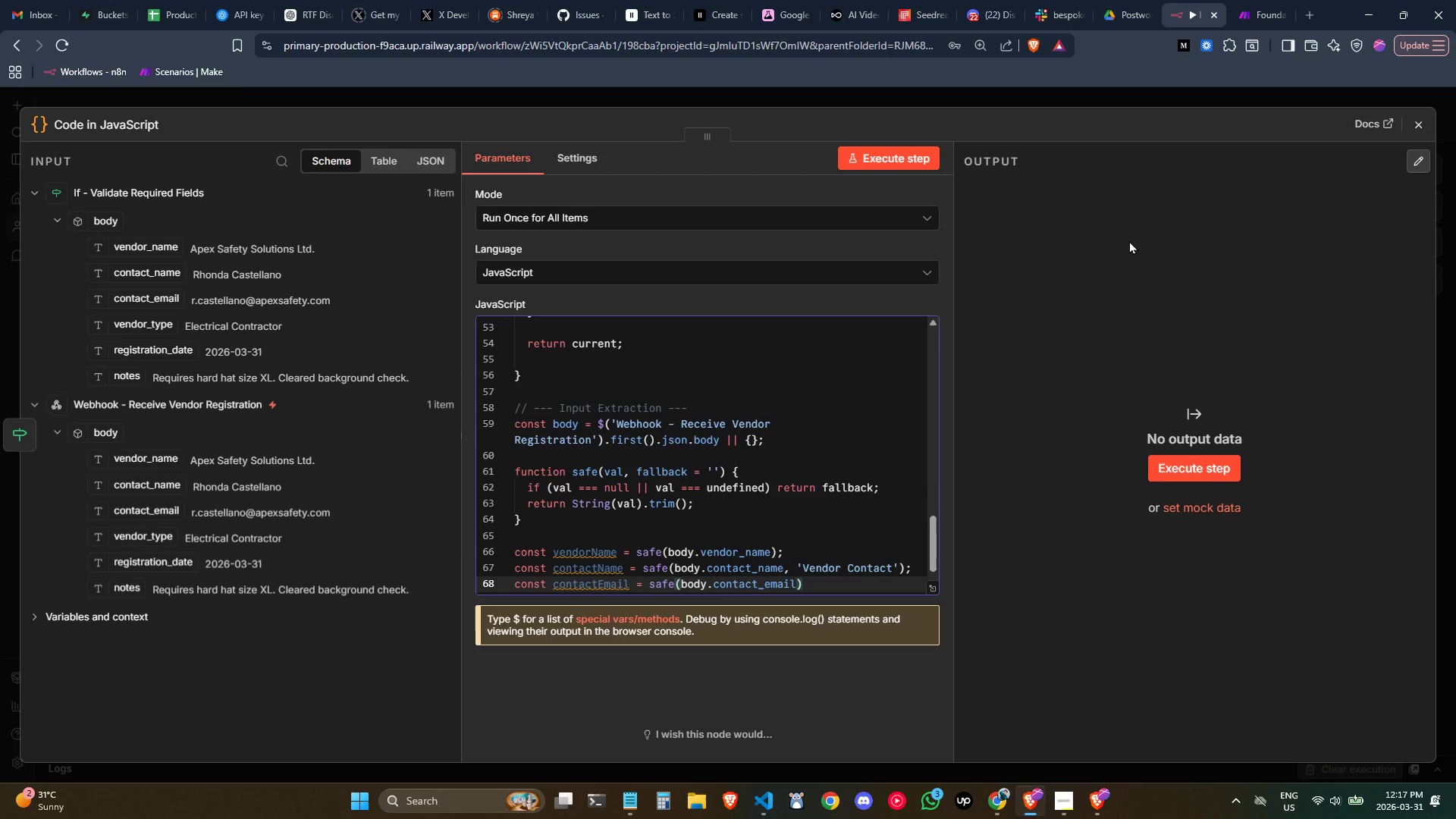 
key(ArrowRight)
 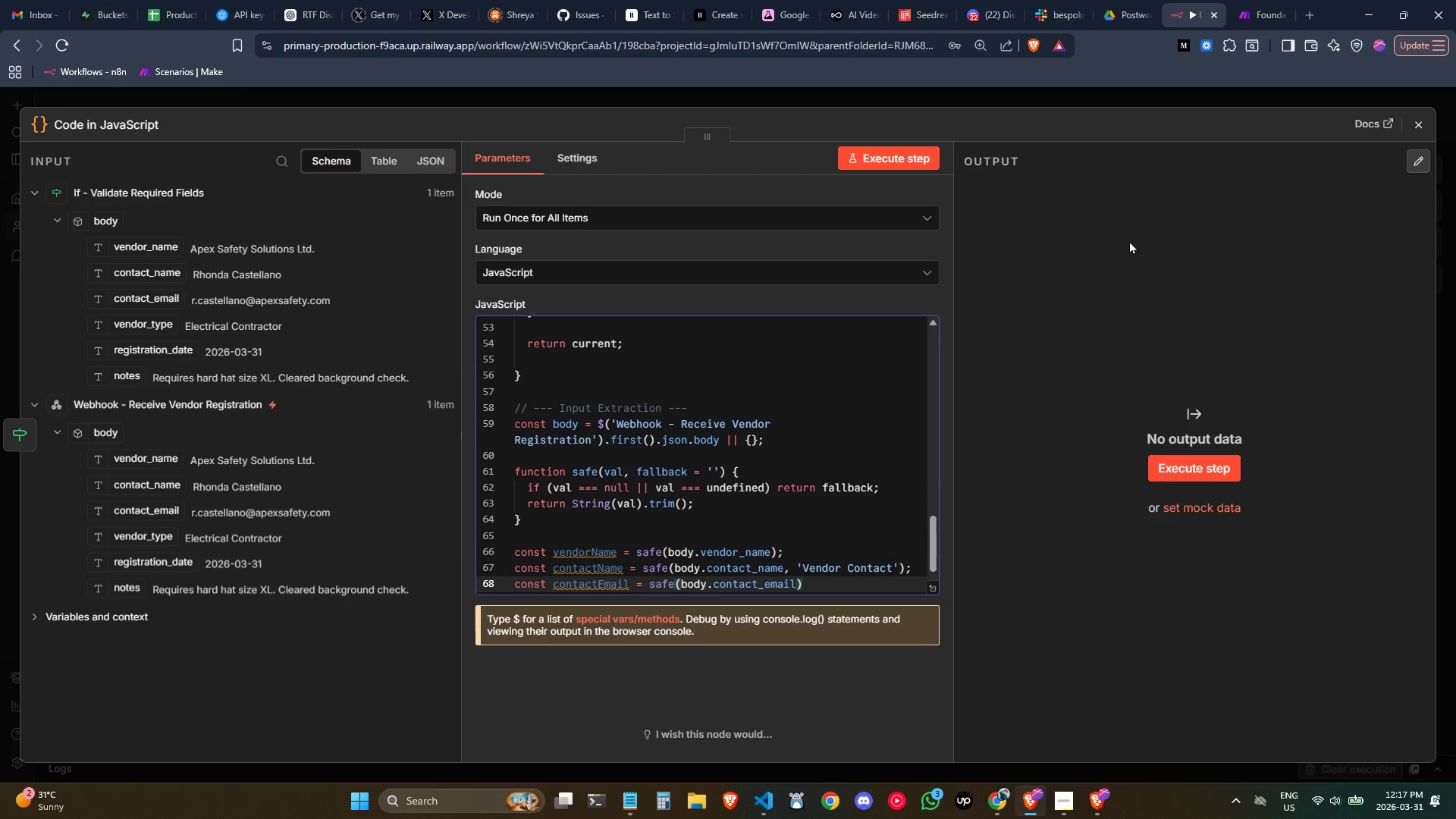 
key(Semicolon)
 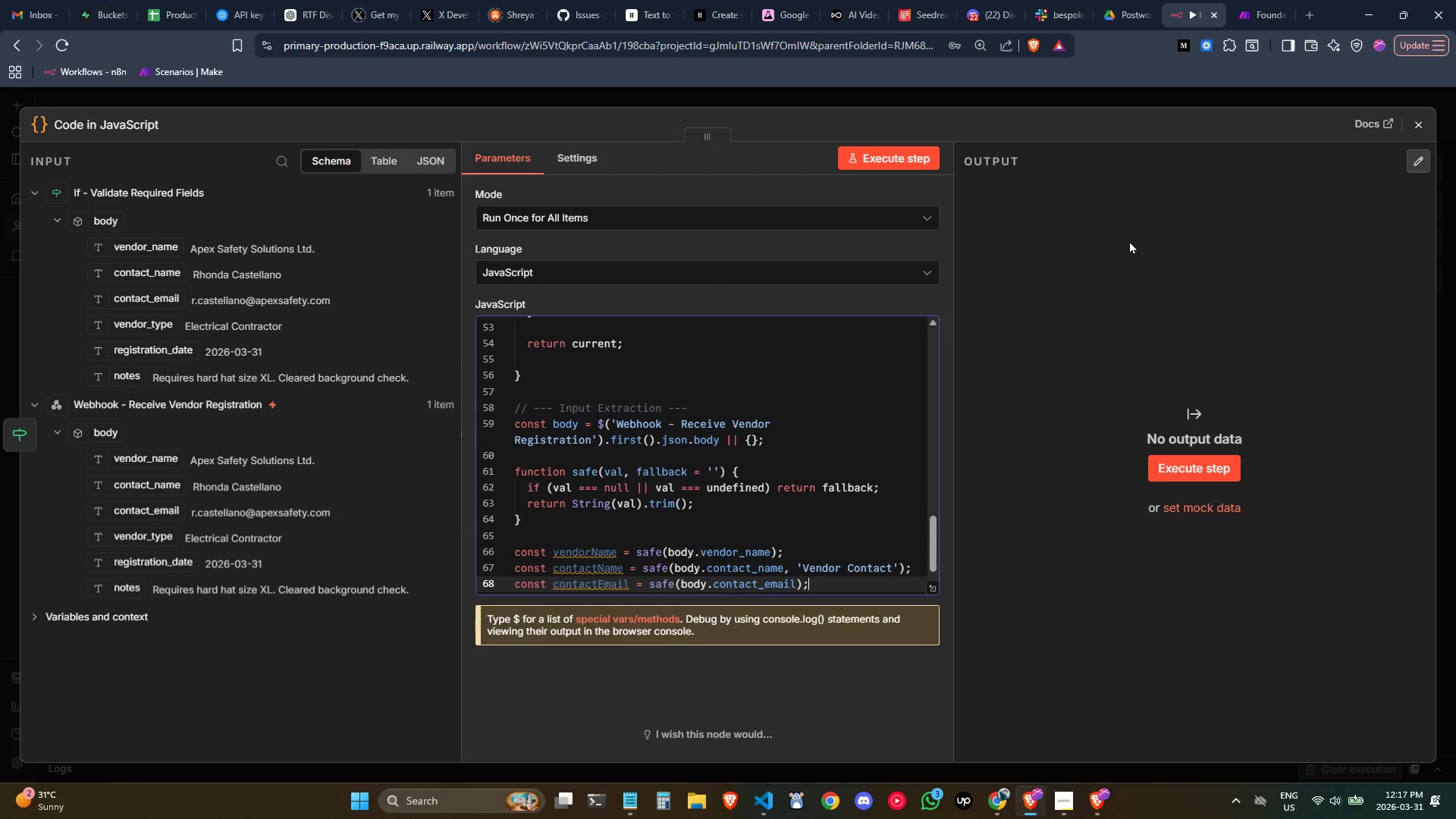 
wait(5.12)
 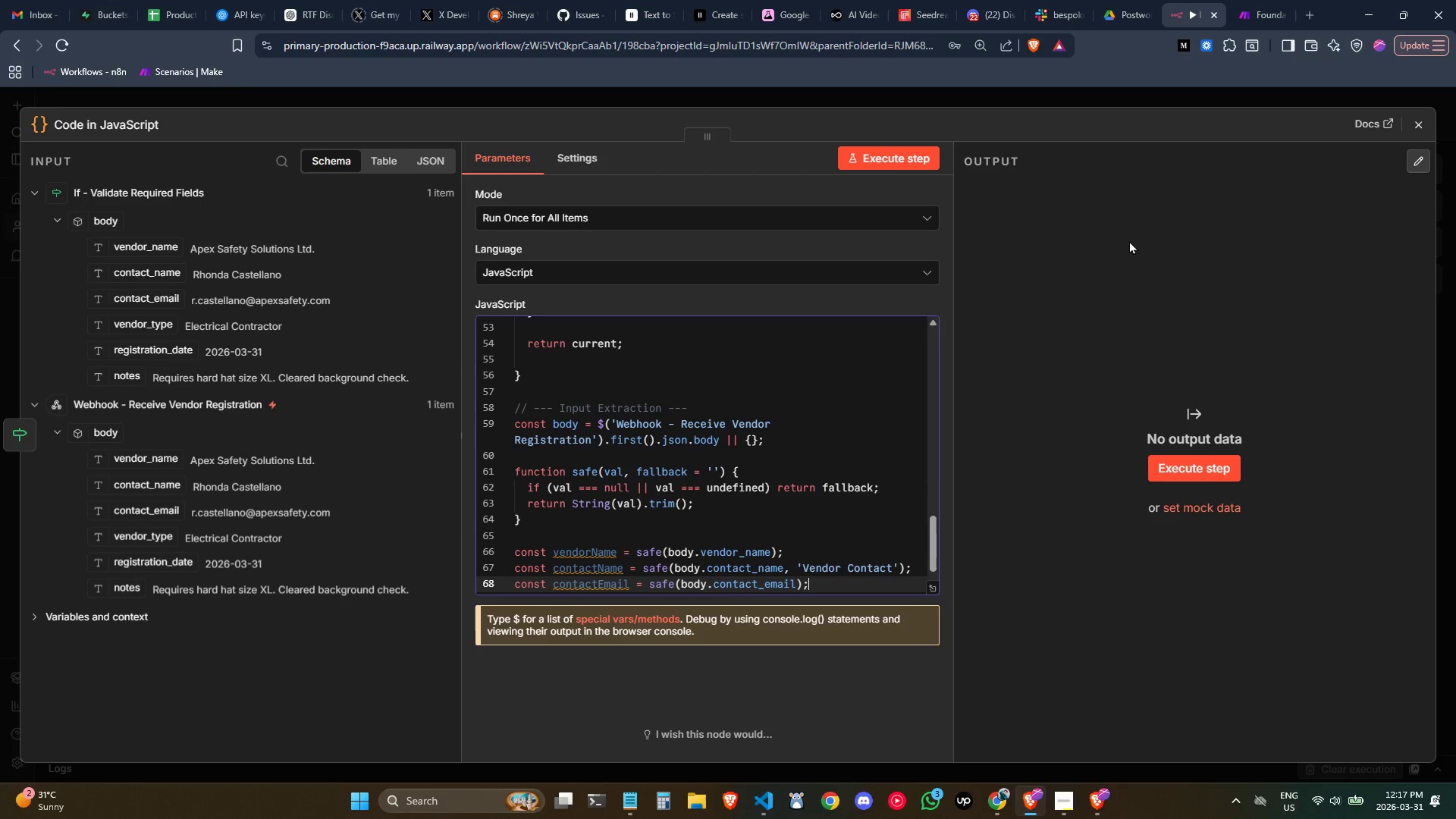 
key(Enter)
 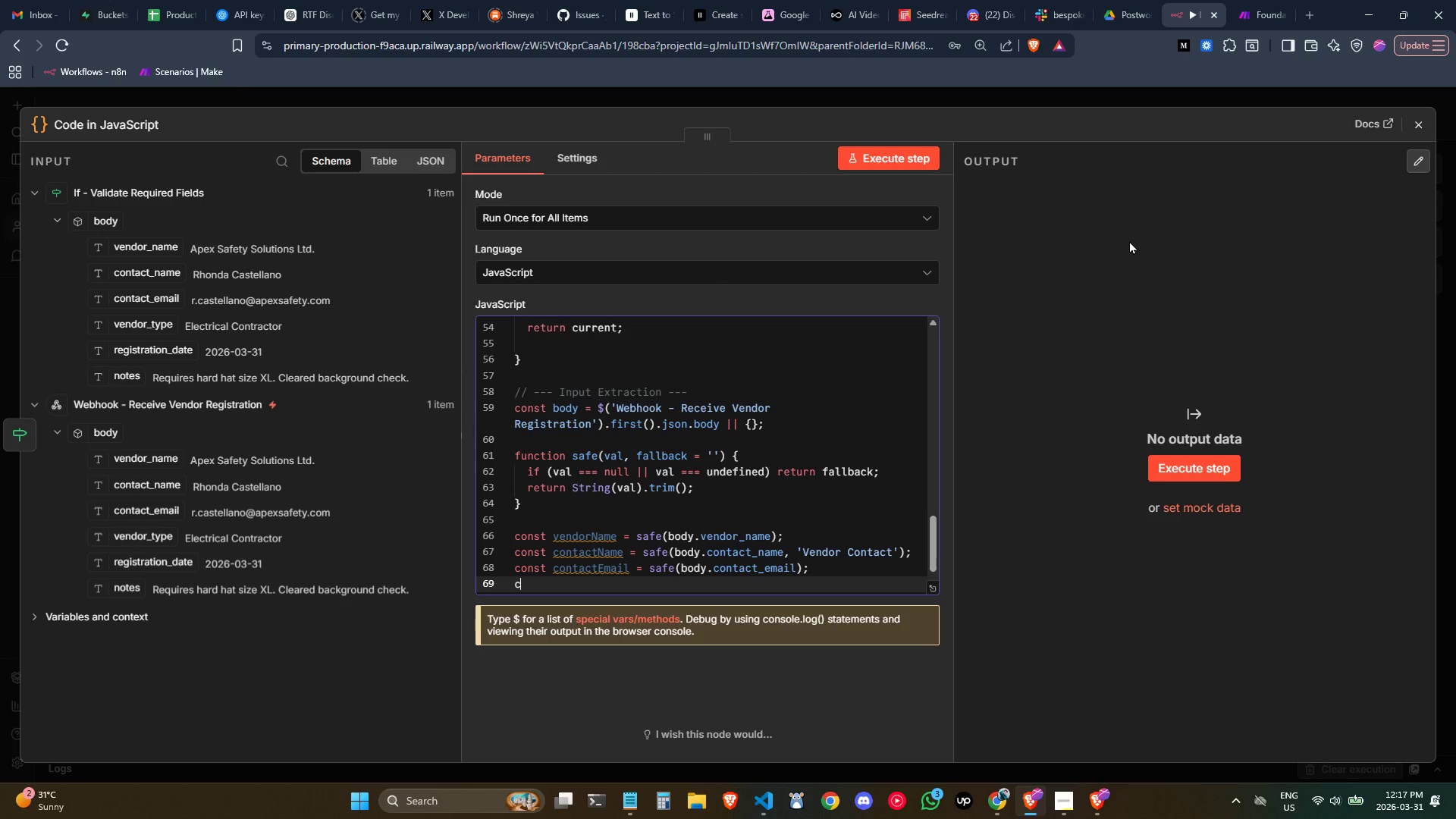 
type(const vendorType = )
 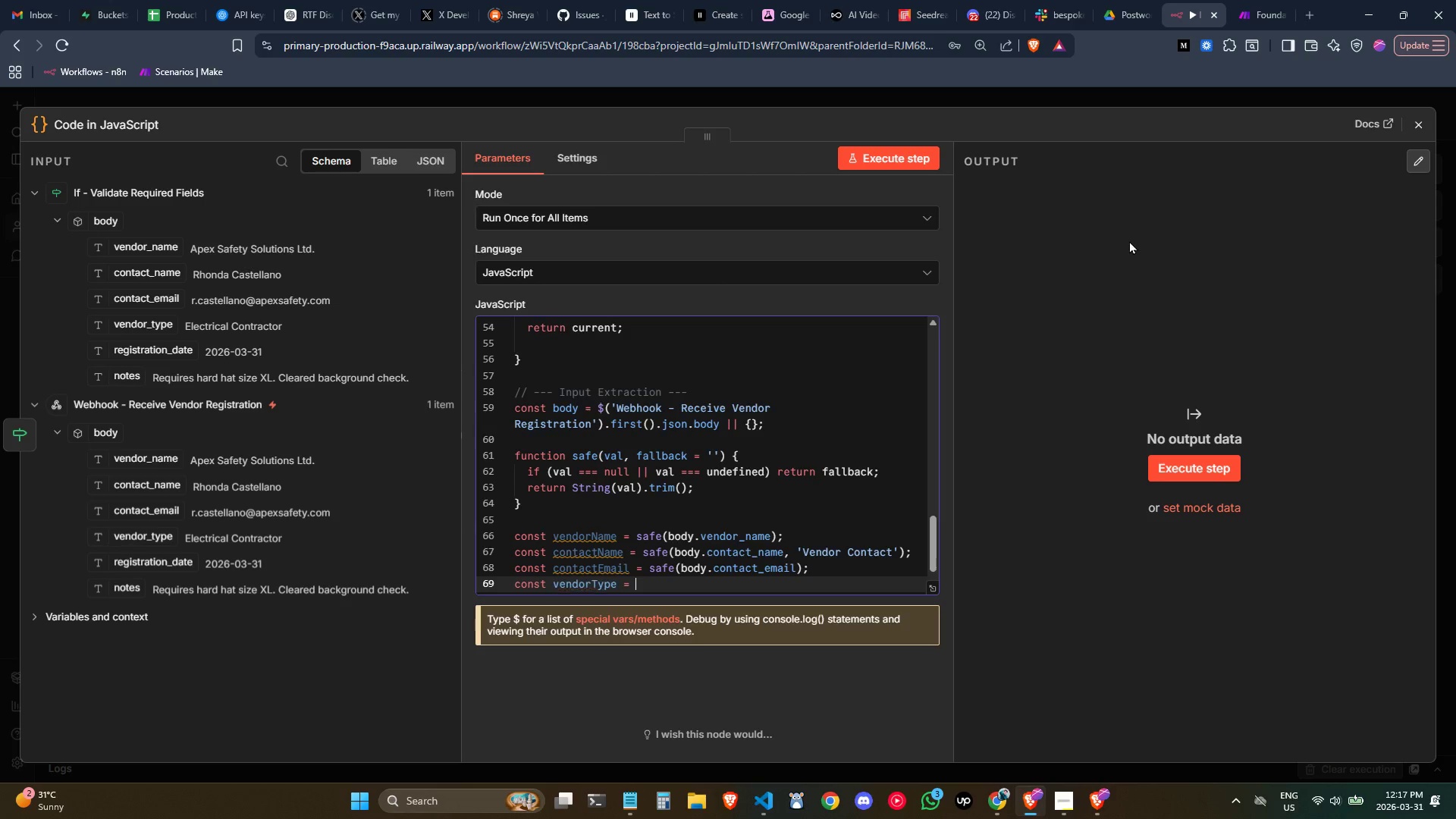 
wait(5.83)
 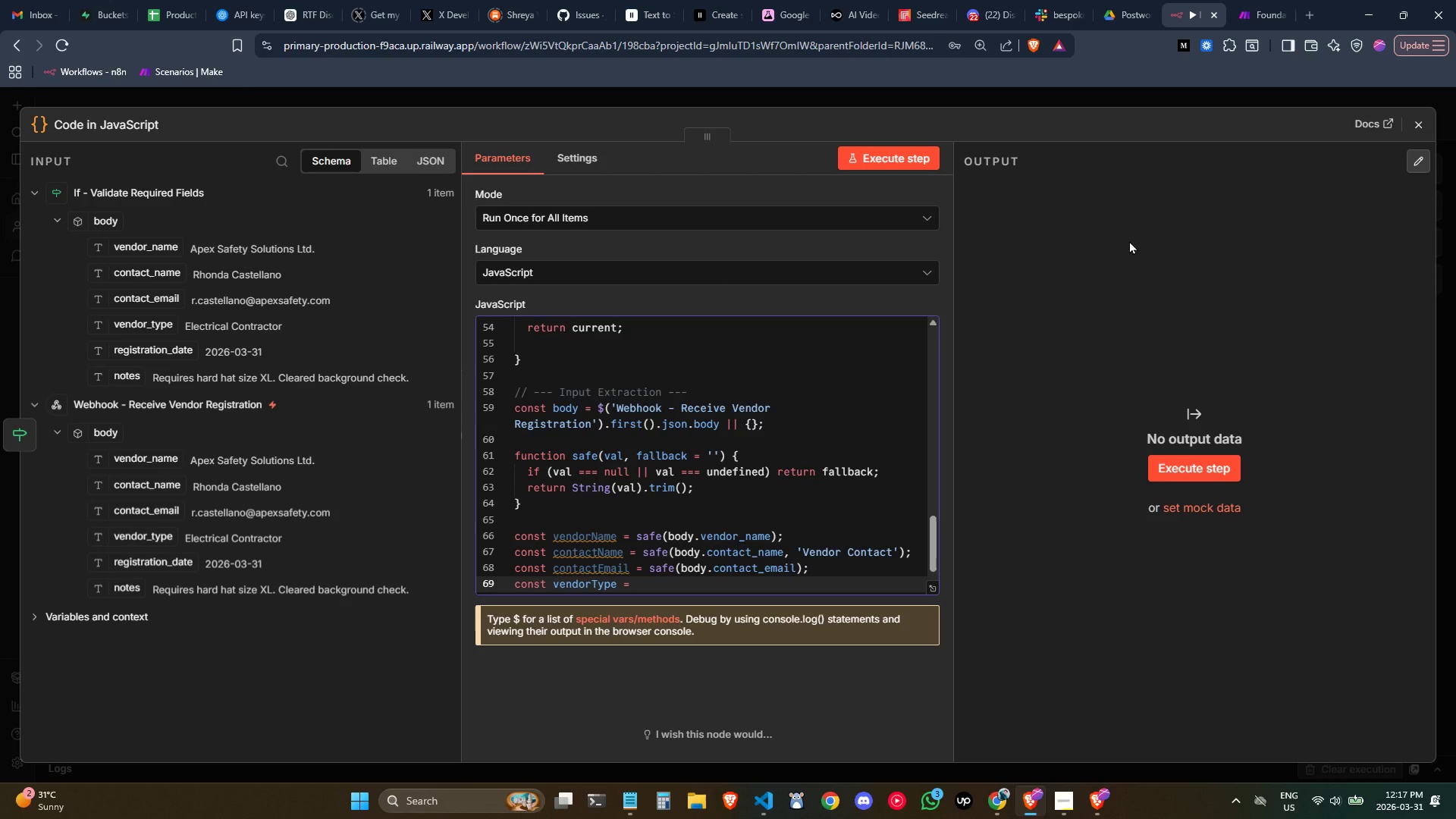 
type(saf)
 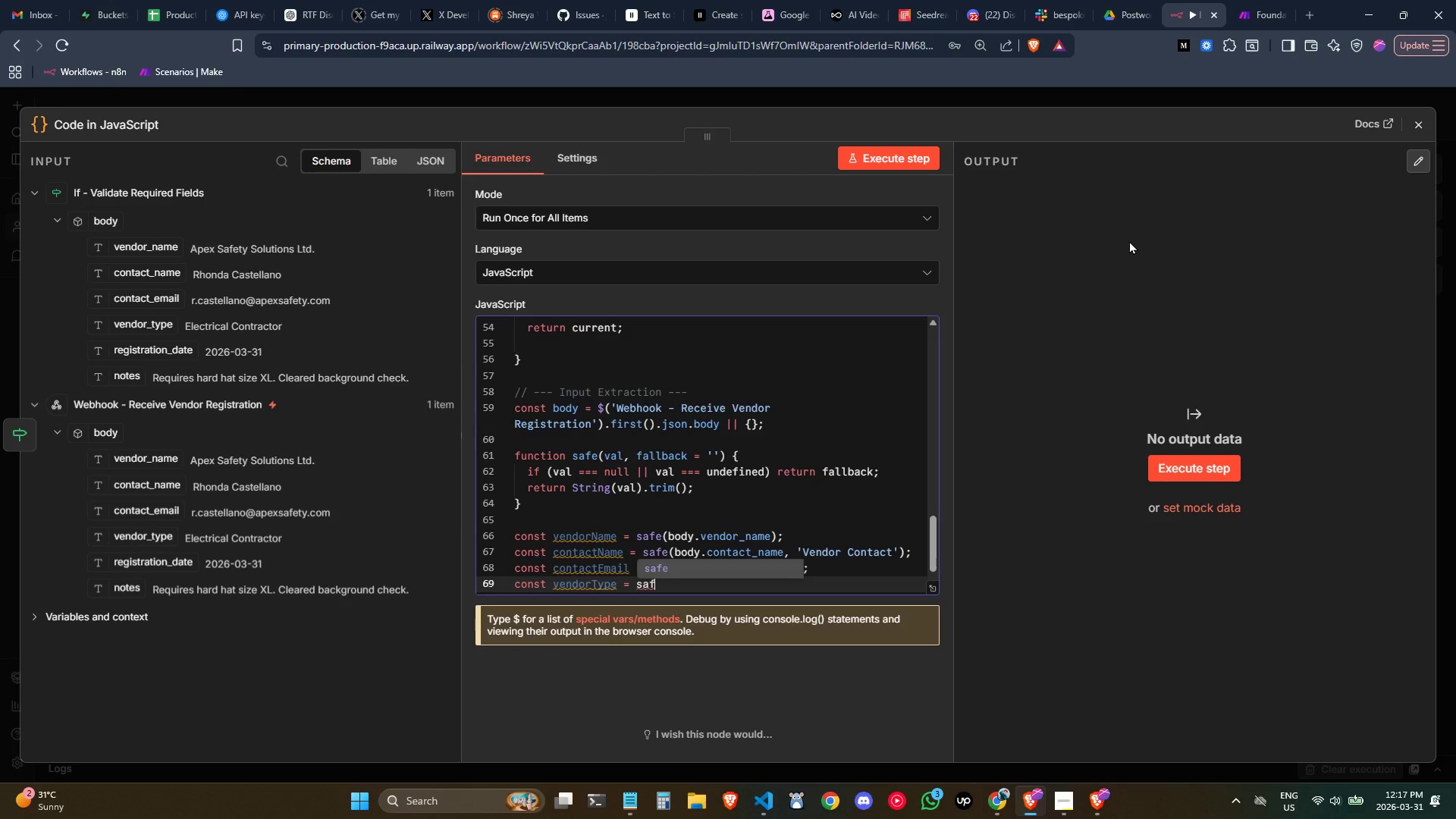 
key(Enter)
 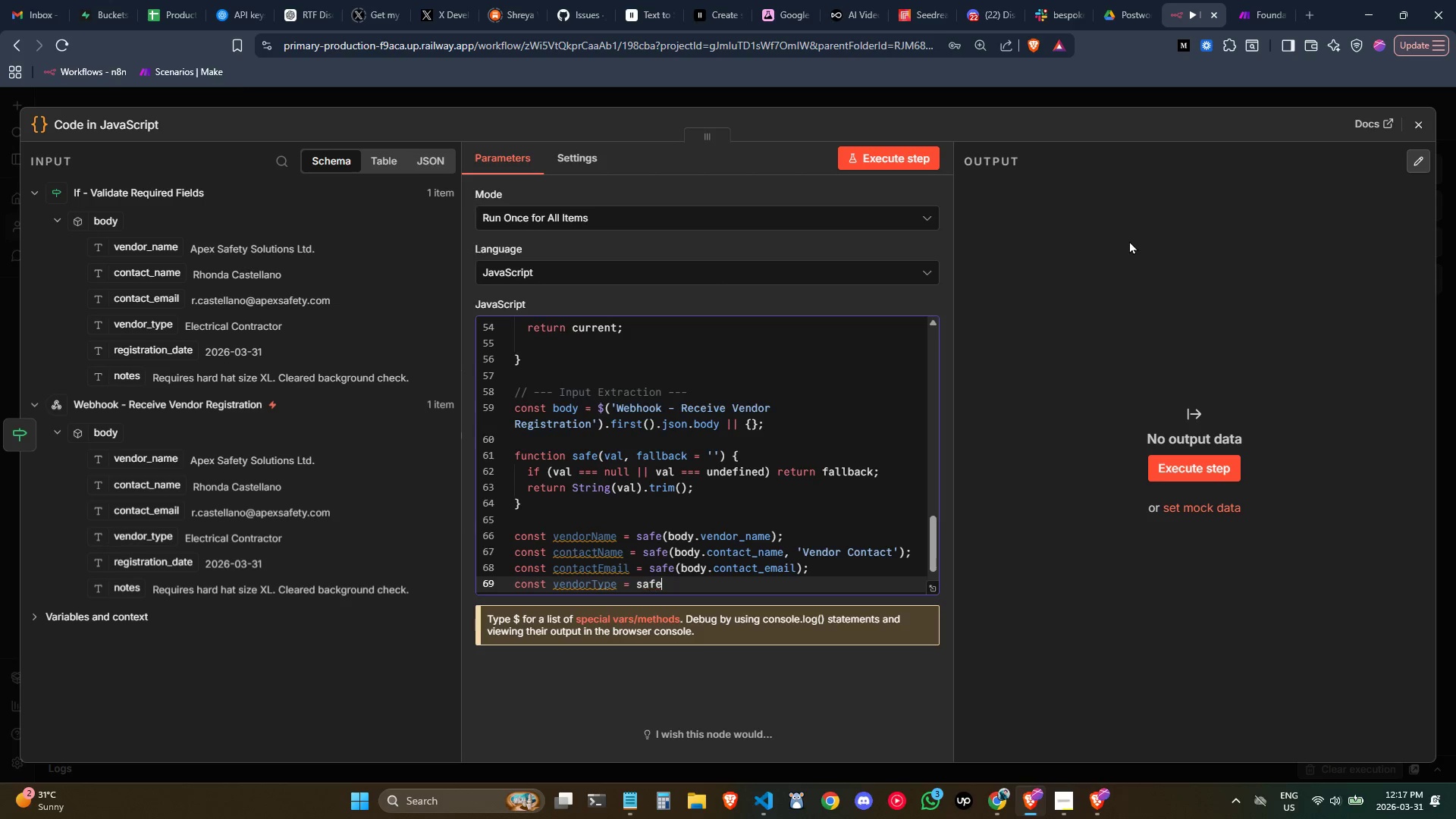 
type((bod)
 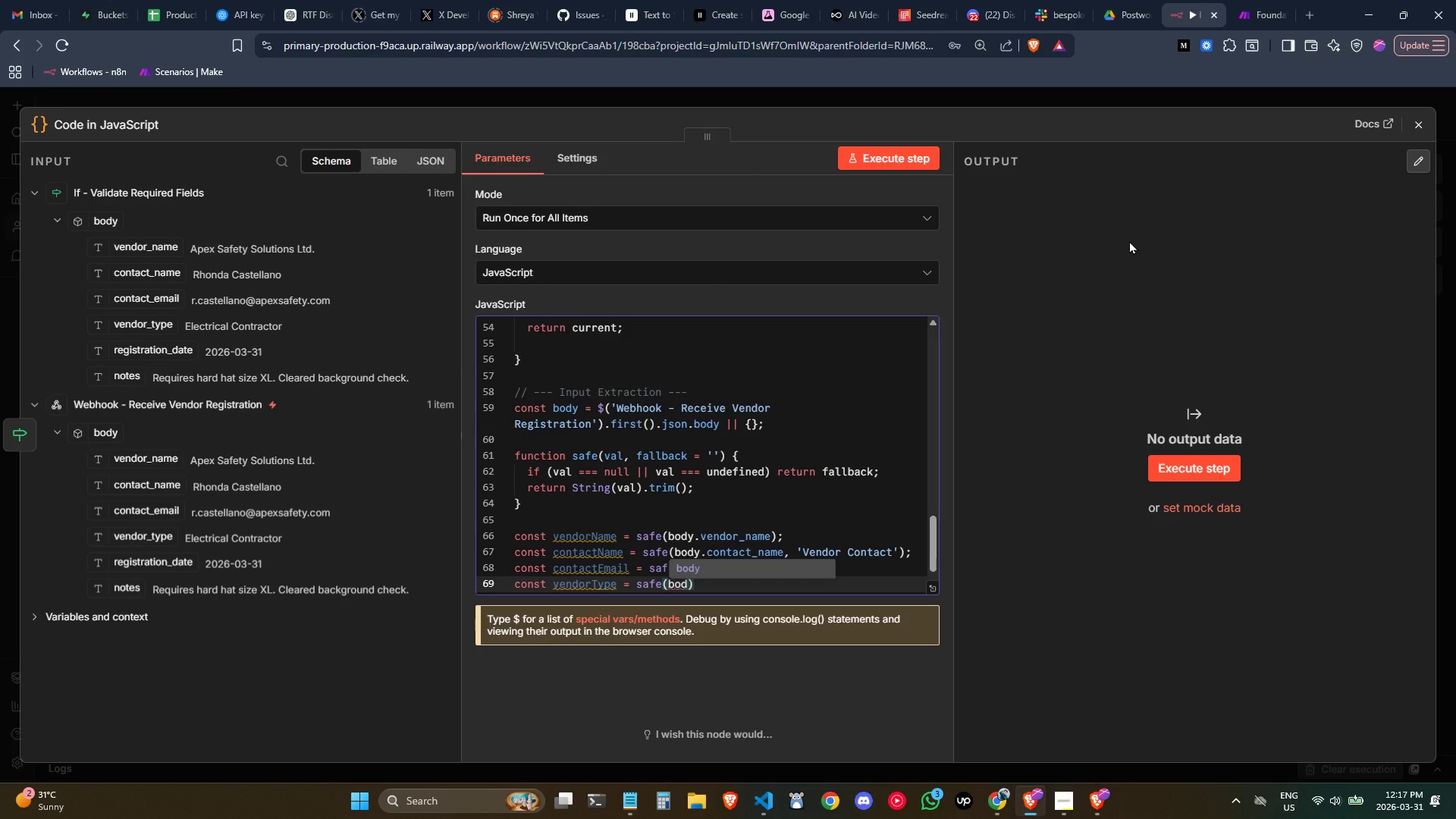 
key(Enter)
 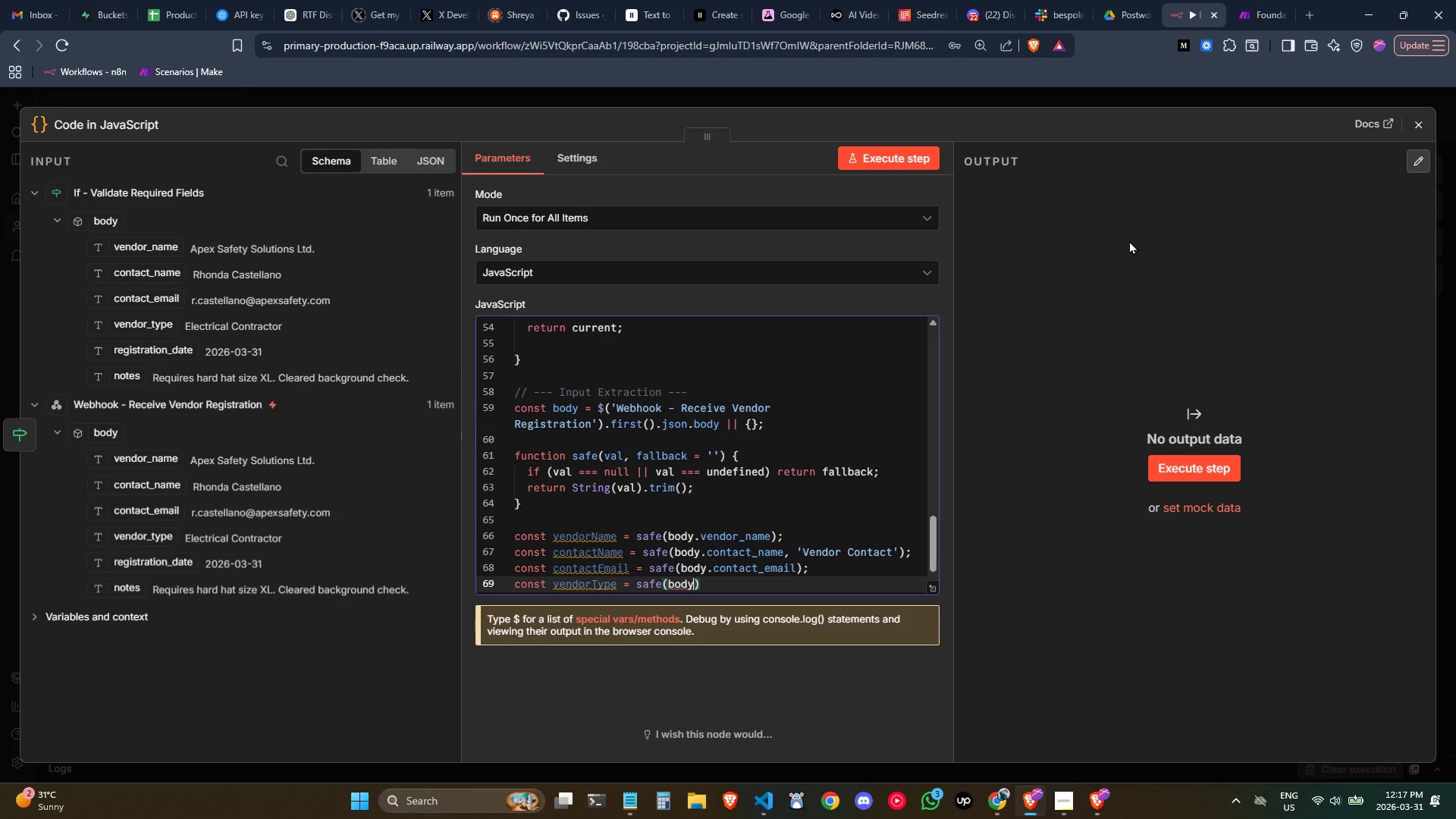 
key(Period)
 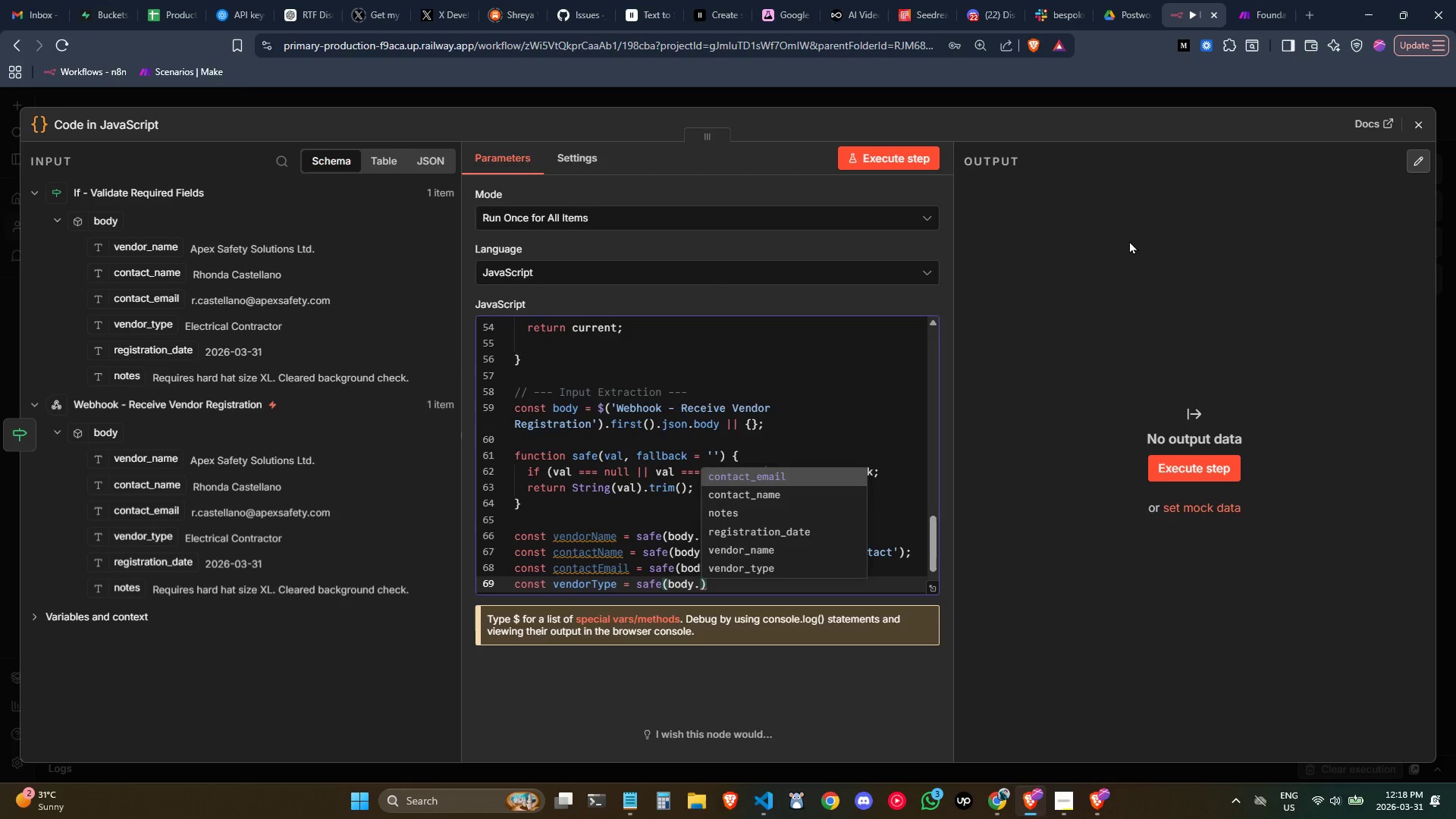 
type(vendor)
 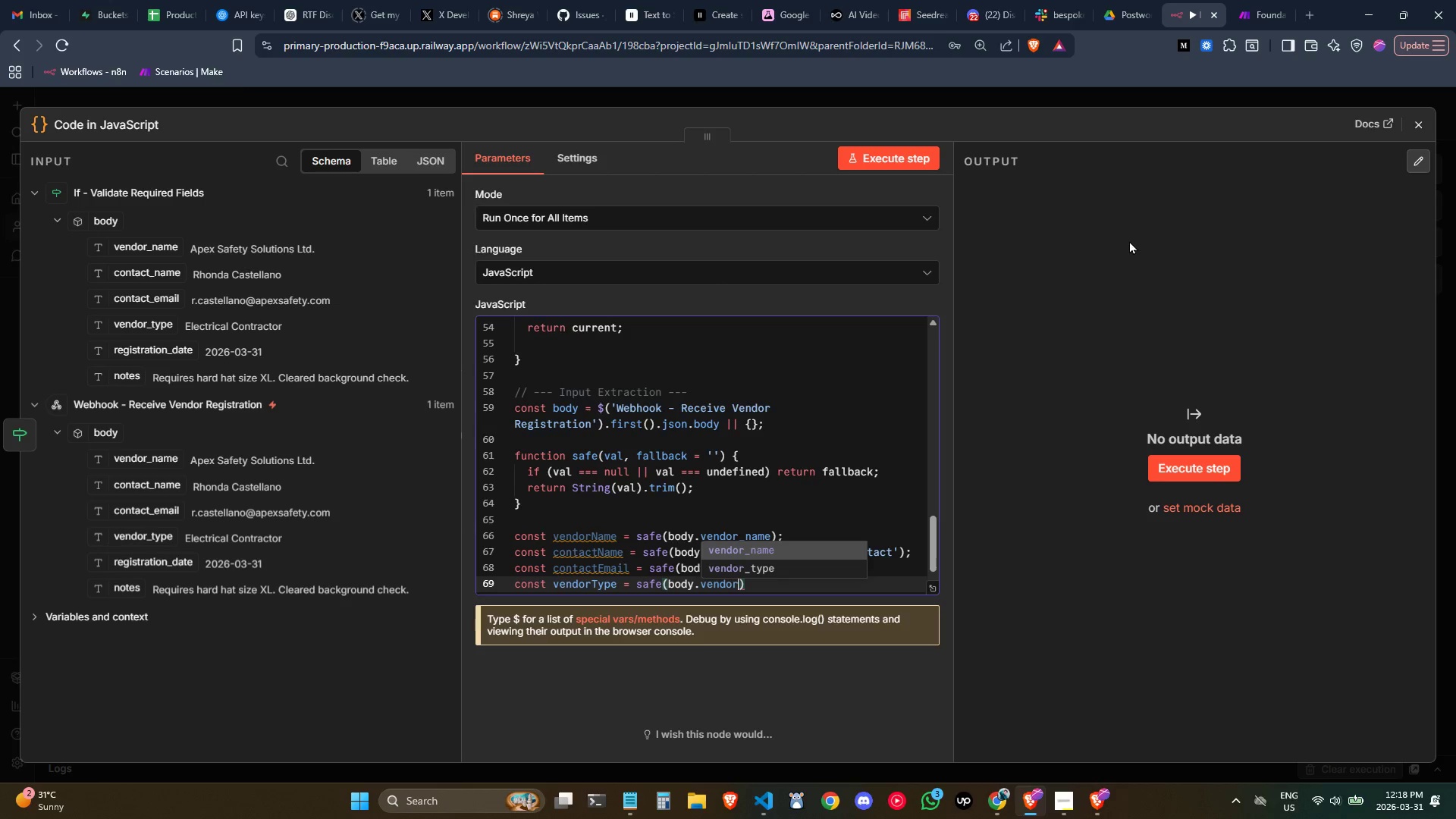 
key(Enter)
 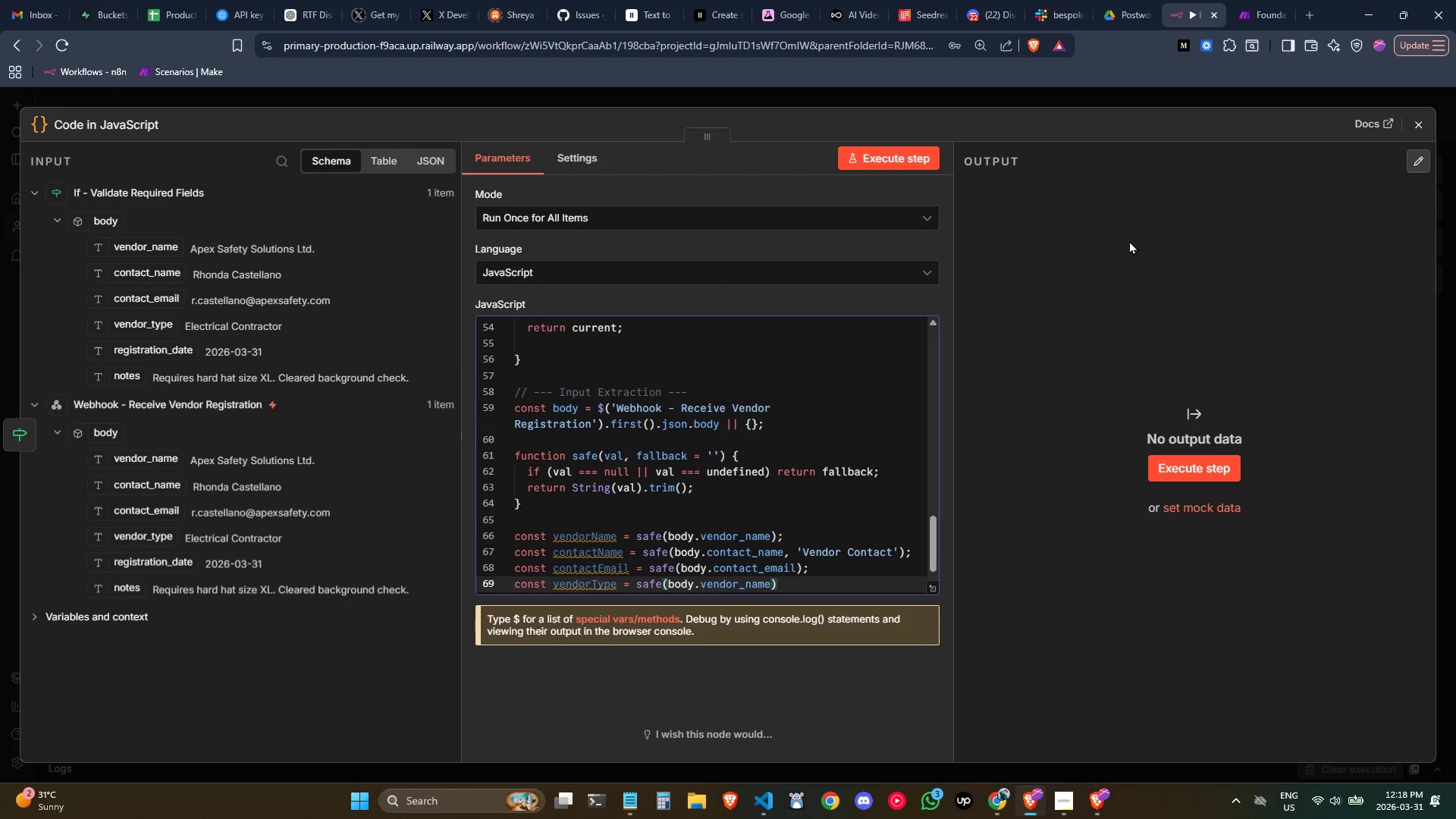 
key(Backspace)
key(Backspace)
key(Backspace)
key(Backspace)
type(type)
 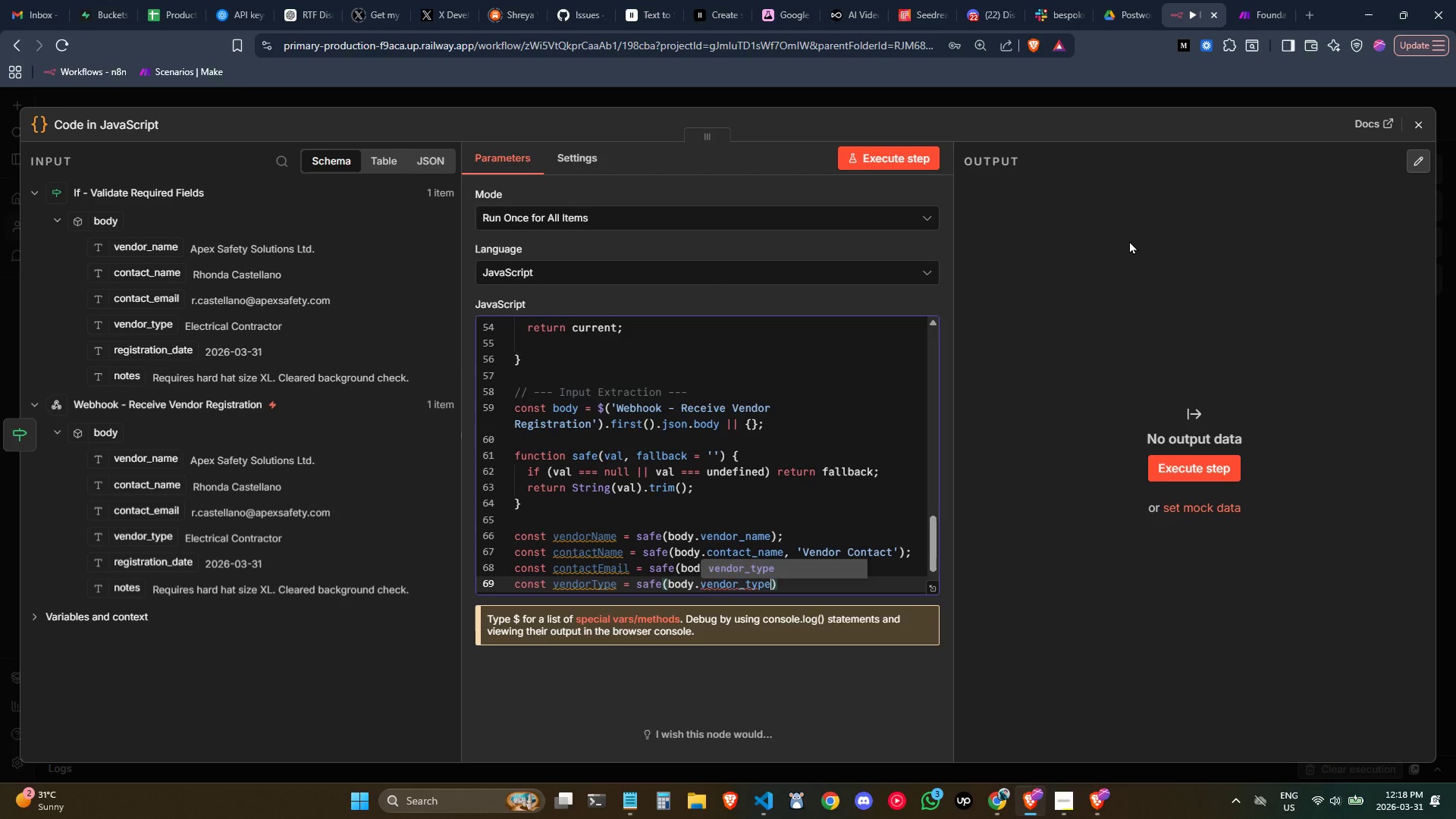 
key(ArrowRight)
 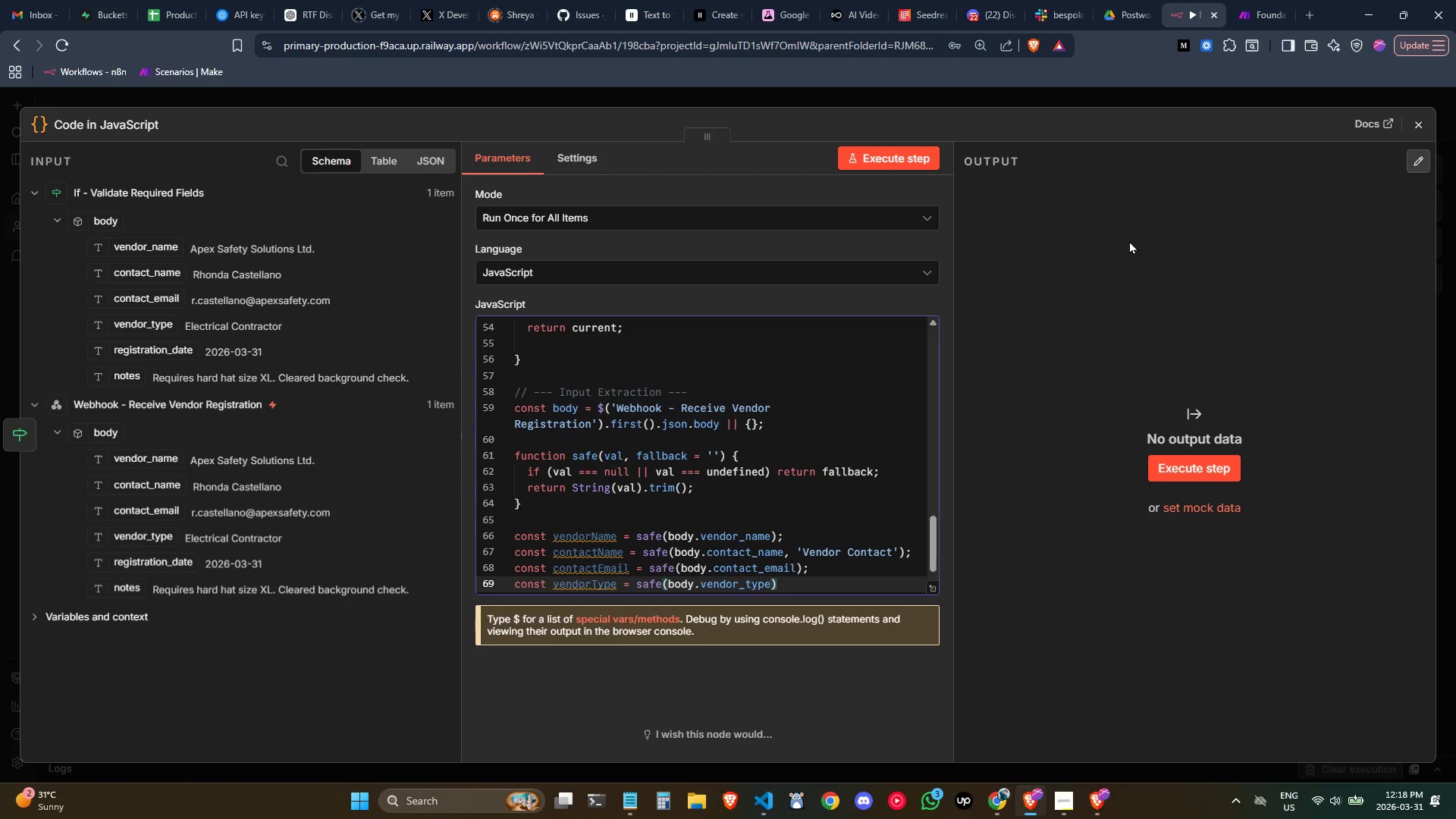 
key(ArrowLeft)
 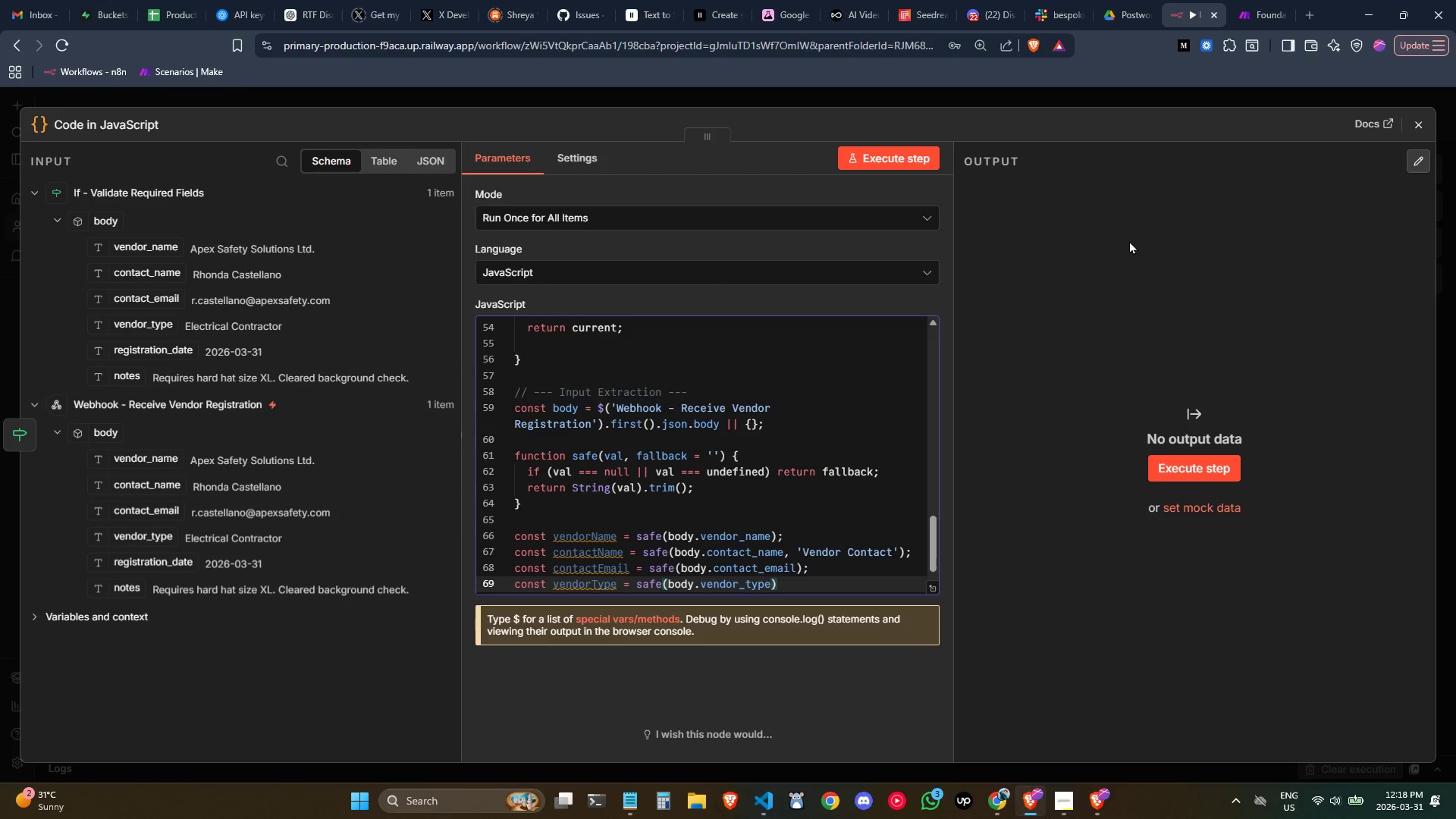 
type(, 'General COntrac)
key(Backspace)
key(Backspace)
key(Backspace)
key(Backspace)
key(Backspace)
key(Backspace)
type(onc)
key(Backspace)
type(tractor)
 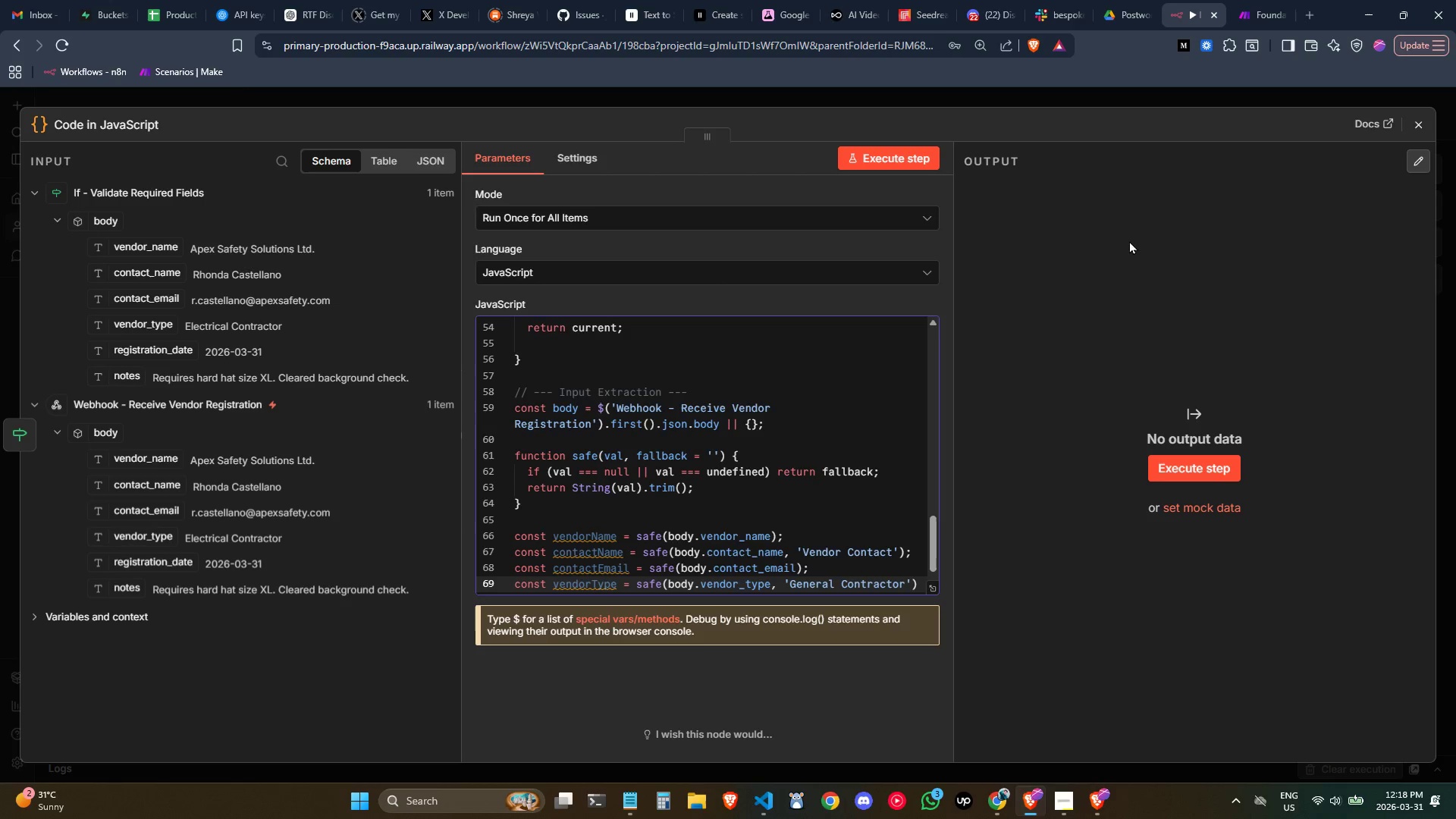 
key(ArrowRight)
 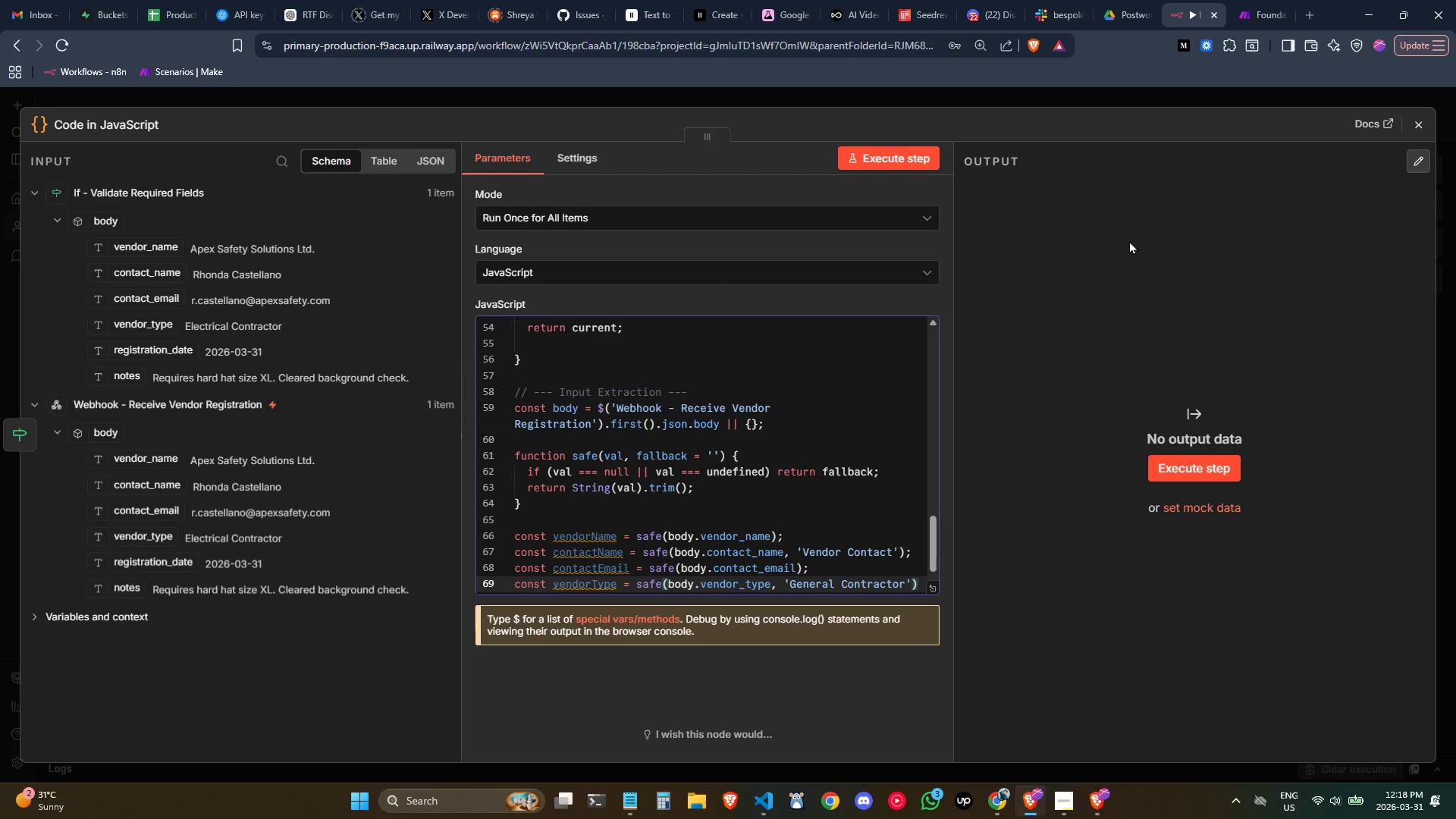 
key(ArrowRight)
 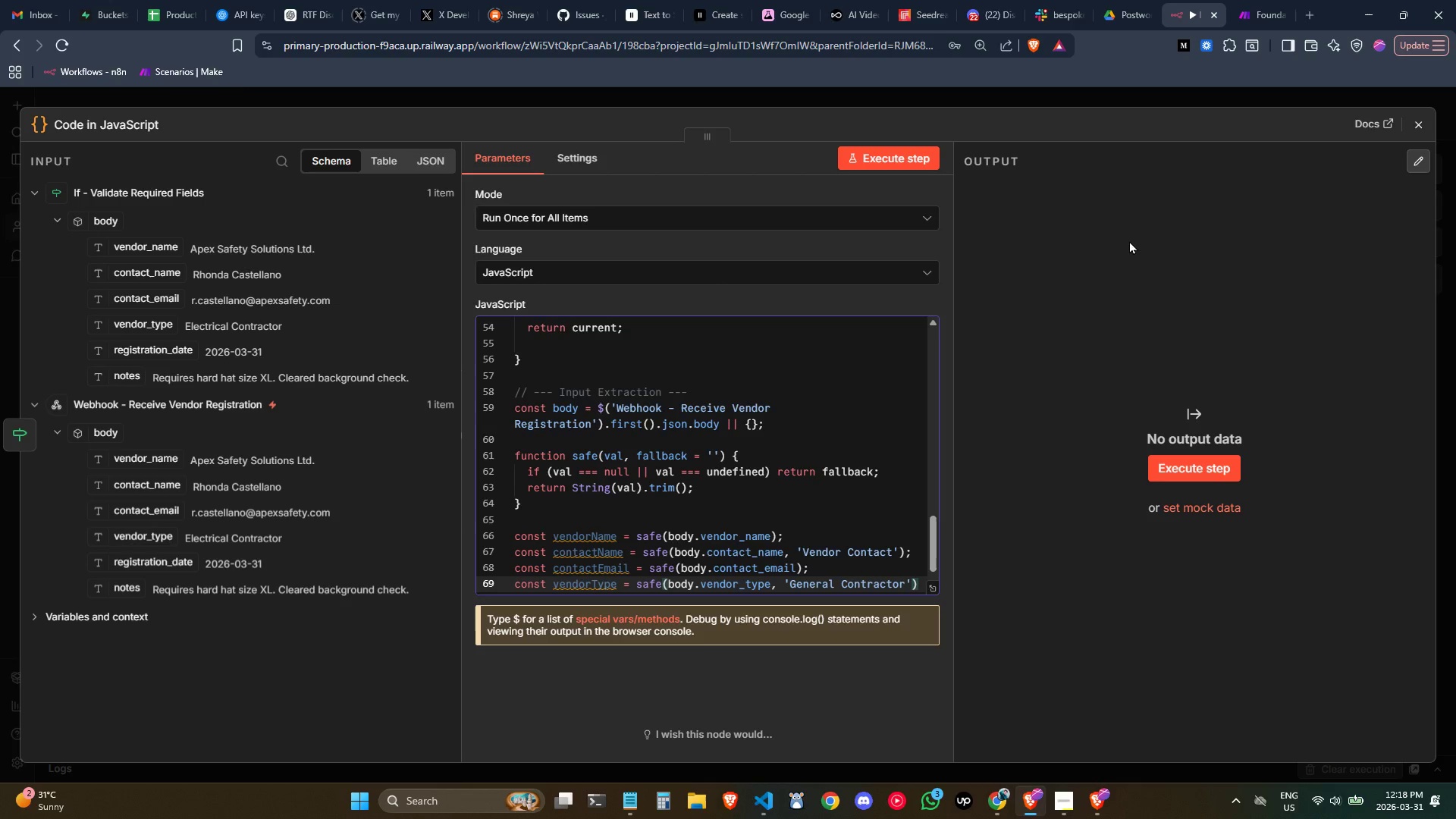 
key(Semicolon)
 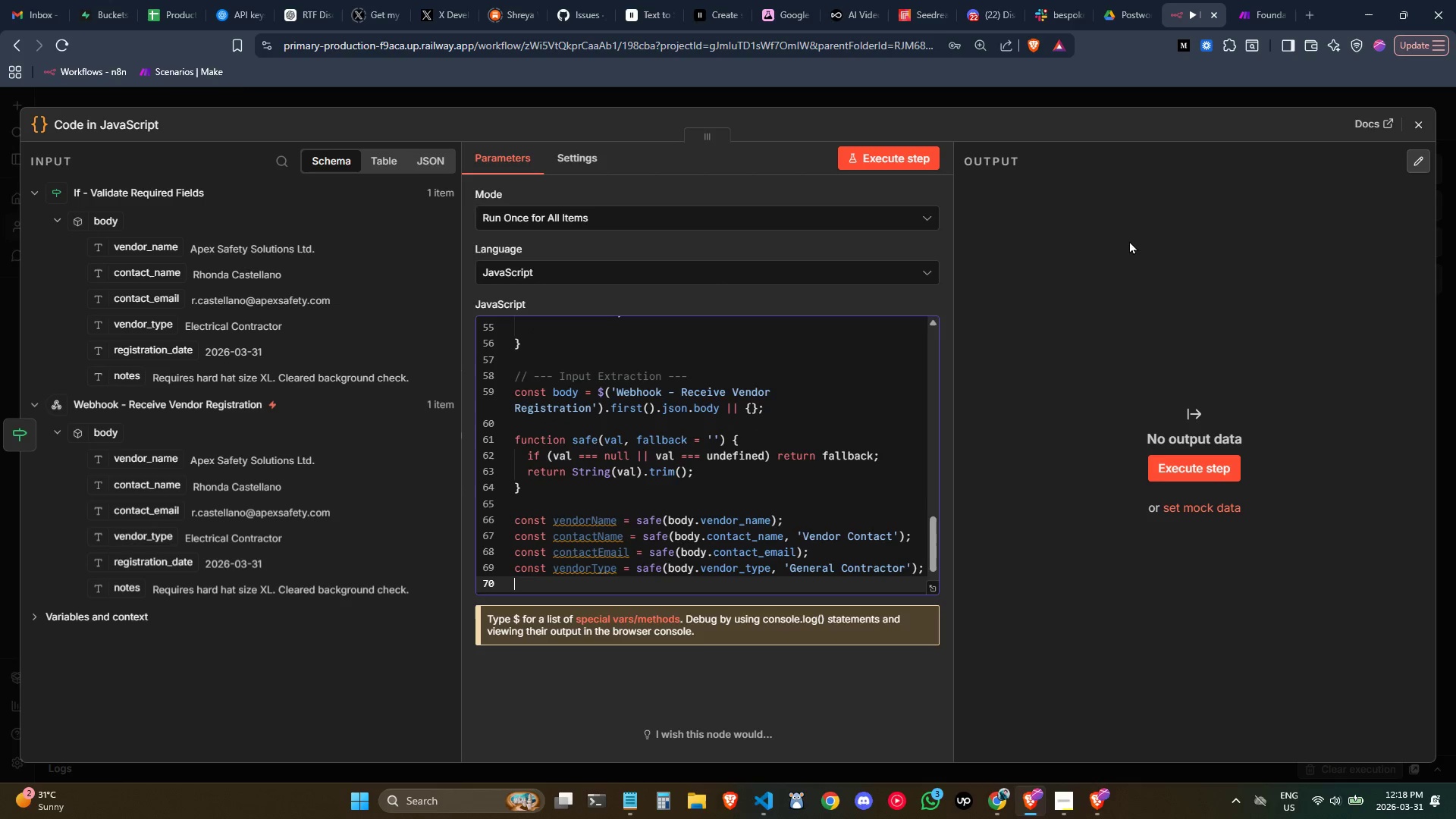 
key(Enter)
 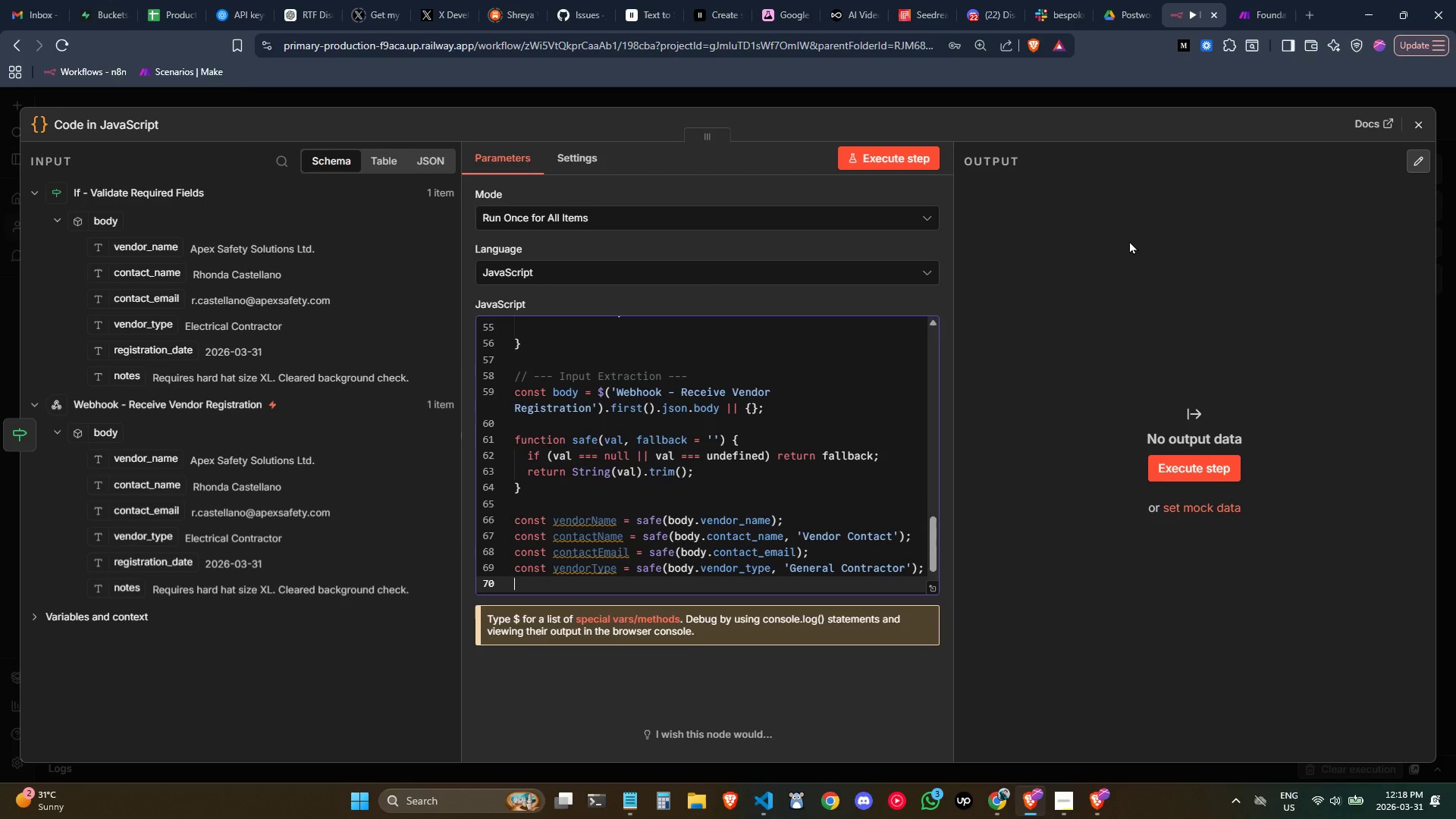 
type(const registrationDate = safe(body.registrato)
 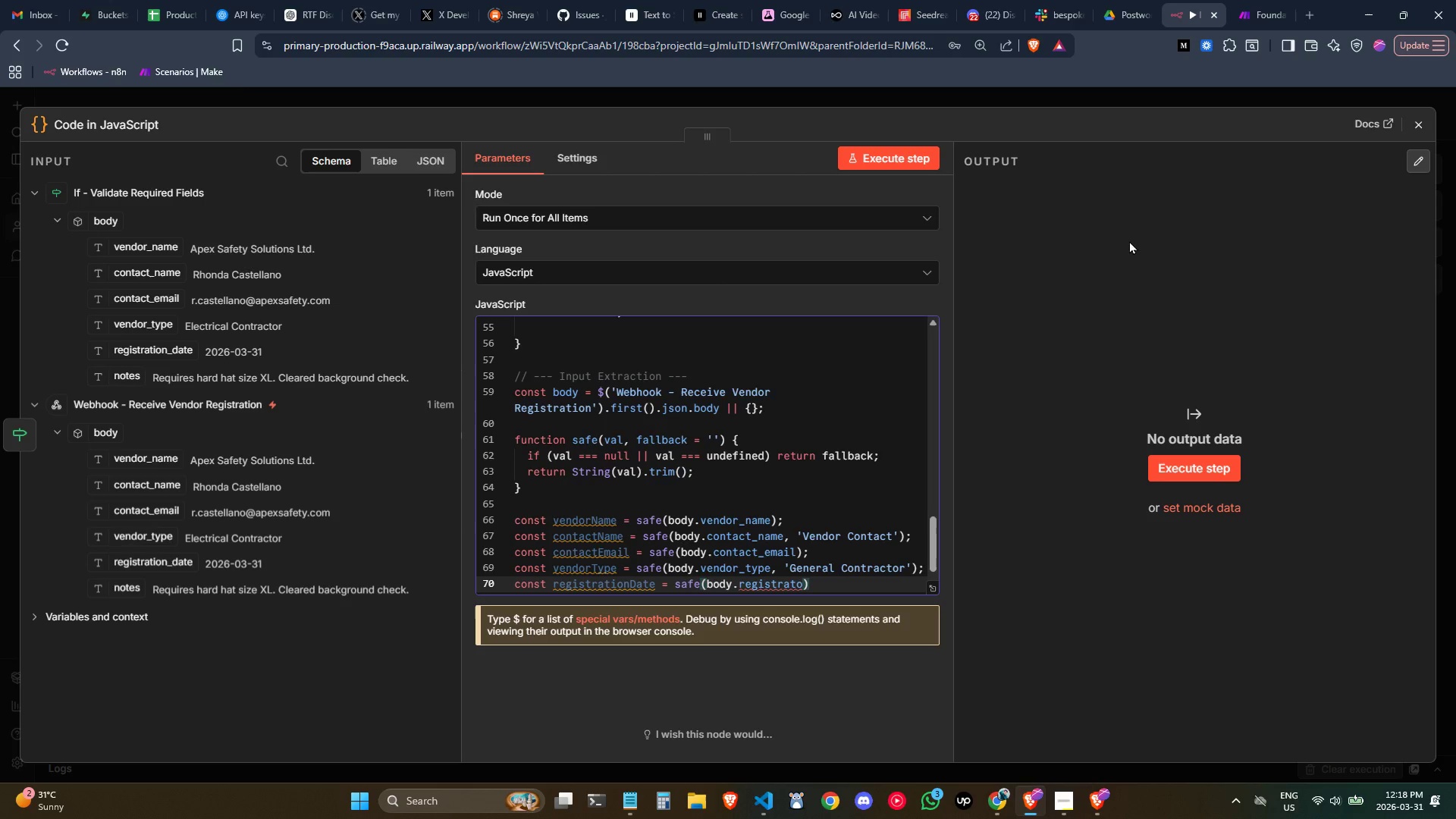 
key(Enter)
 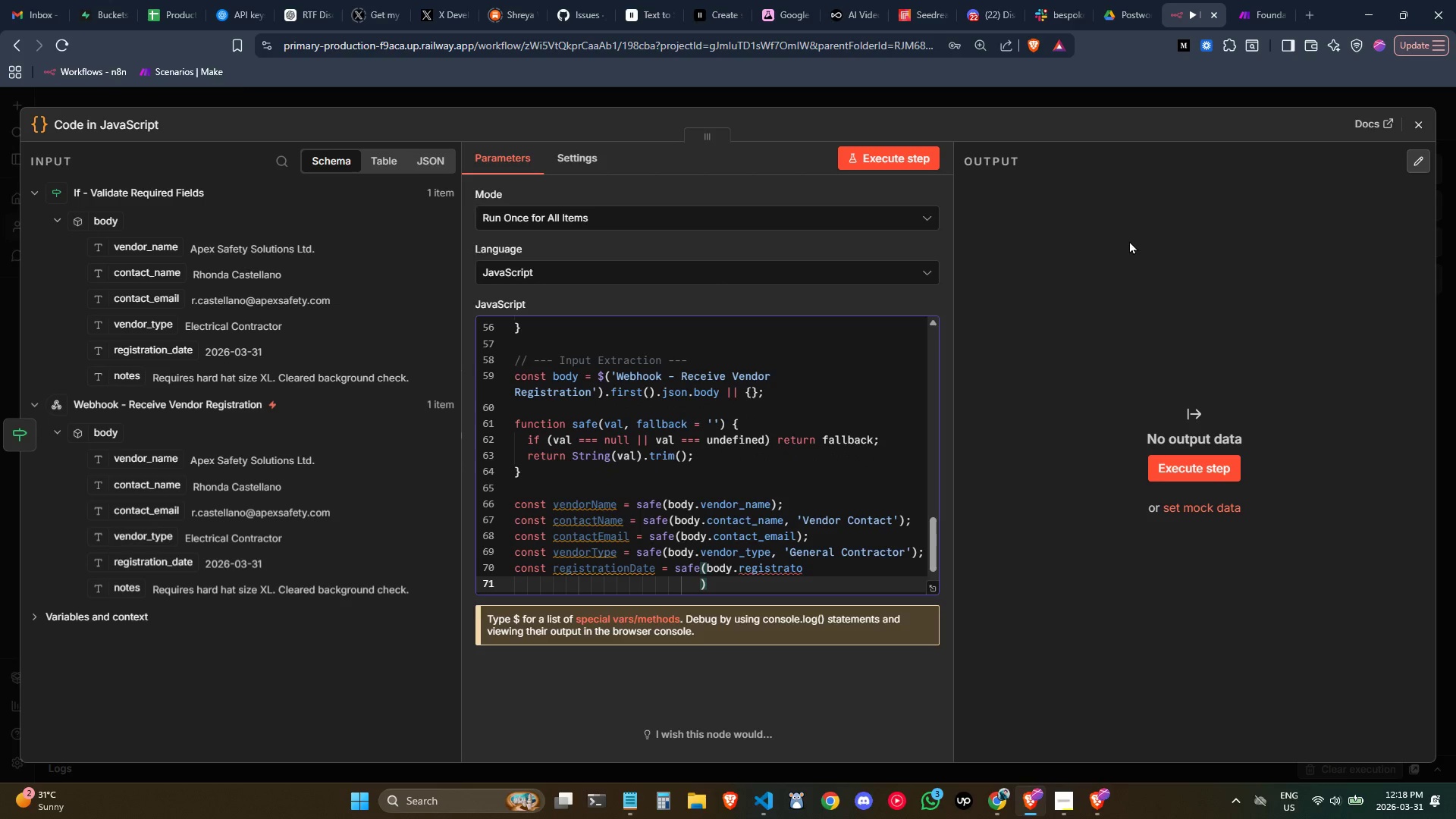 
key(Control+ControlLeft)
 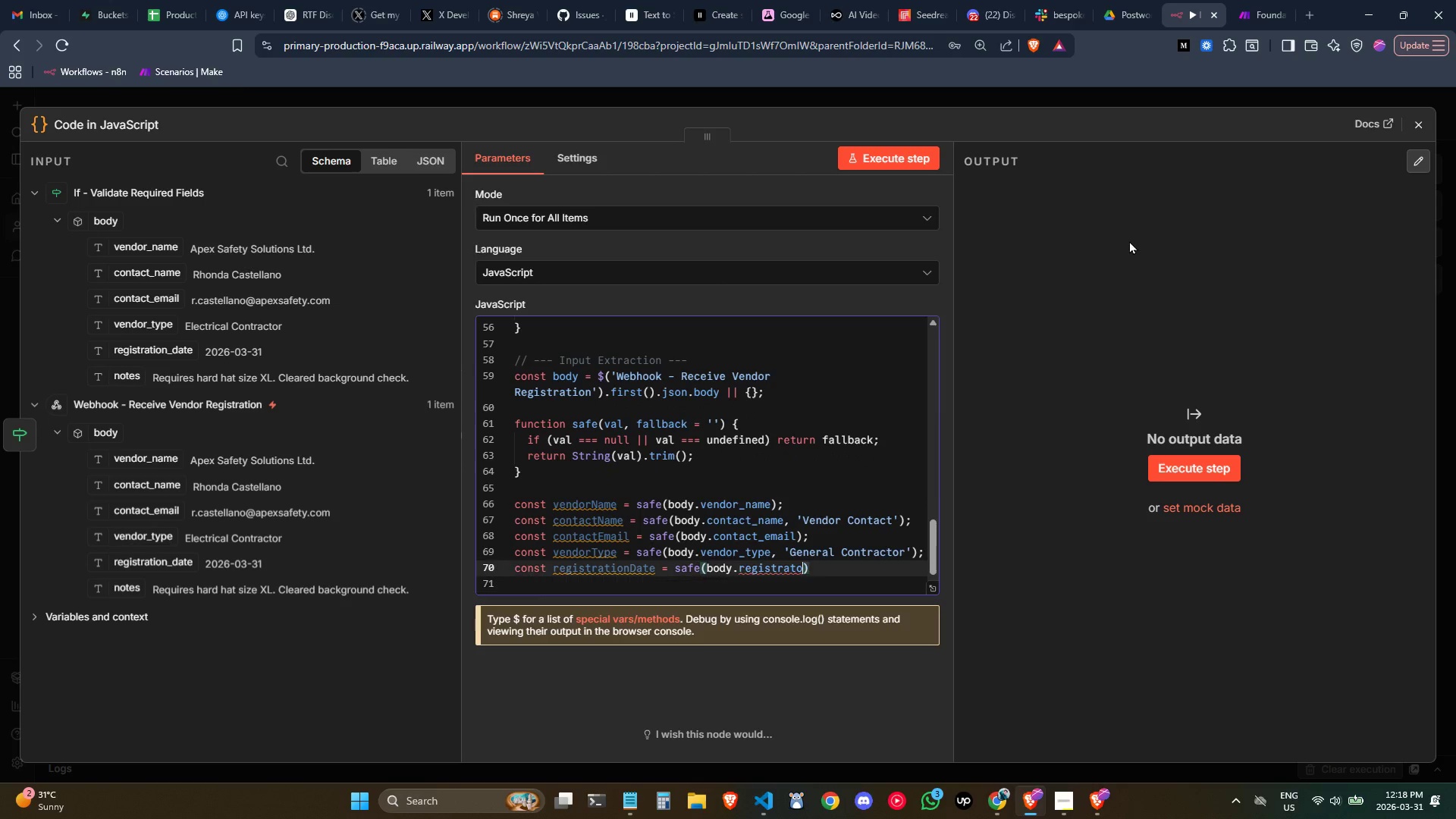 
key(Control+Z)
 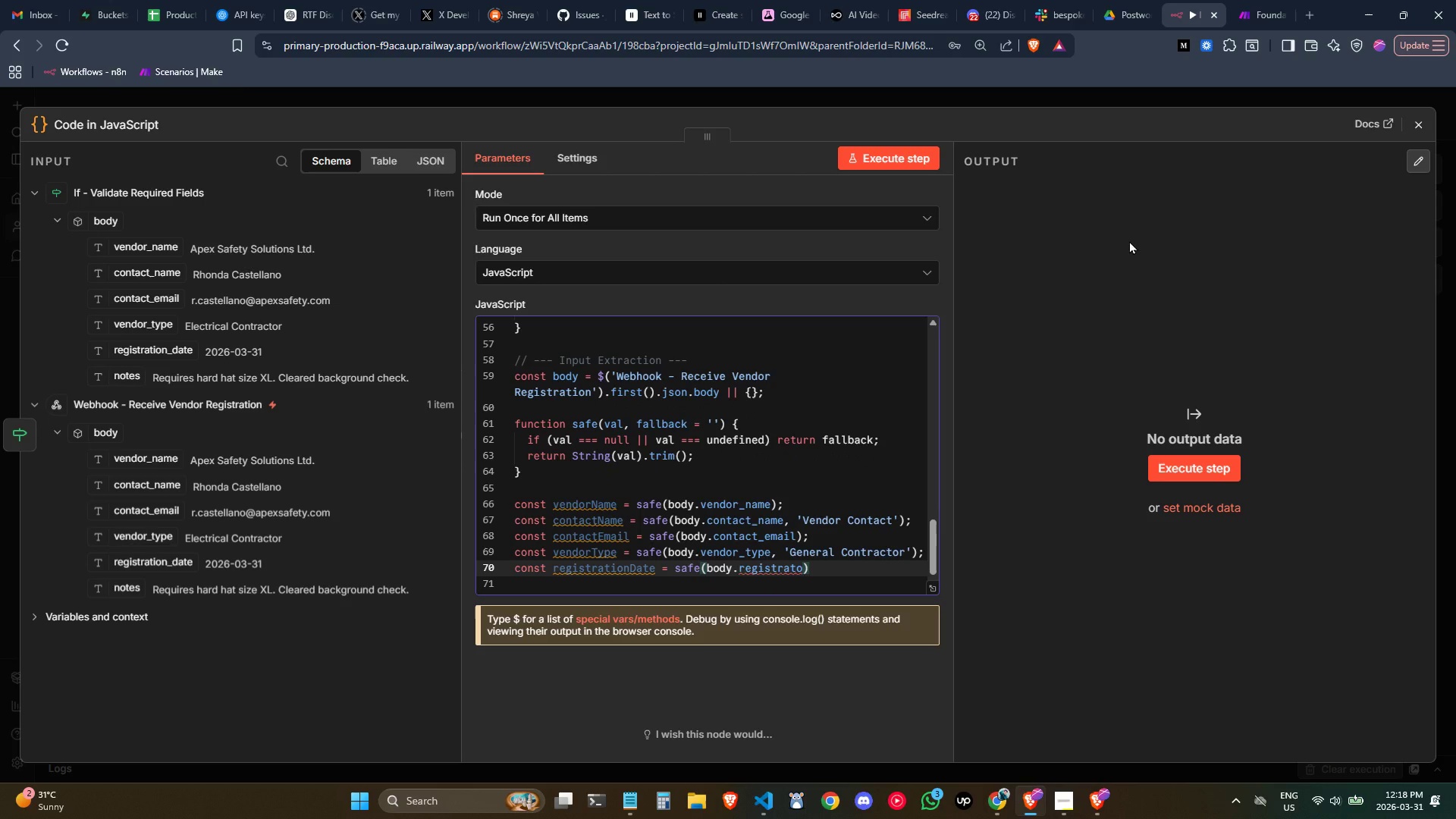 
type(i)
key(Backspace)
key(Backspace)
type(ion)
 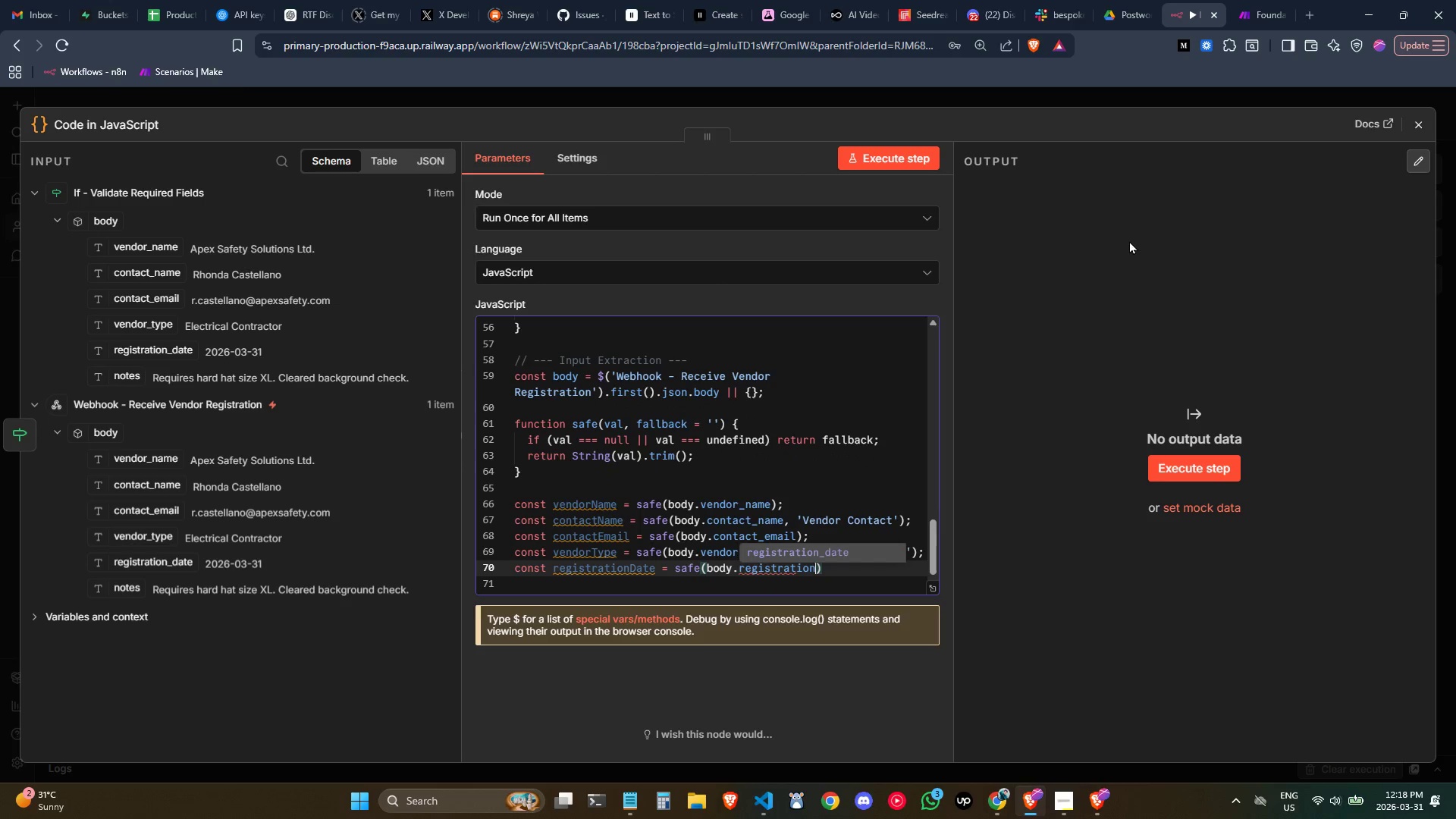 
key(Enter)
 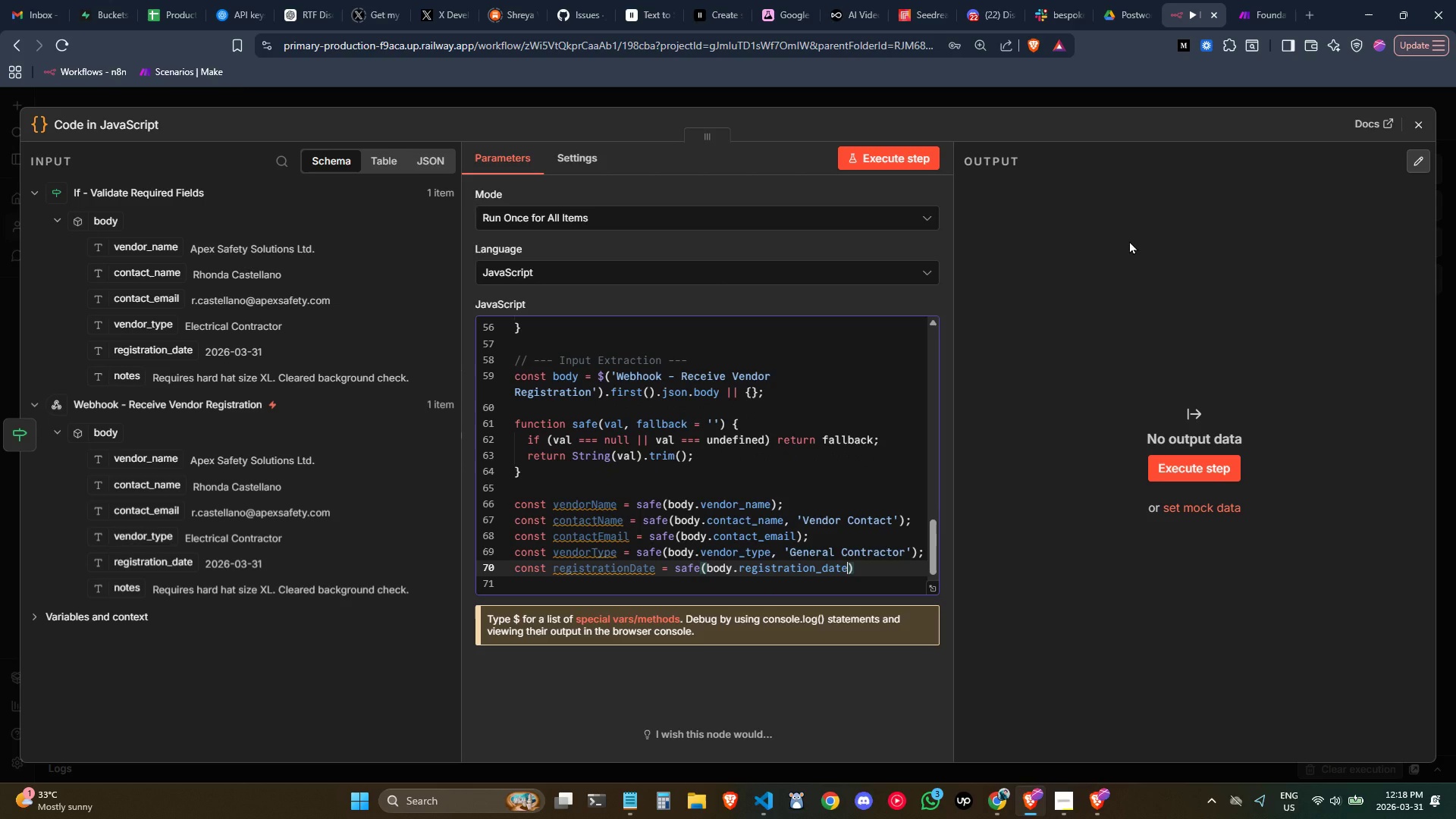 
wait(5.14)
 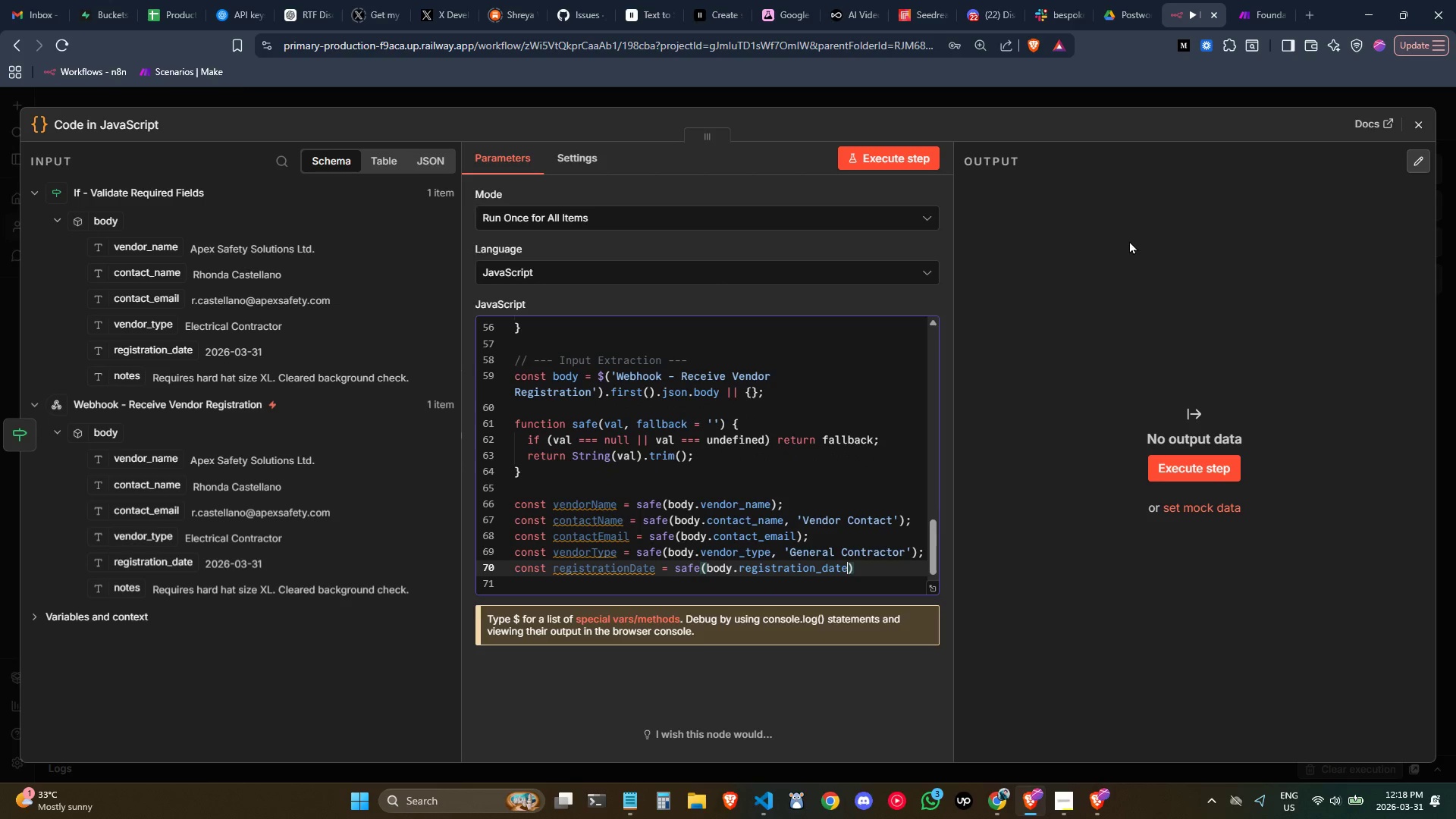 
key(ArrowRight)
 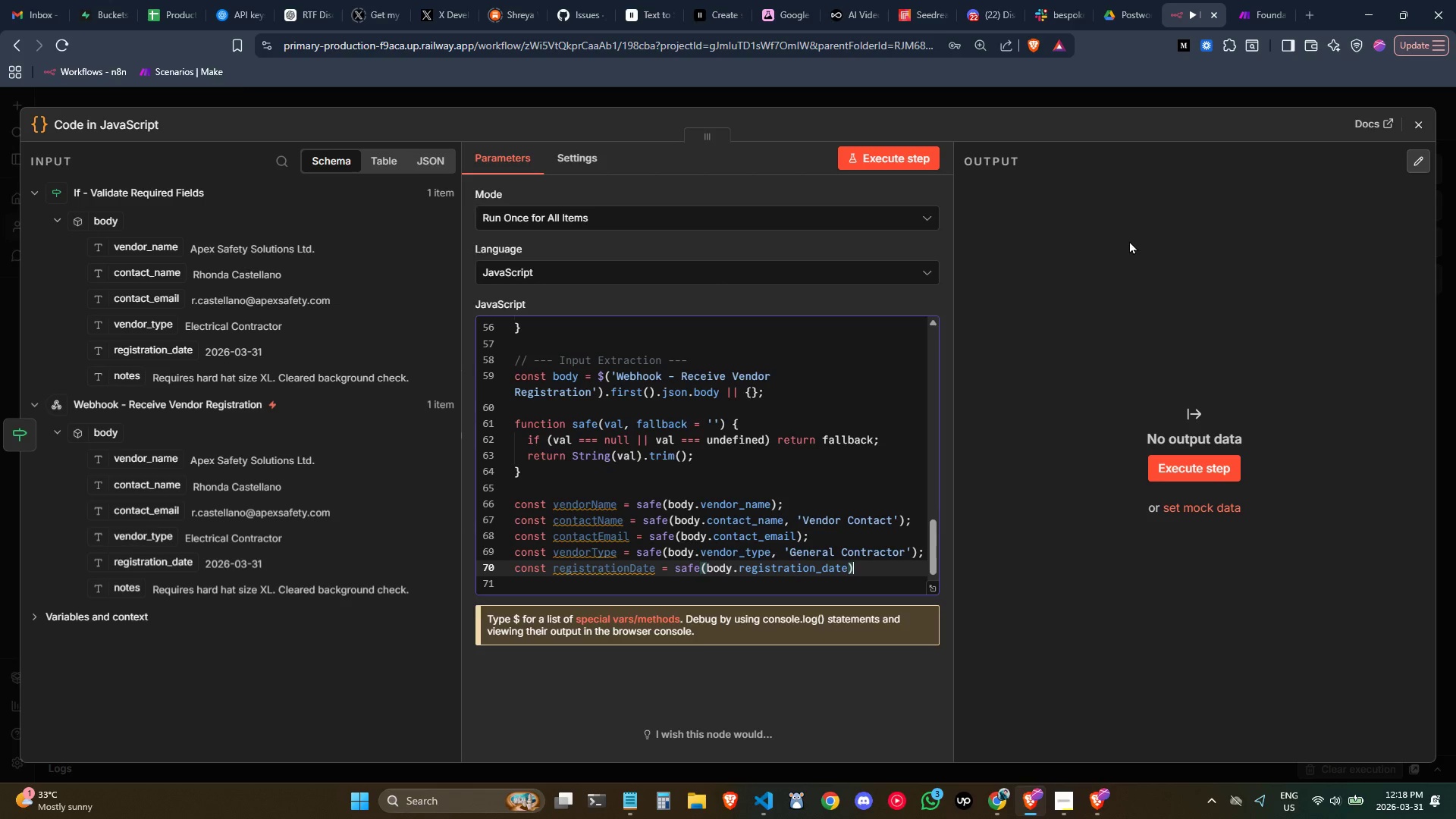 
type( || NEW)
key(Backspace)
key(Backspace)
key(Backspace)
type(new Date()
 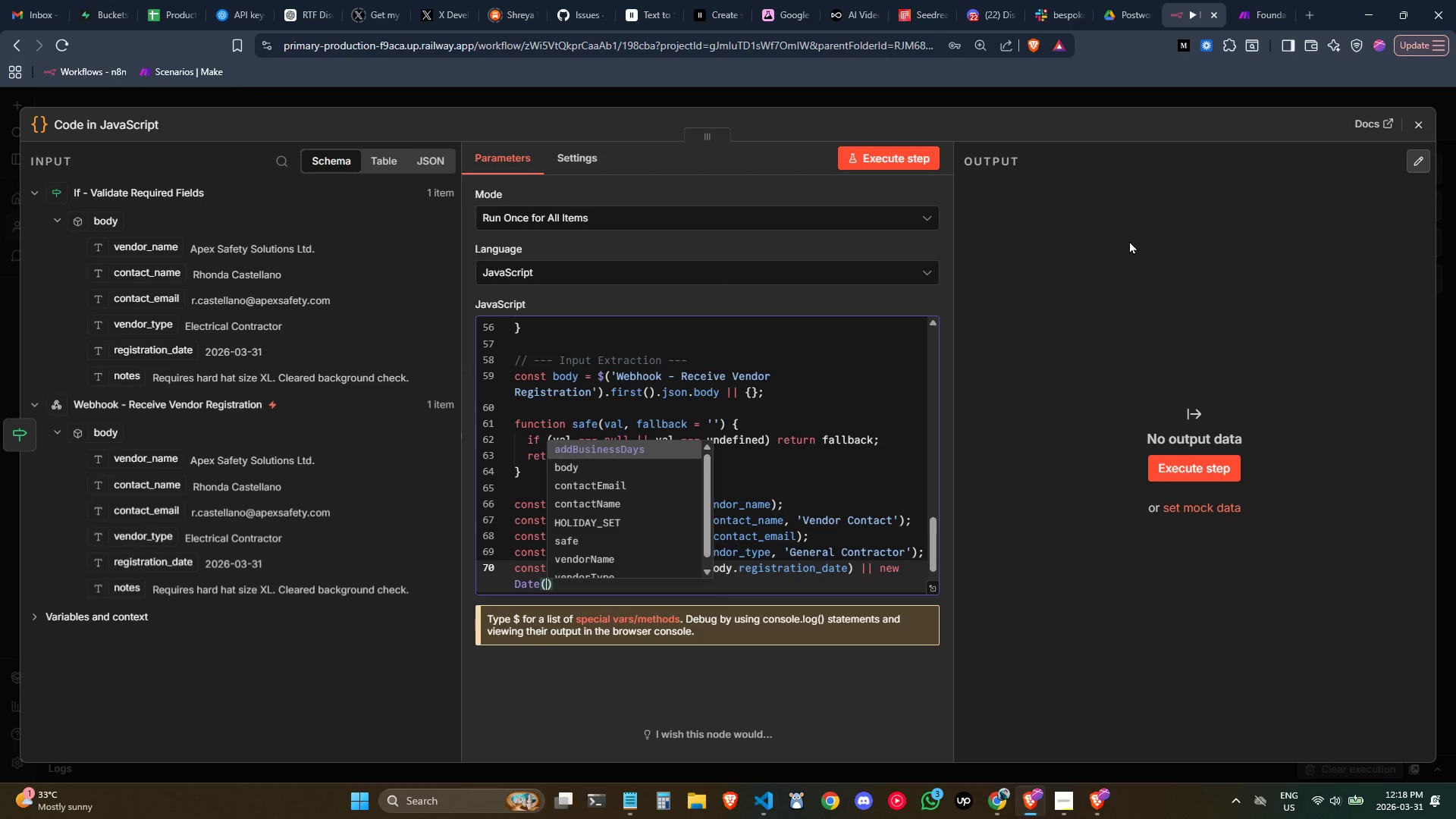 
key(ArrowRight)
 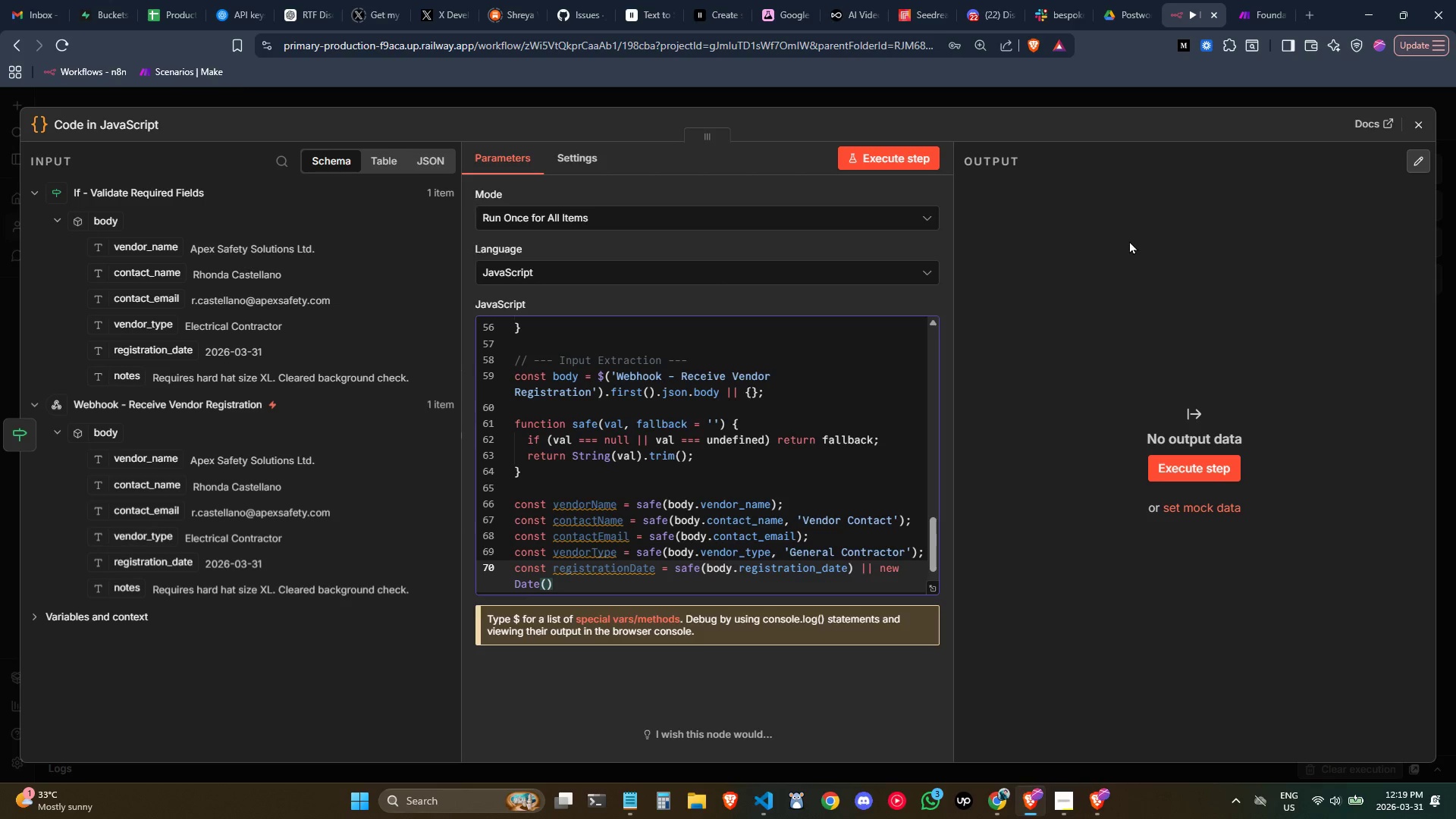 
type(.tois)
 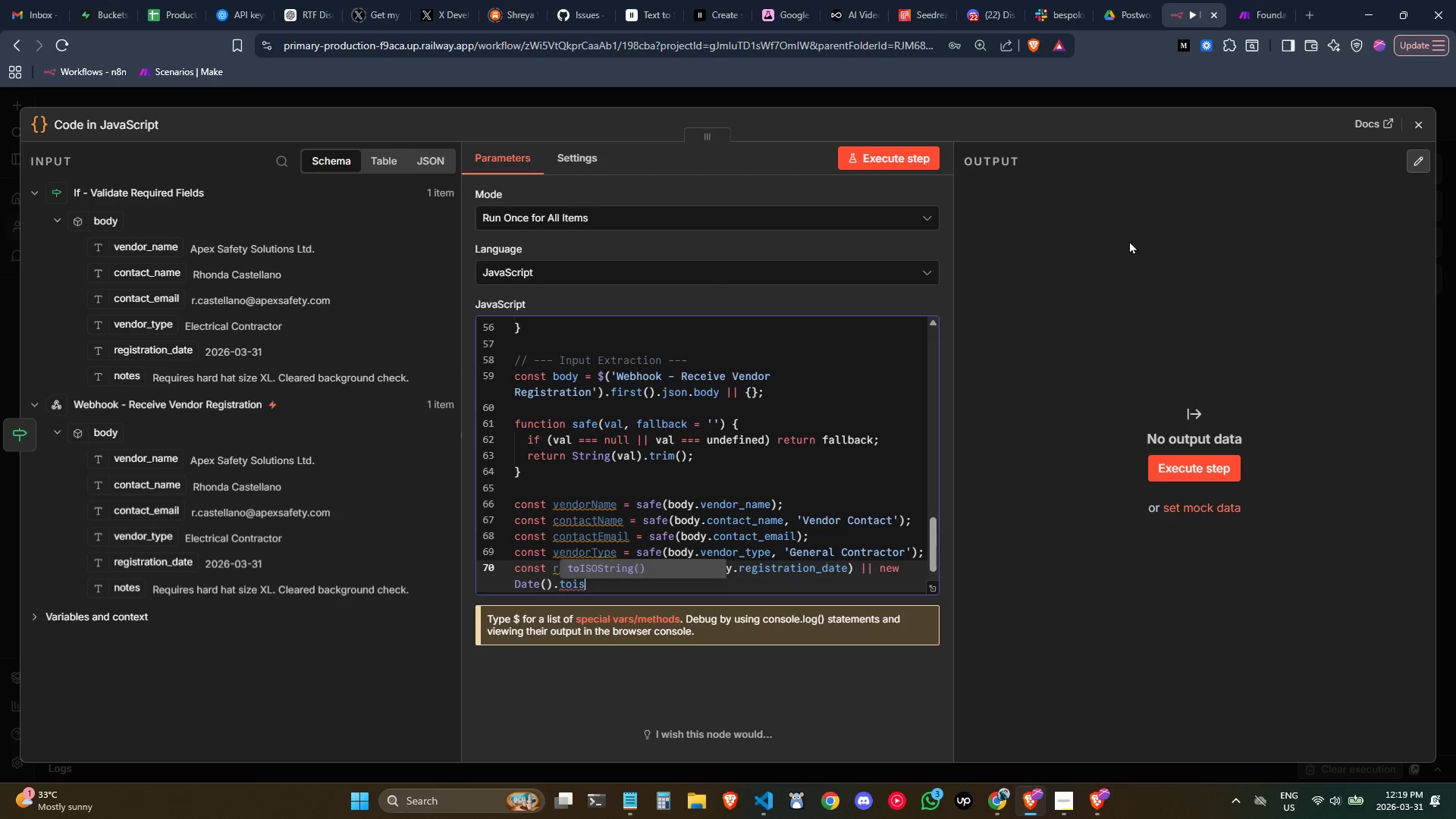 
key(Enter)
 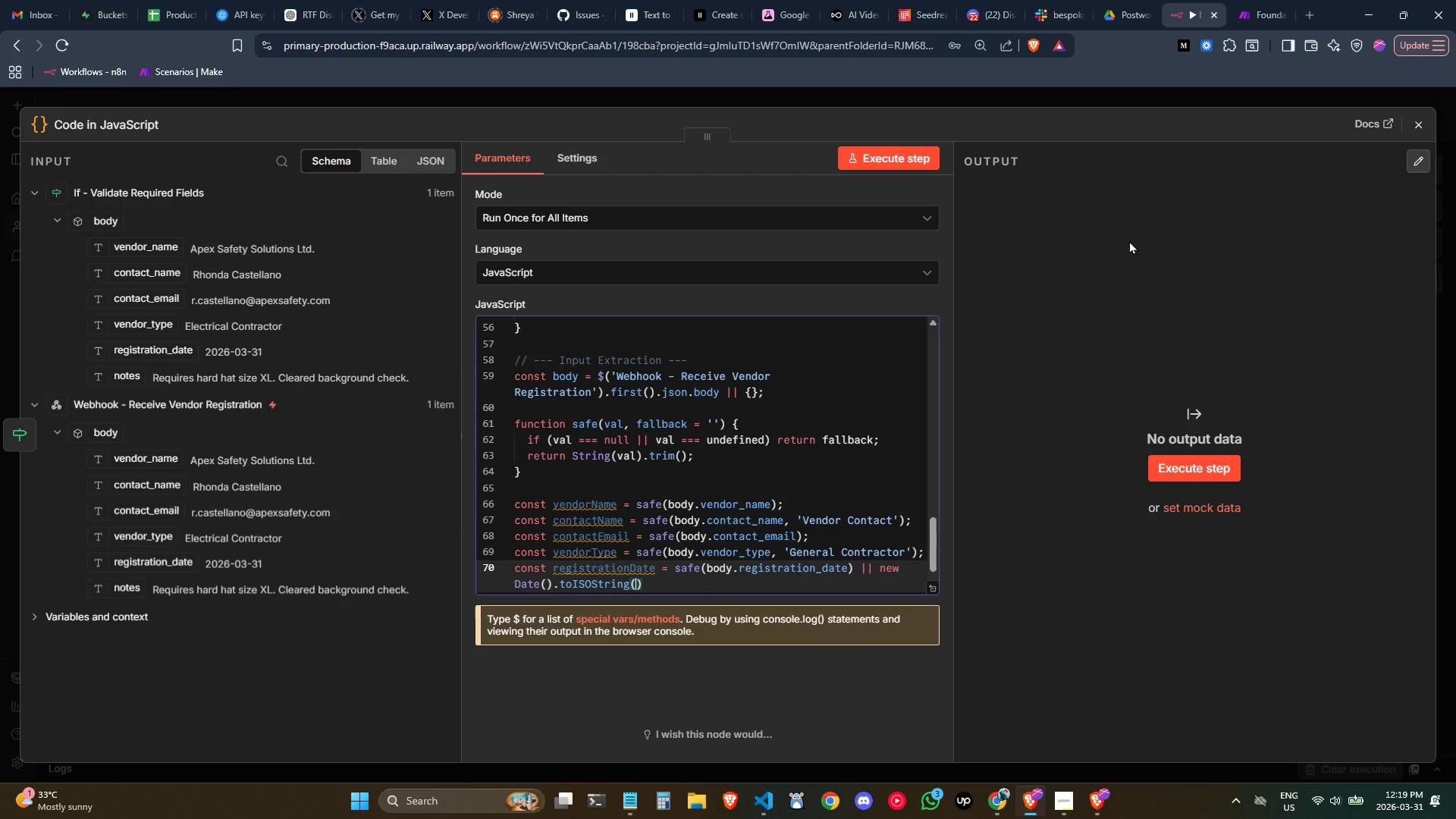 
key(ArrowRight)
 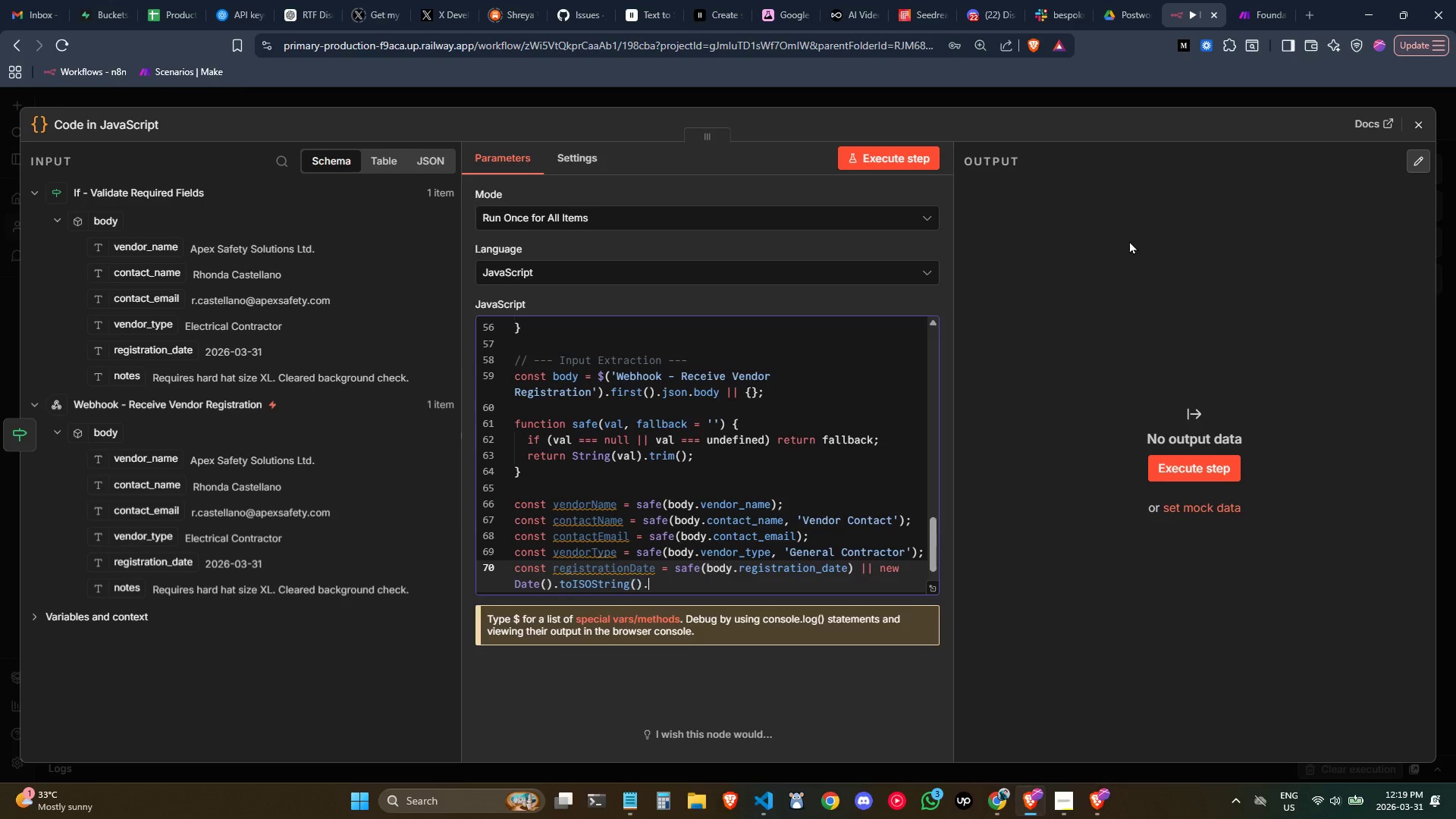 
type(.split)
key(Tab)
type('T)
 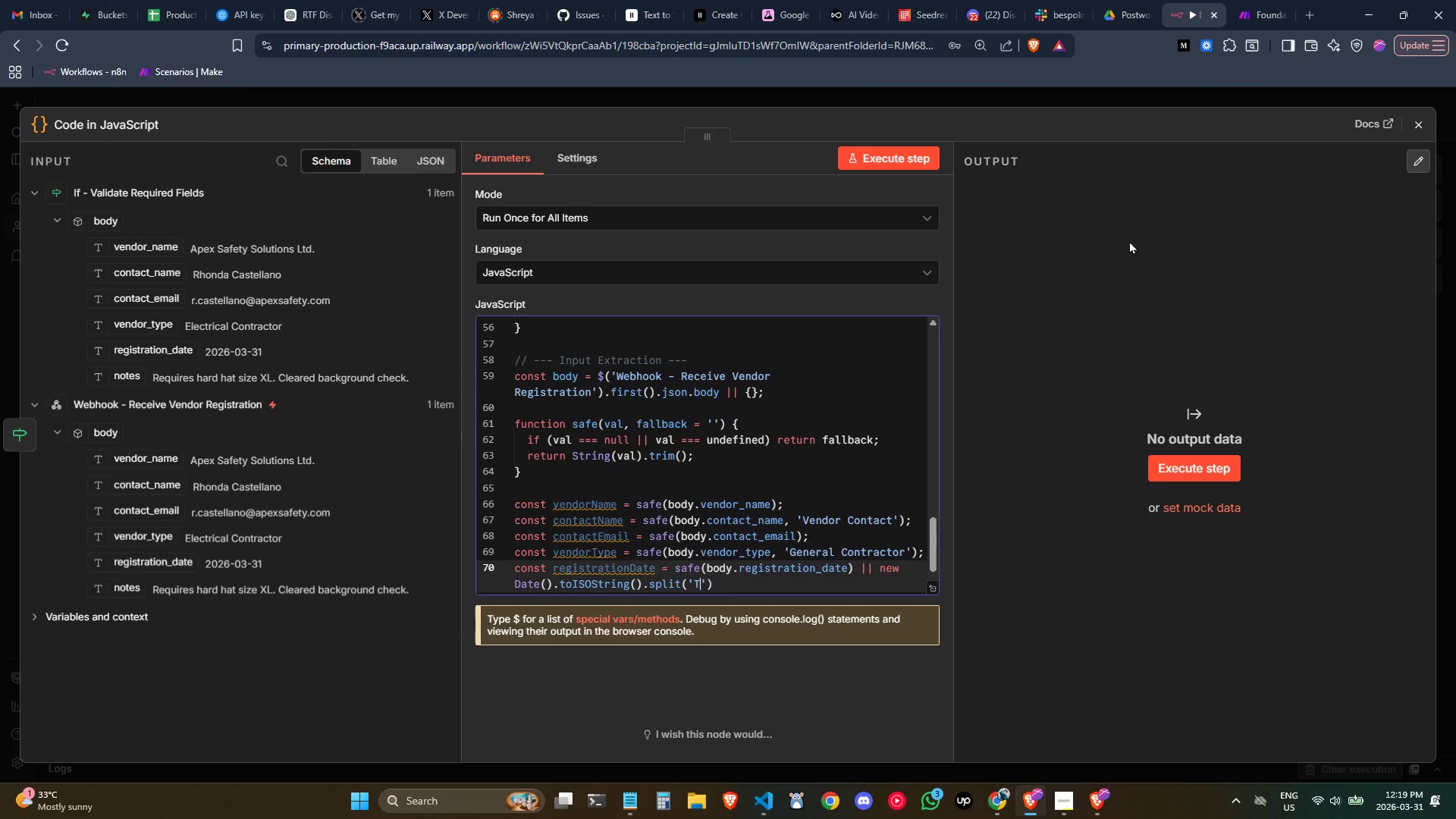 
key(ArrowRight)
 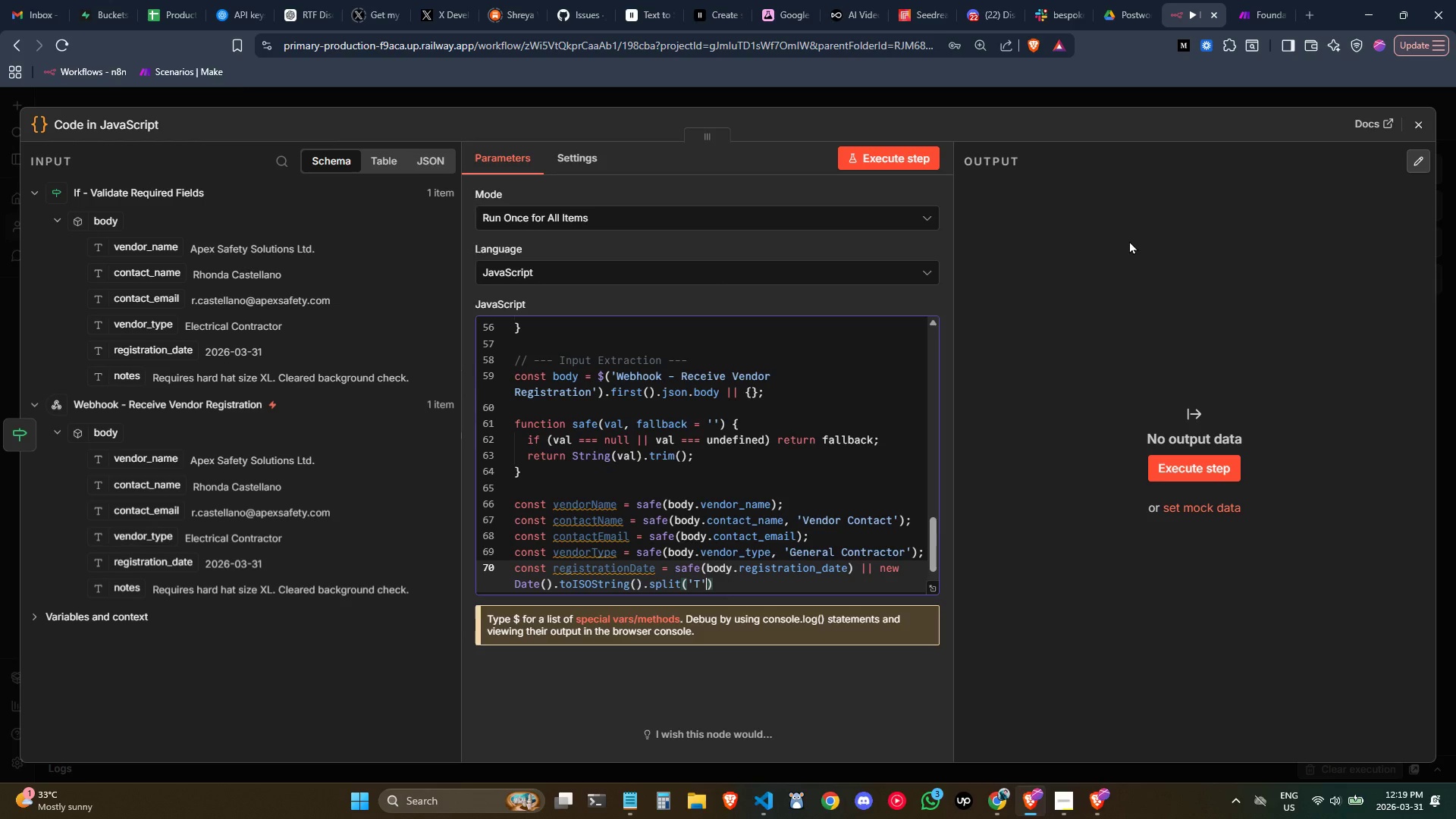 
key(ArrowRight)
 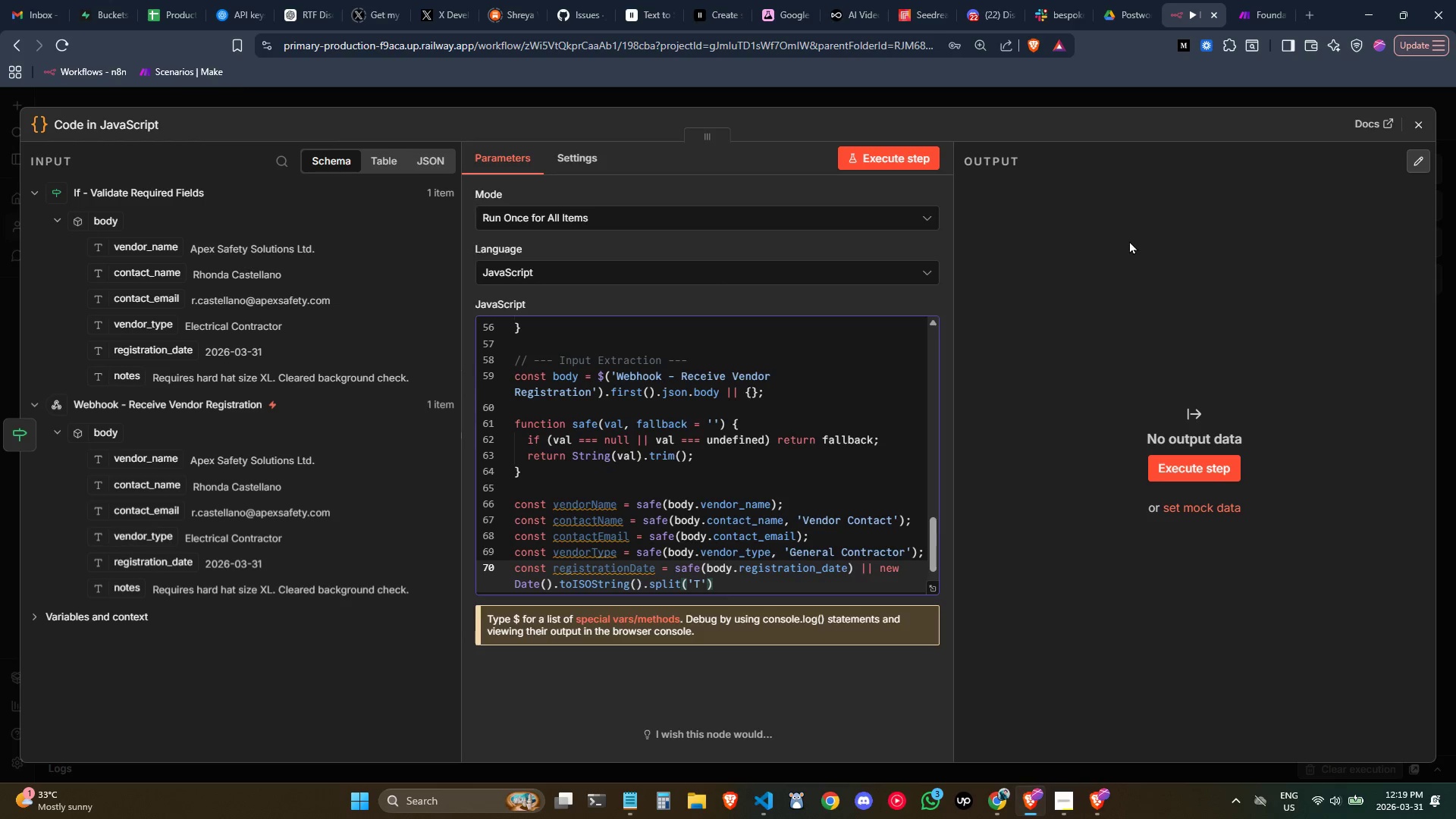 
key(BracketLeft)
 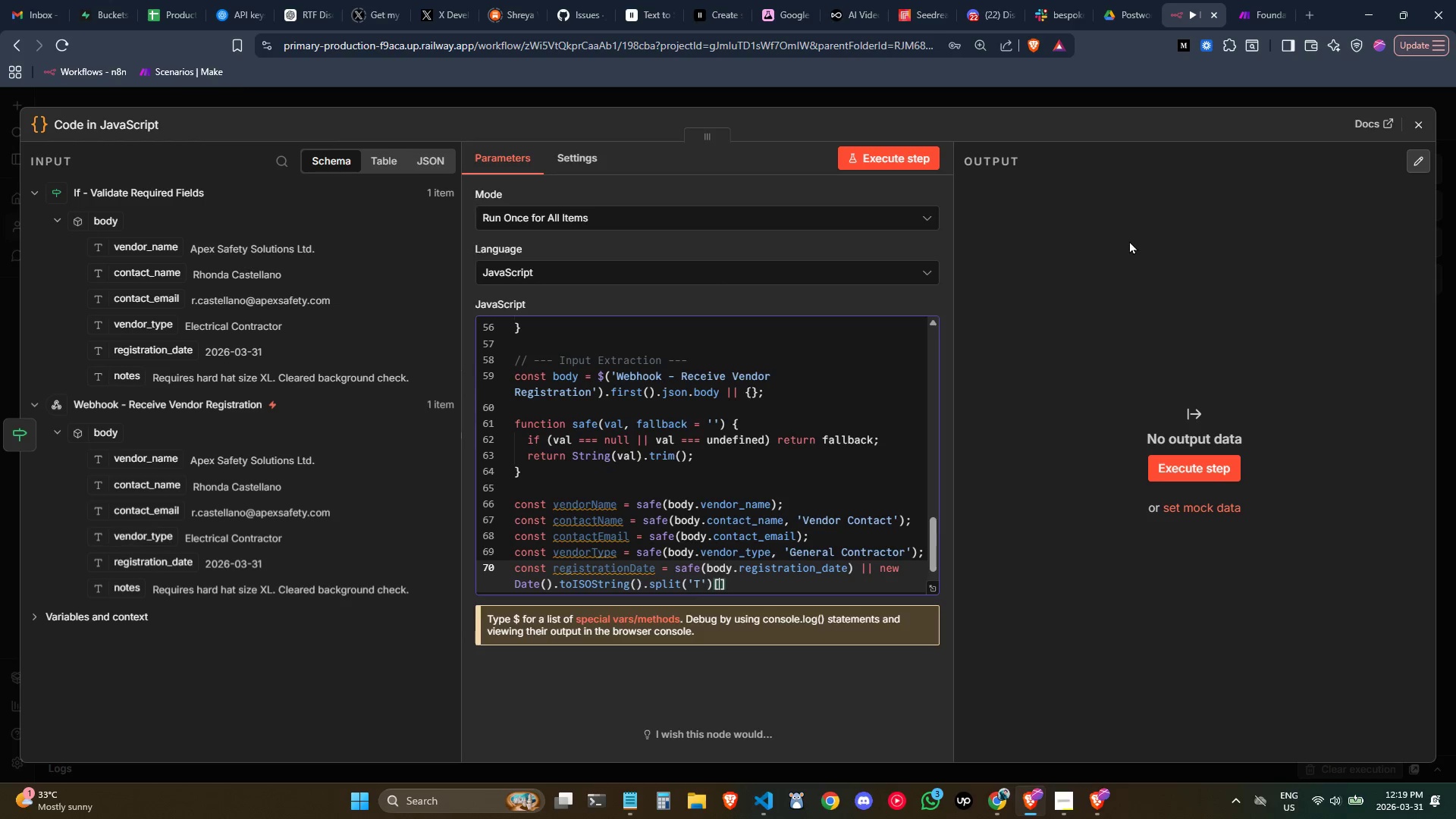 
key(0)
 